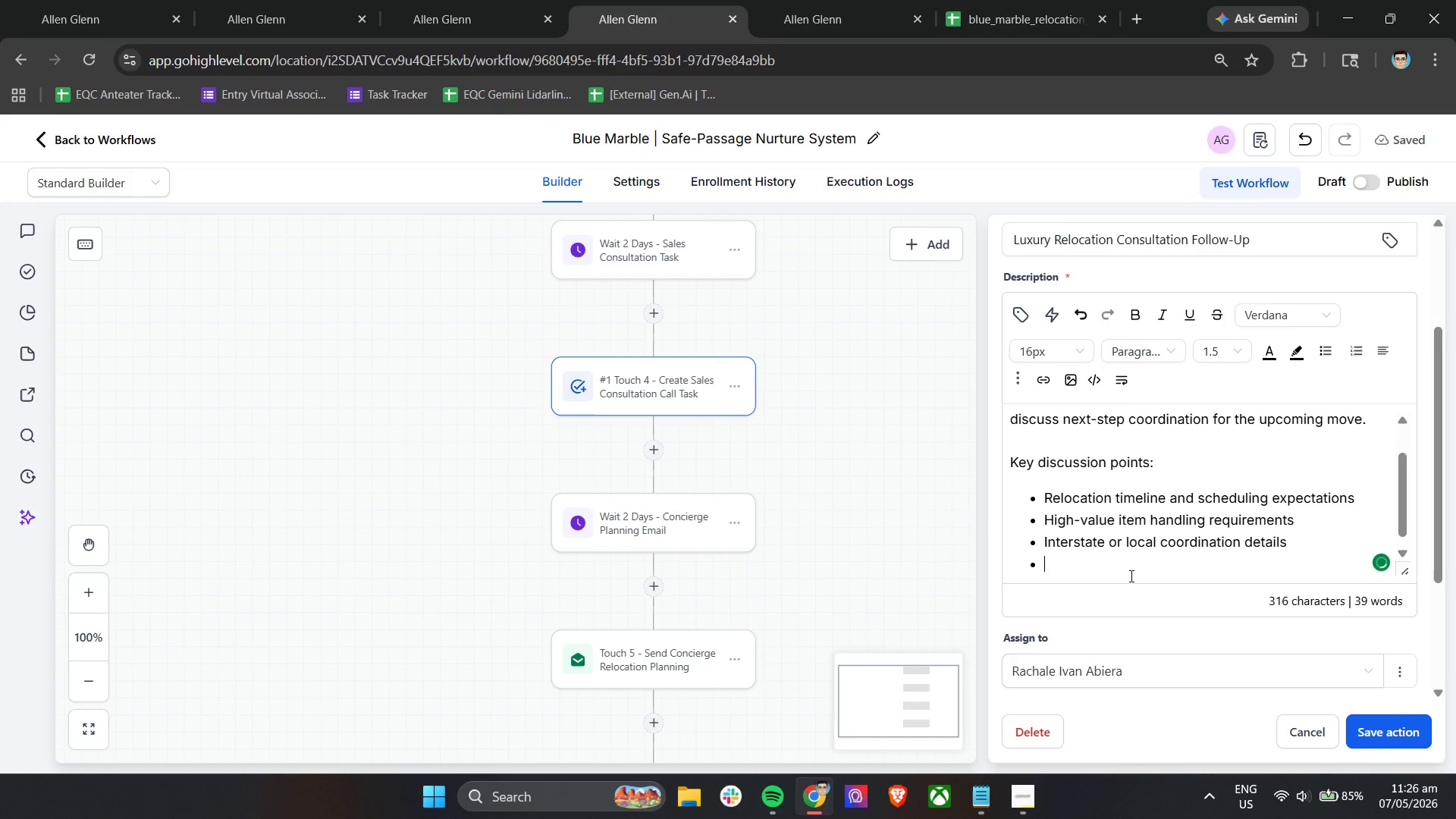 
type(Protection and packing considerations)
 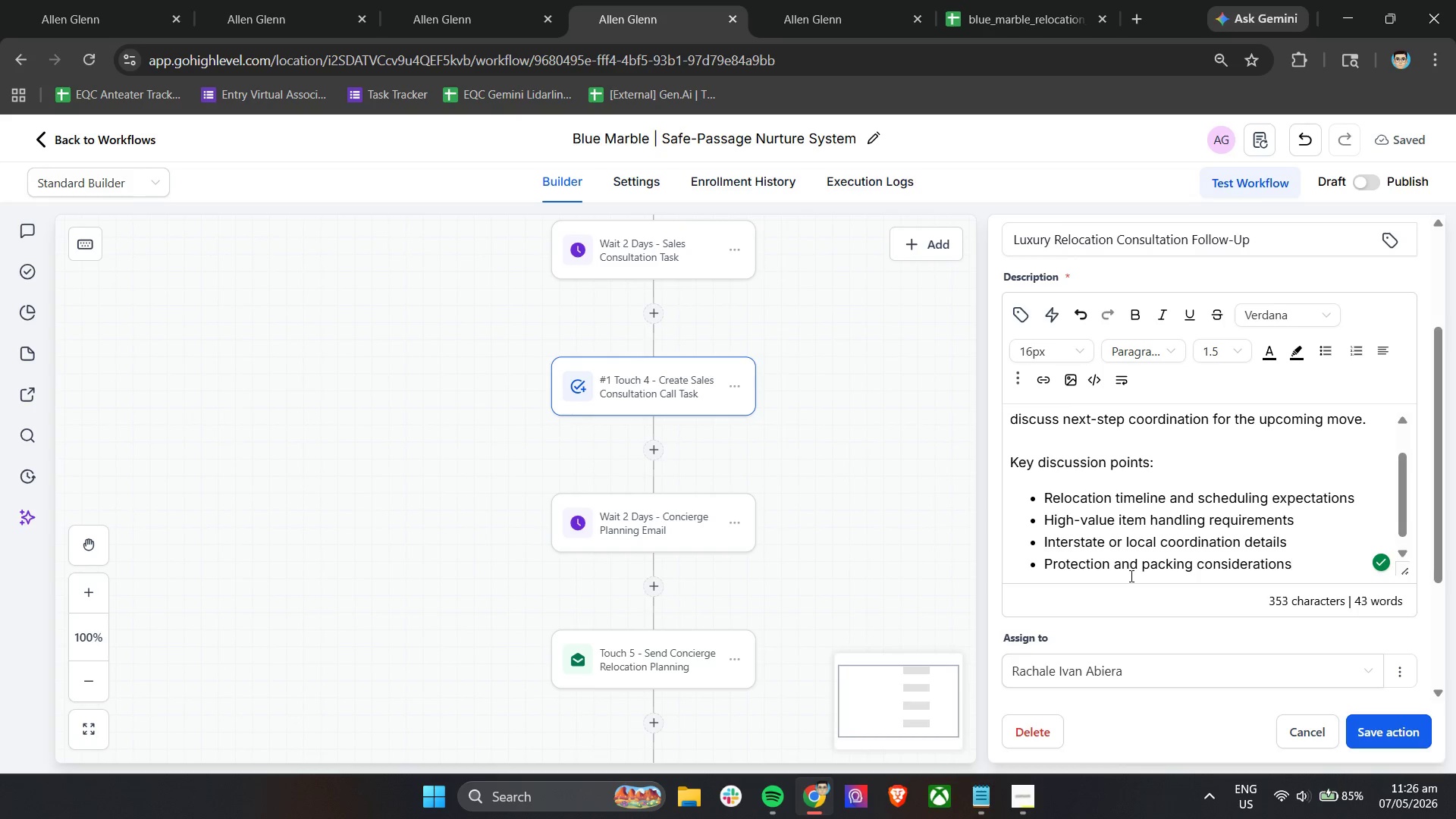 
key(Enter)
 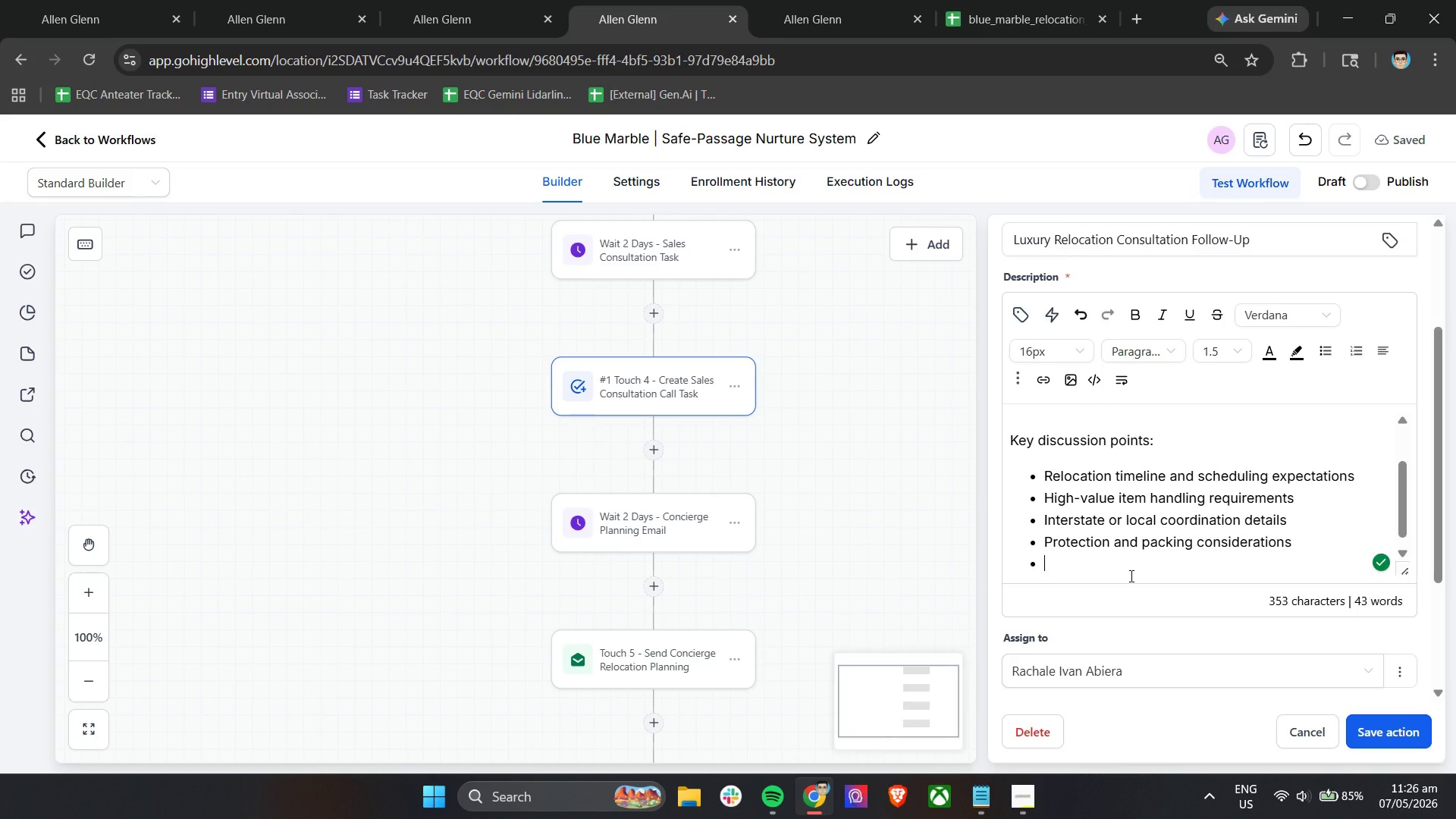 
type(Outsand)
key(Backspace)
key(Backspace)
key(Backspace)
type(tanding objections or planning concerns)
 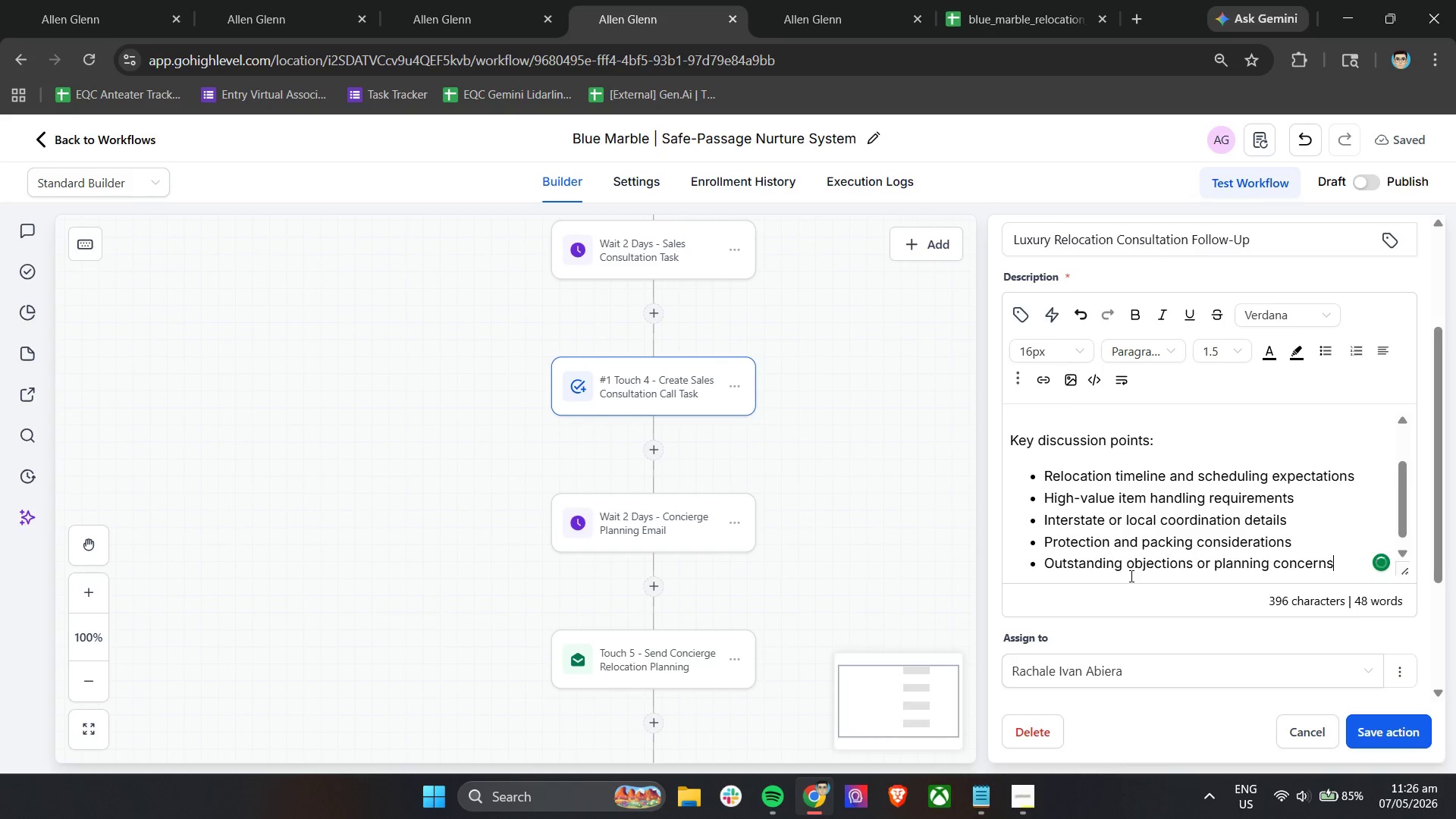 
key(Enter)
 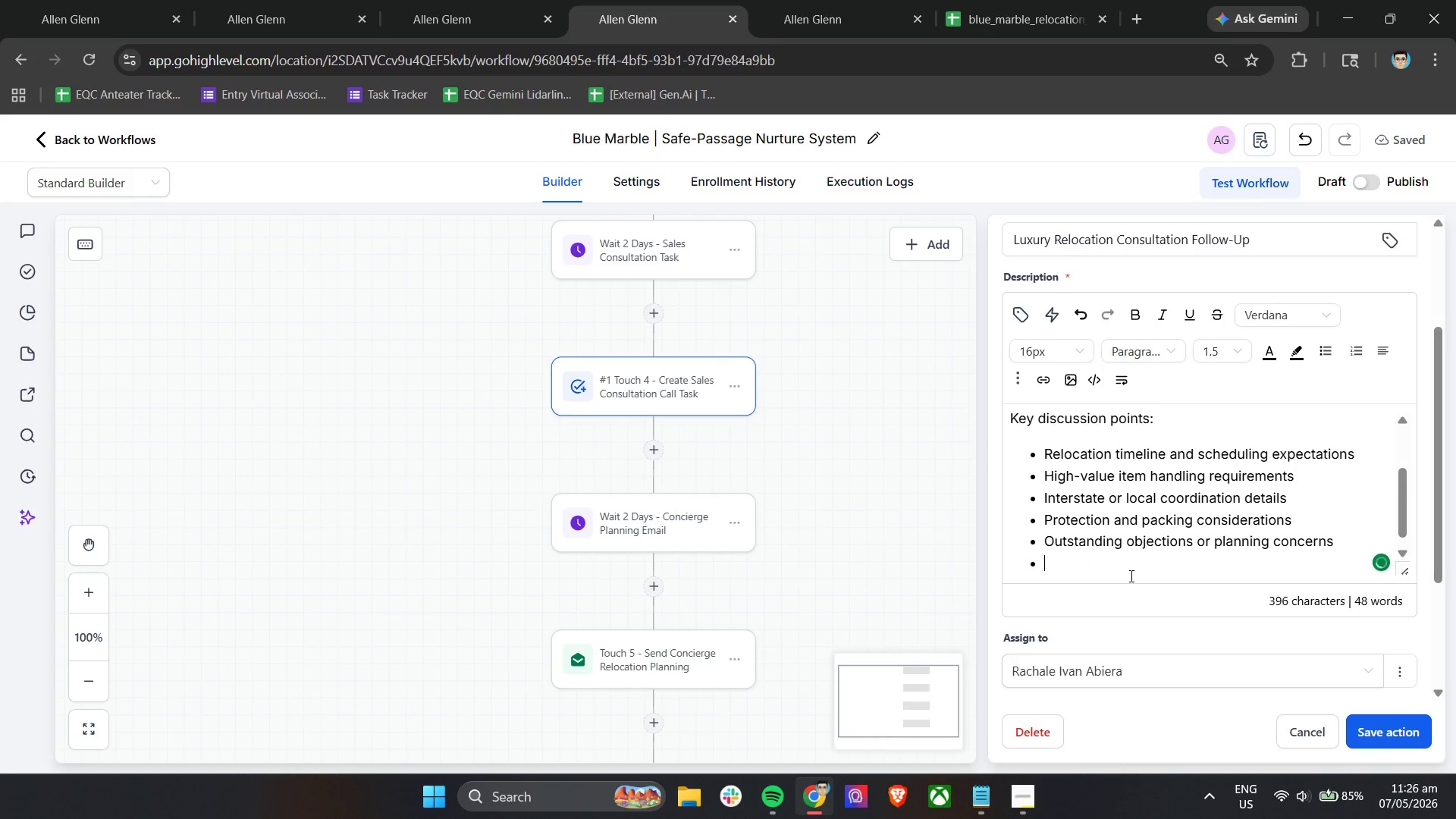 
key(Enter)
 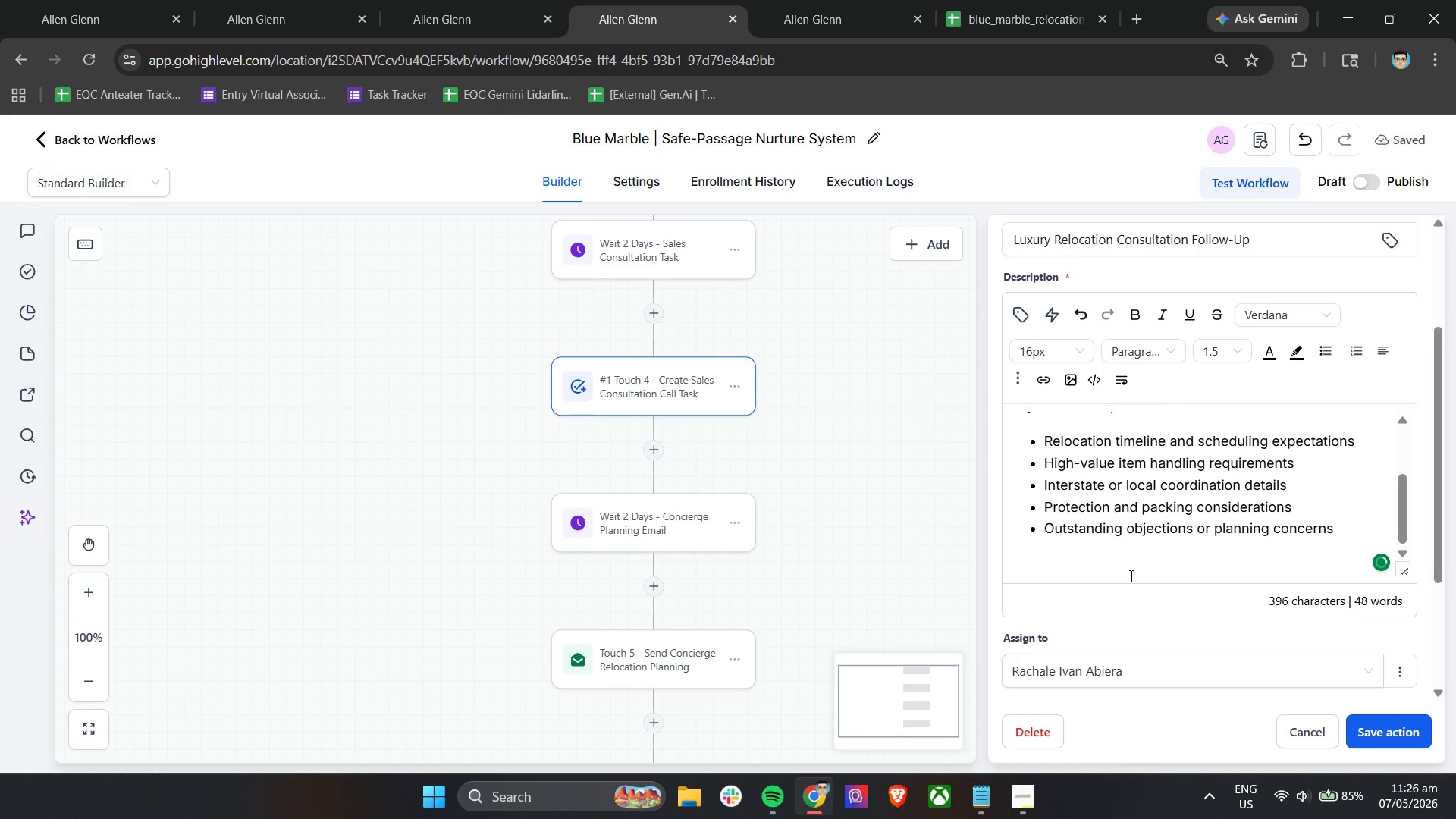 
type(Maintain a coe)
key(Backspace)
type(ncierge )
key(Backspace)
type(-lvel)
key(Backspace)
key(Backspace)
key(Backspace)
type(evel consultation experience and dicument any)
key(Backspace)
key(Backspace)
key(Backspace)
key(Backspace)
key(Backspace)
key(Backspace)
key(Backspace)
key(Backspace)
key(Backspace)
key(Backspace)
key(Backspace)
type(ocument any impora)
key(Backspace)
type(tanct)
key(Backspace)
key(Backspace)
type(t ck)
key(Backspace)
type(lient preferences or concerns within the contact record.)
 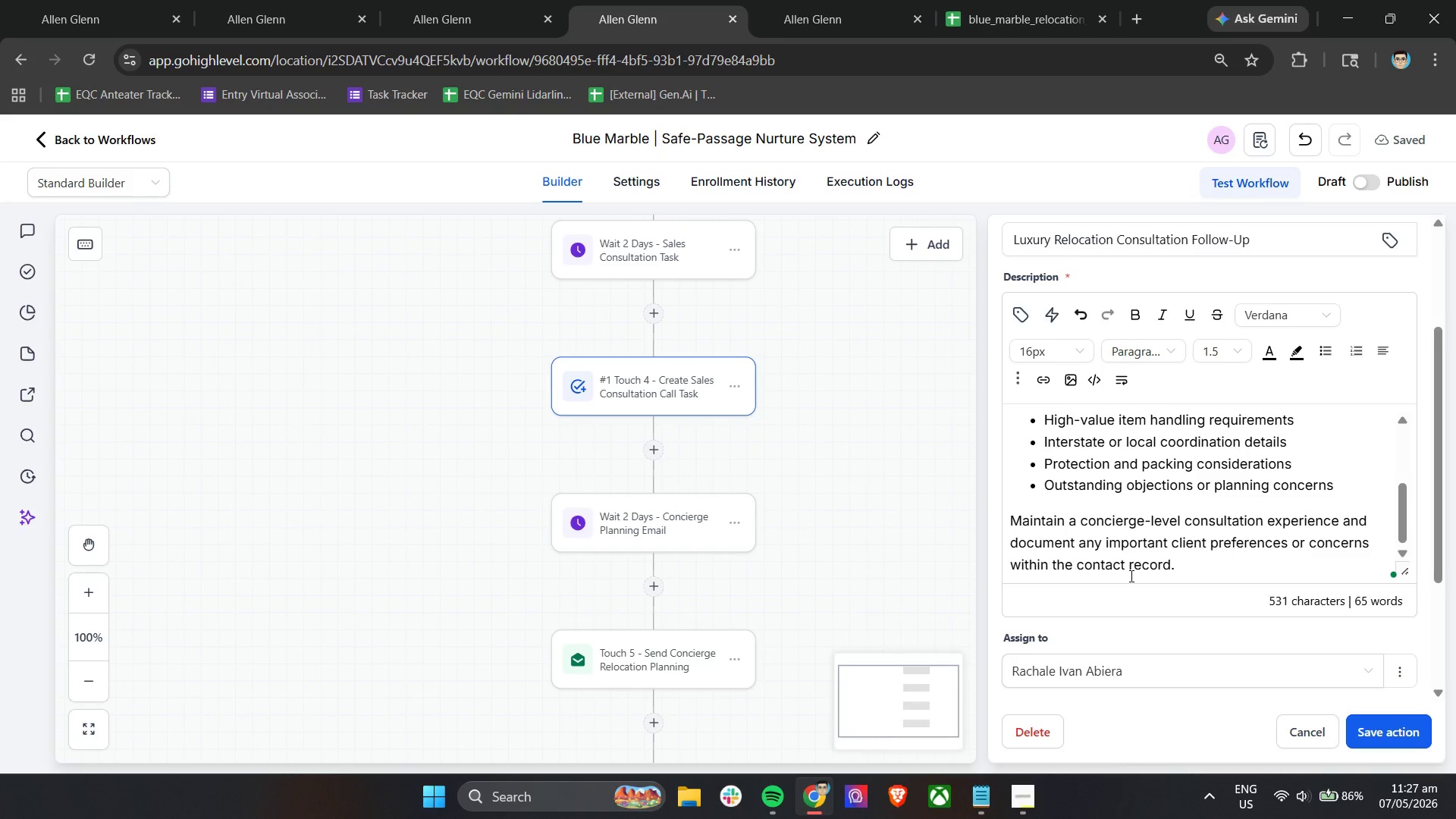 
scroll: coordinate [1155, 563], scroll_direction: down, amount: 5.0
 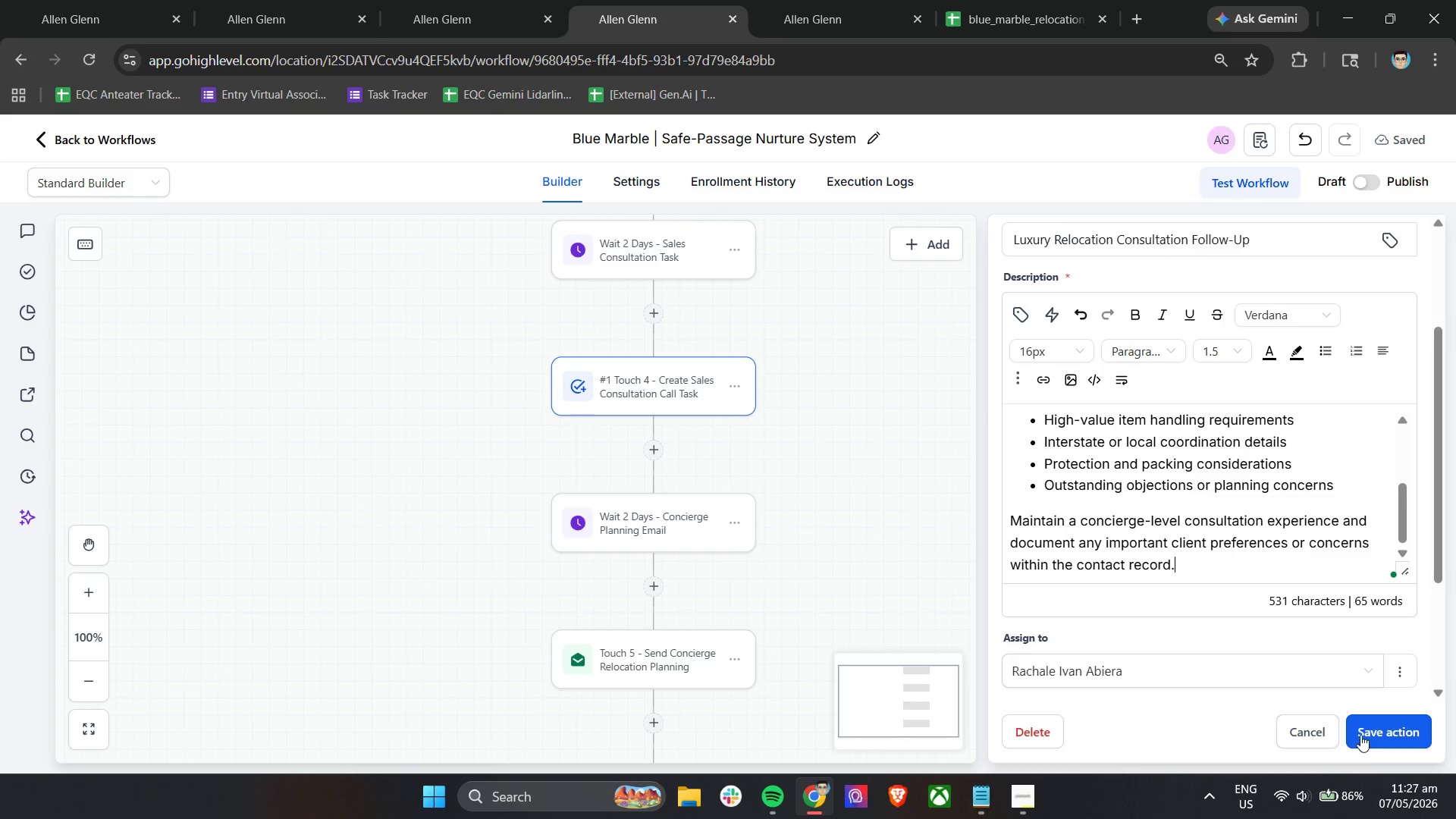 
left_click([1368, 735])
 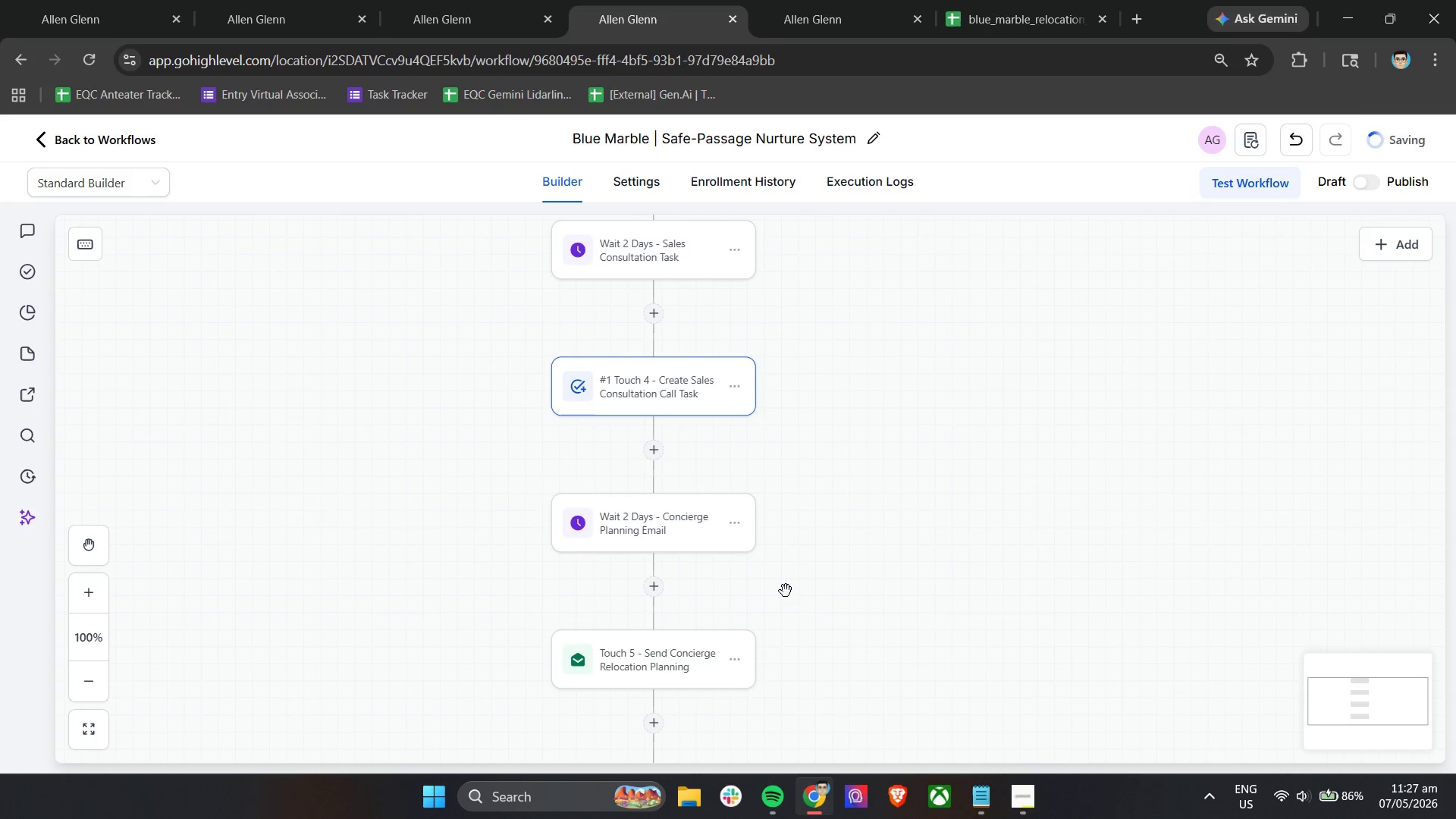 
scroll: coordinate [849, 568], scroll_direction: down, amount: 16.0
 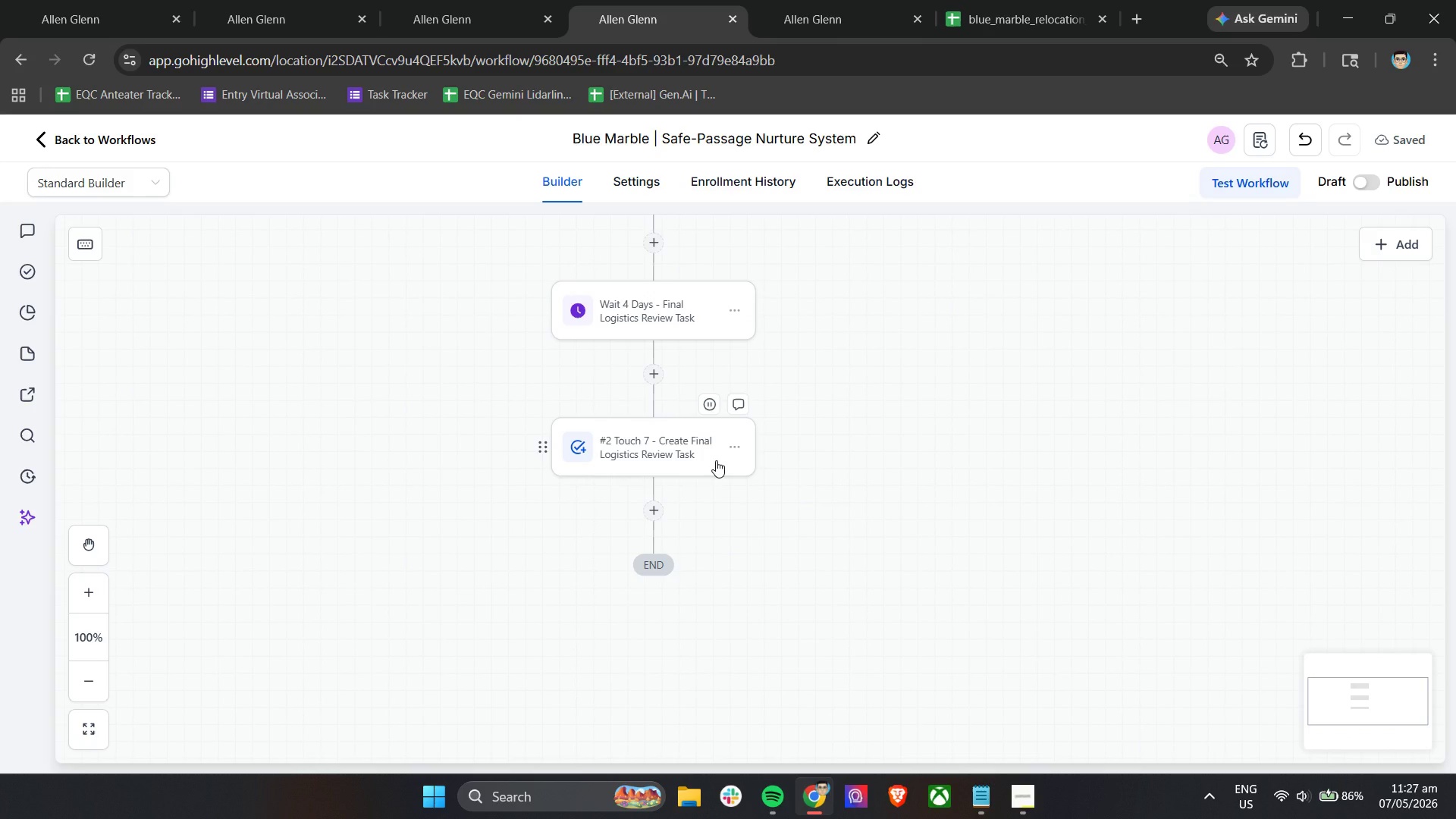 
left_click([716, 460])
 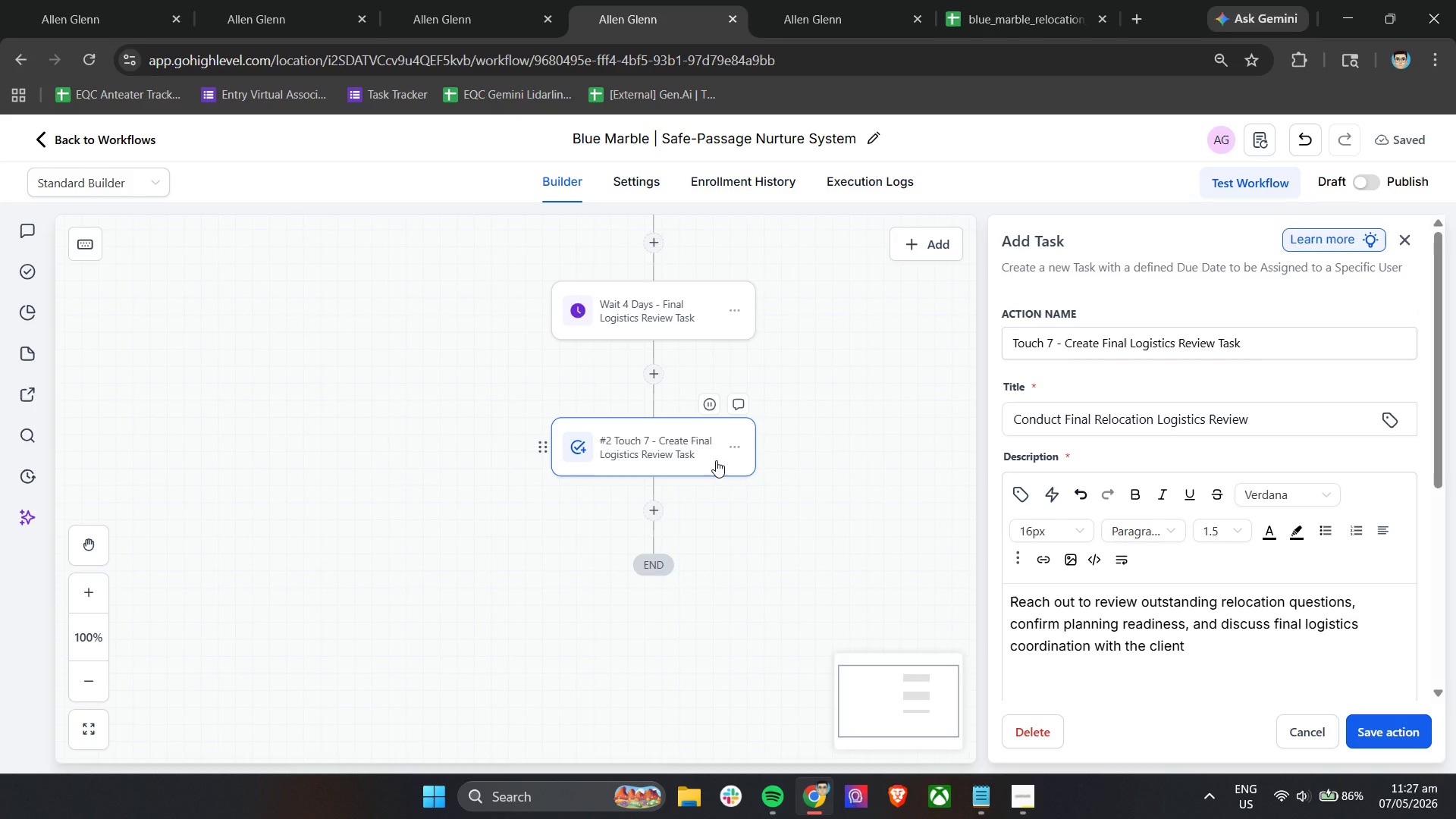 
wait(7.84)
 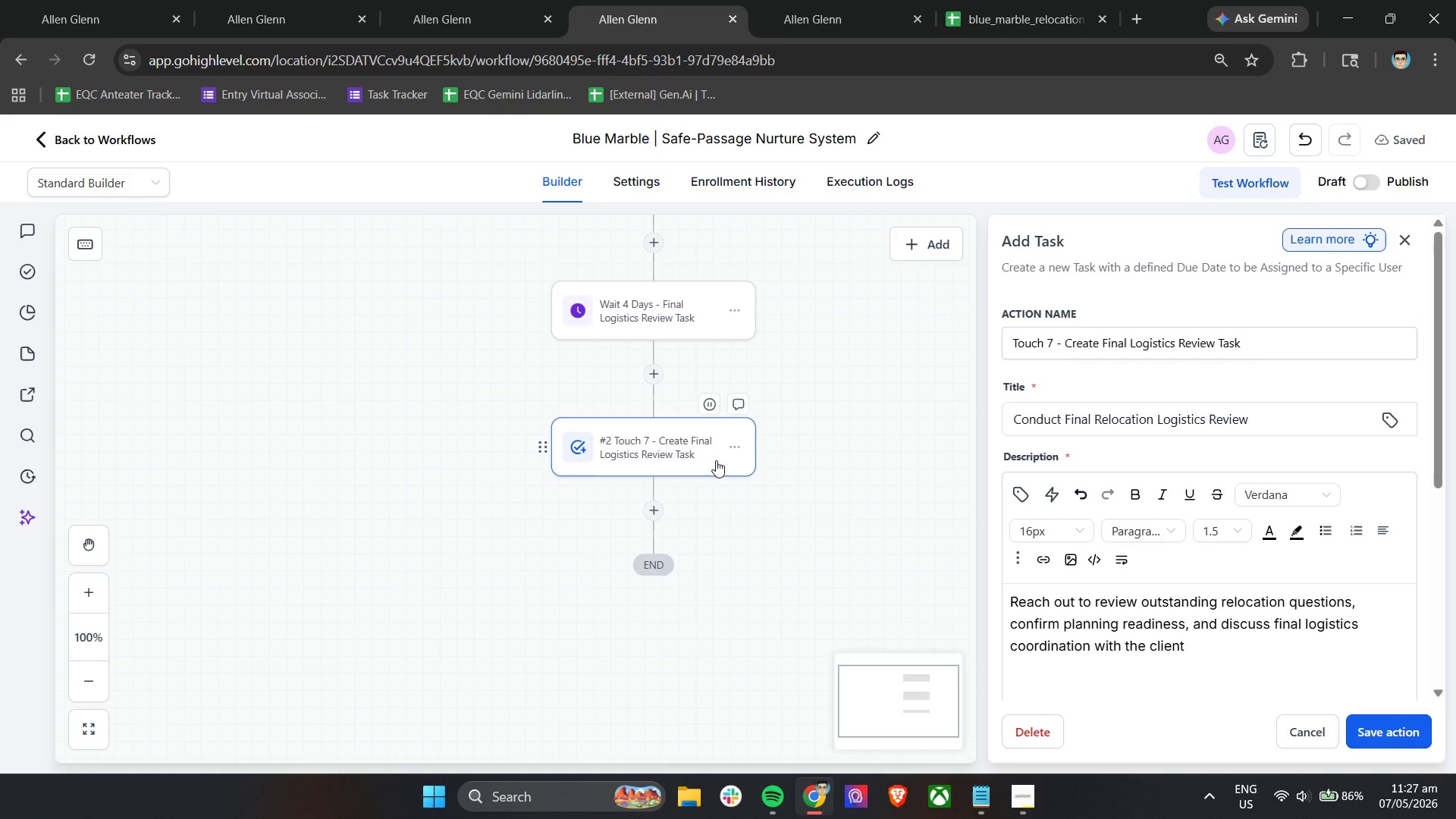 
double_click([1256, 415])
 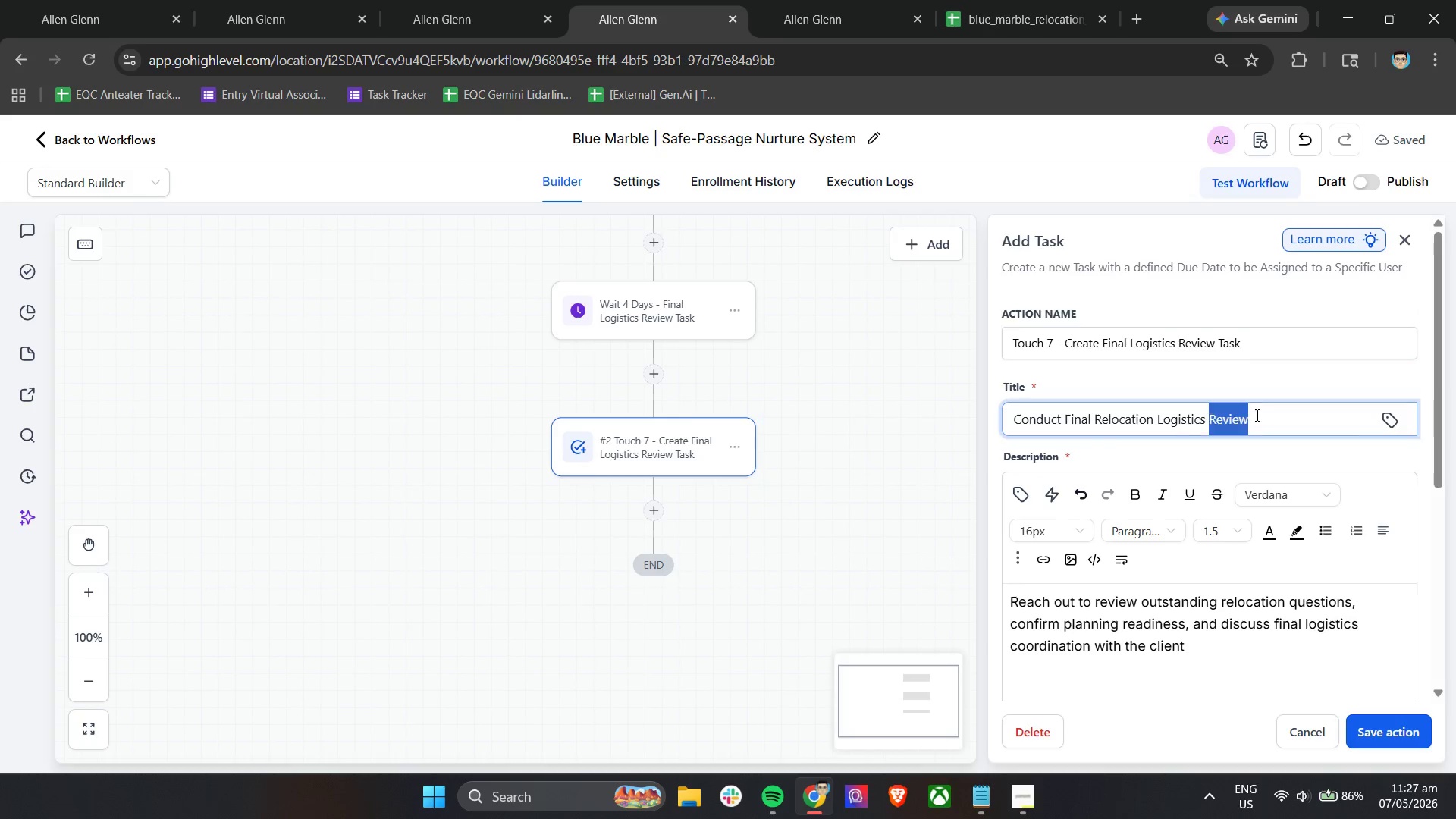 
triple_click([1256, 415])
 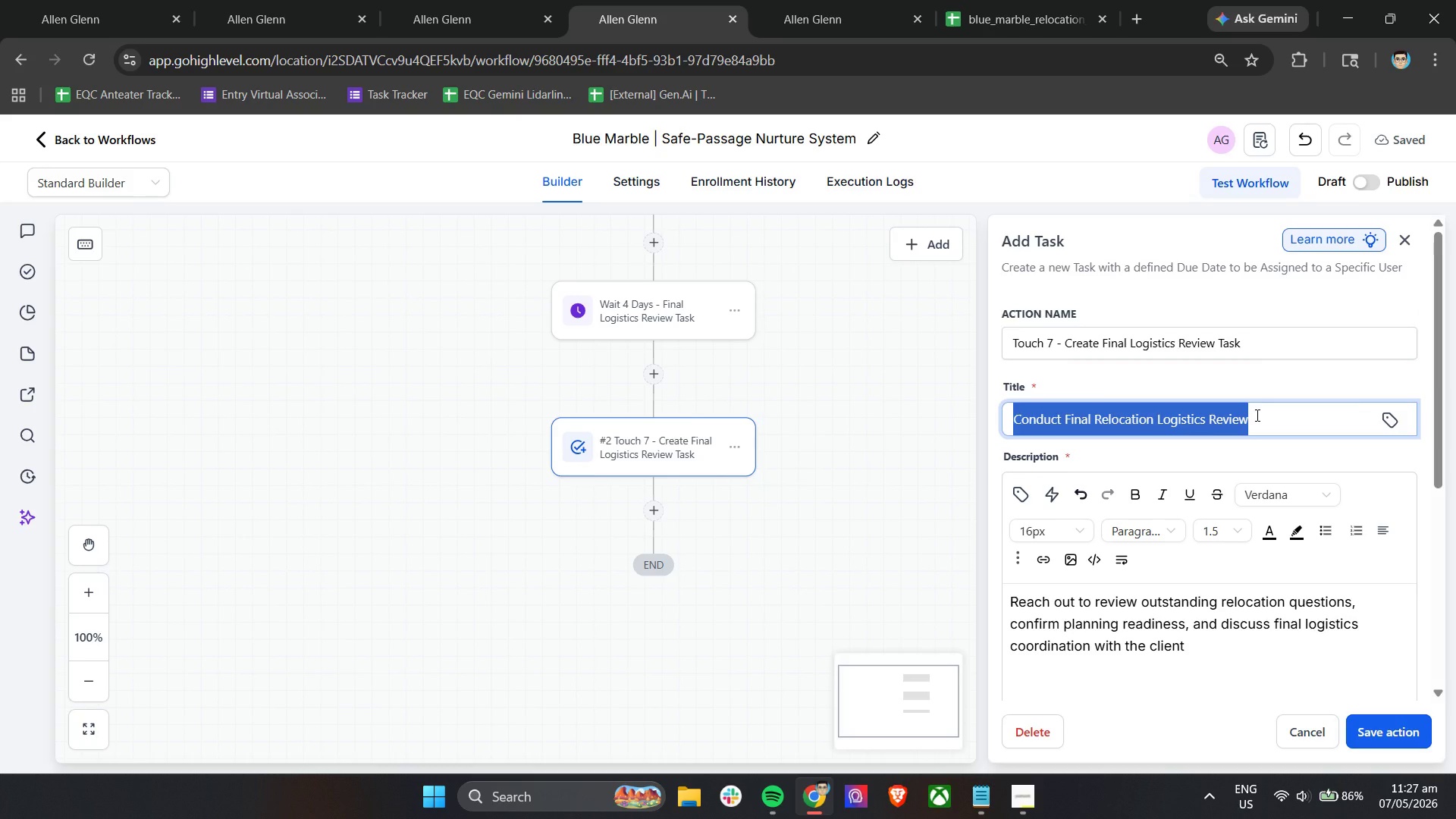 
type(Final Relocation Logistics & r)
key(Backspace)
type(Readiness Review)
 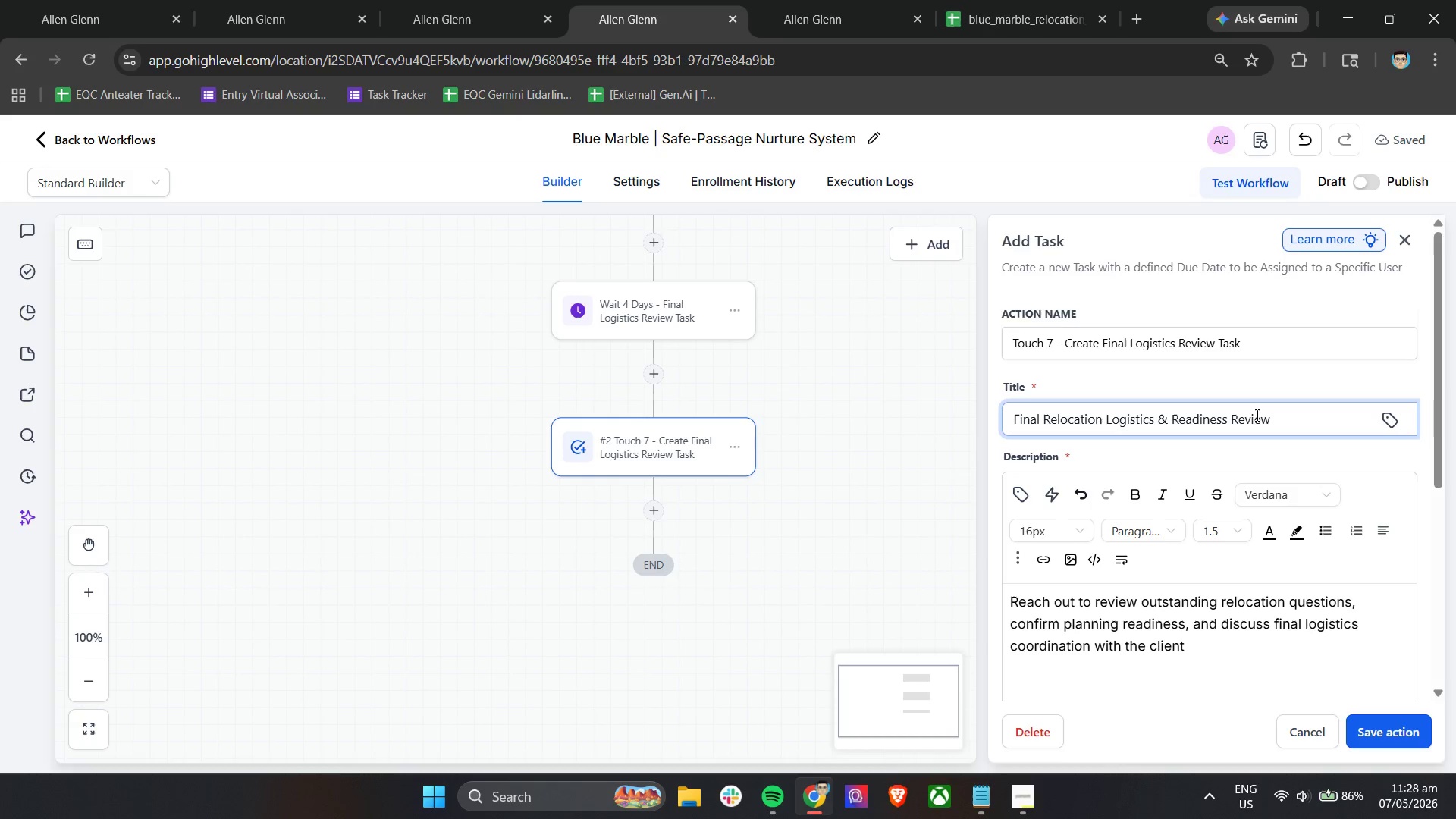 
scroll: coordinate [1241, 568], scroll_direction: down, amount: 1.0
 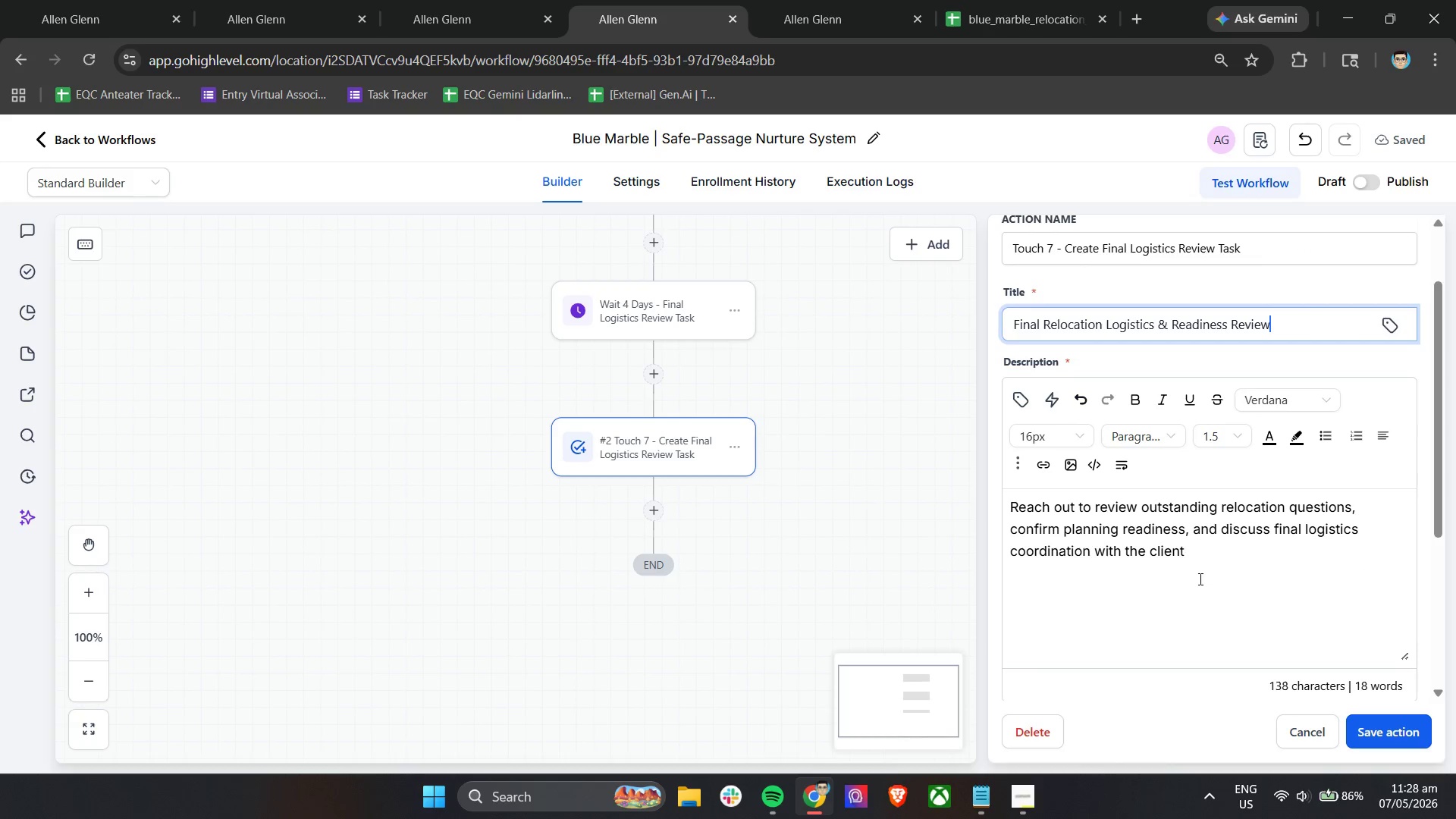 
left_click([1209, 573])
 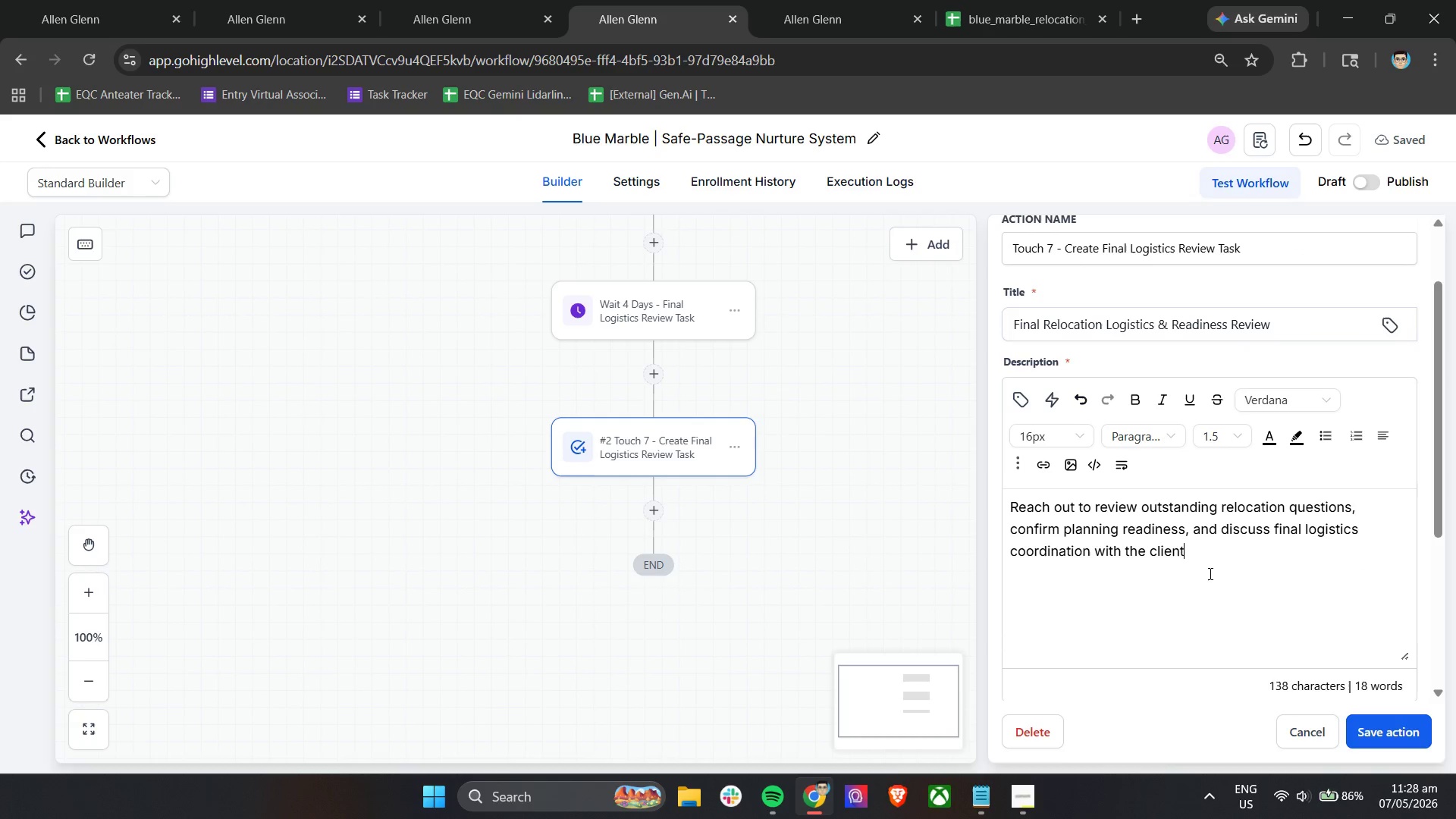 
key(Control+A)
 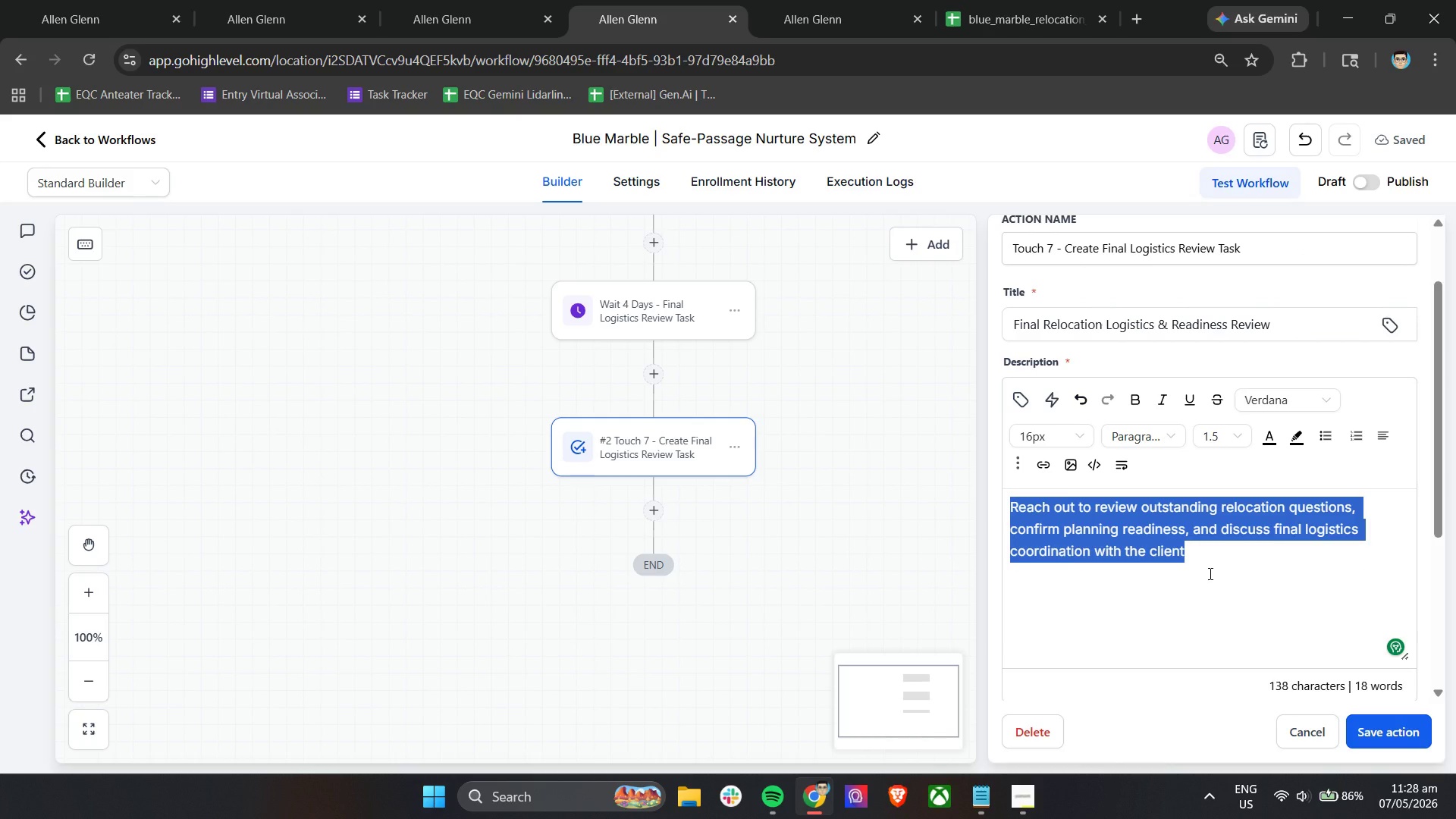 
key(Backspace)
type(Reconnect with te)
key(Backspace)
type(he client)
 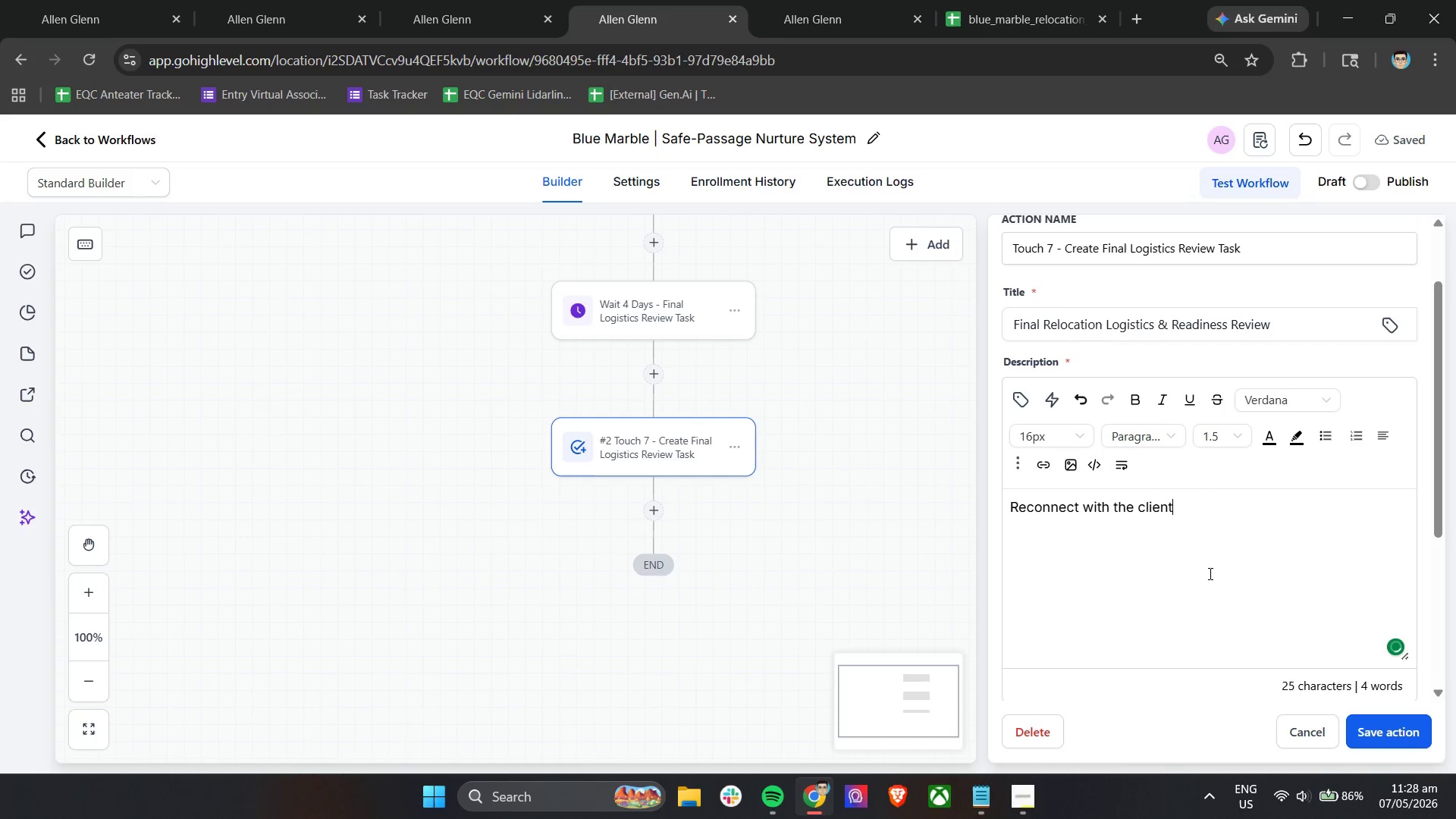 
wait(5.16)
 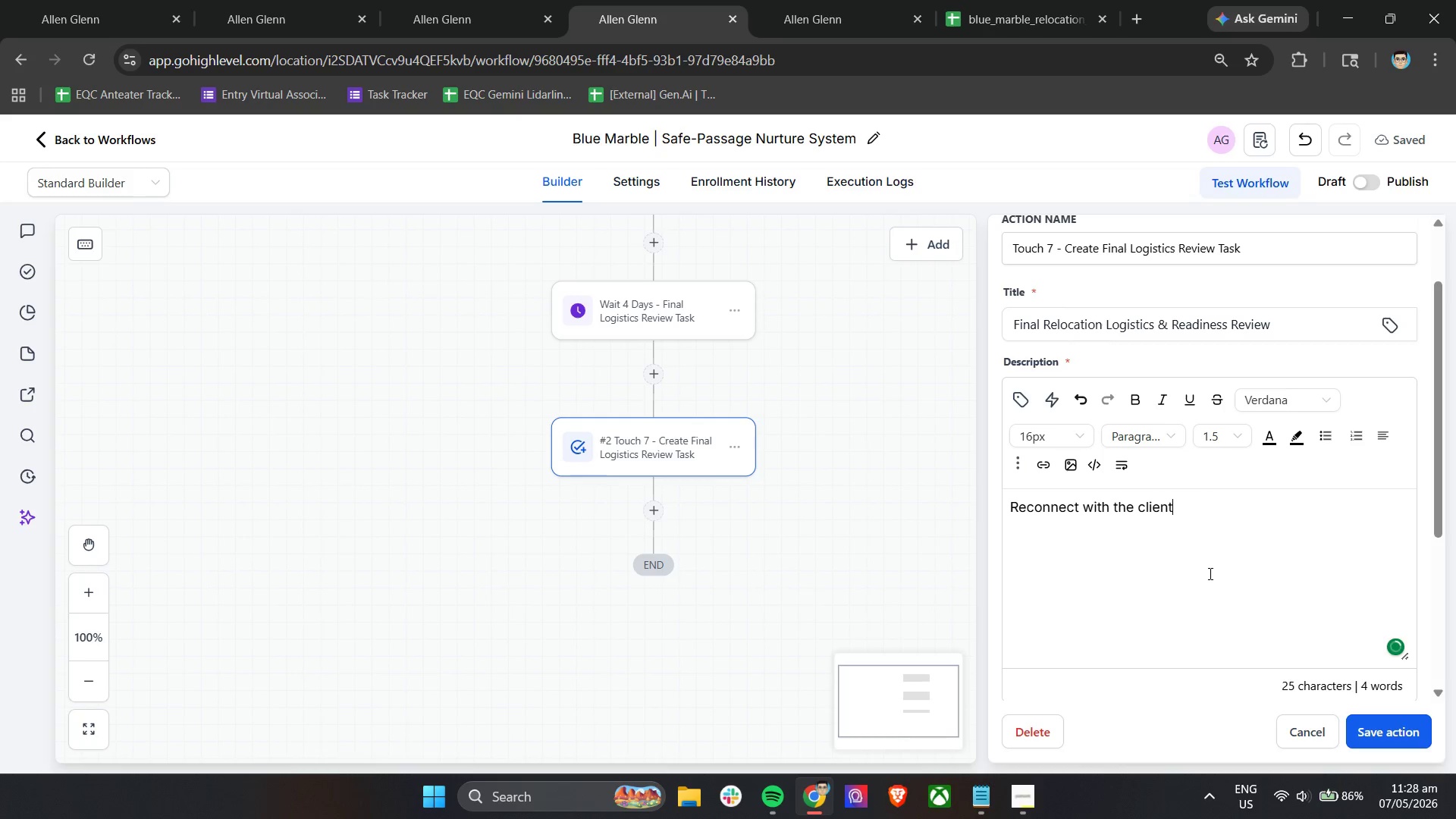 
type( to review final relocation readiness, outsa)
key(Backspace)
type(tanding coordination items, and move preparation status/)
key(Backspace)
type(.)
 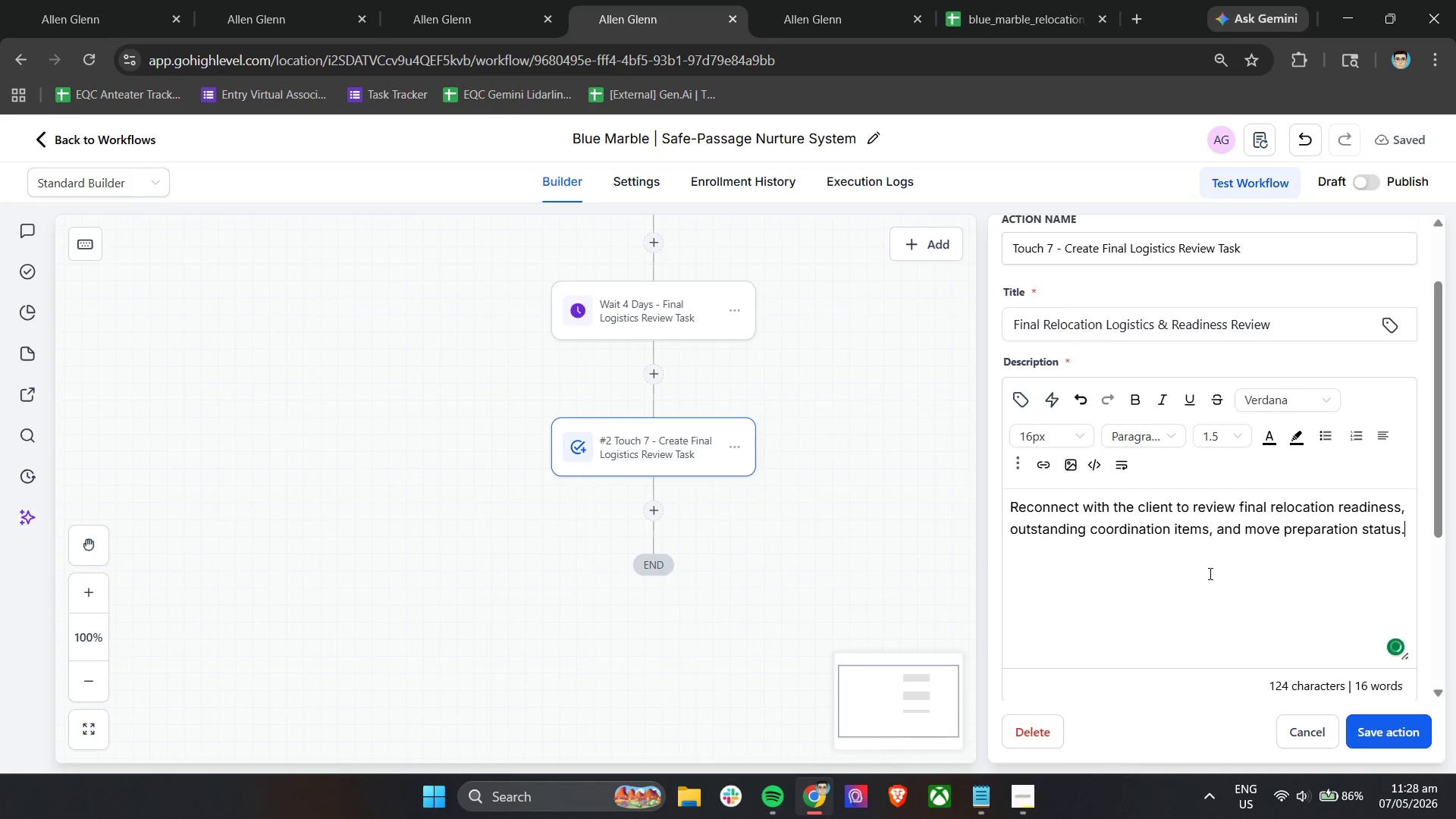 
key(Enter)
 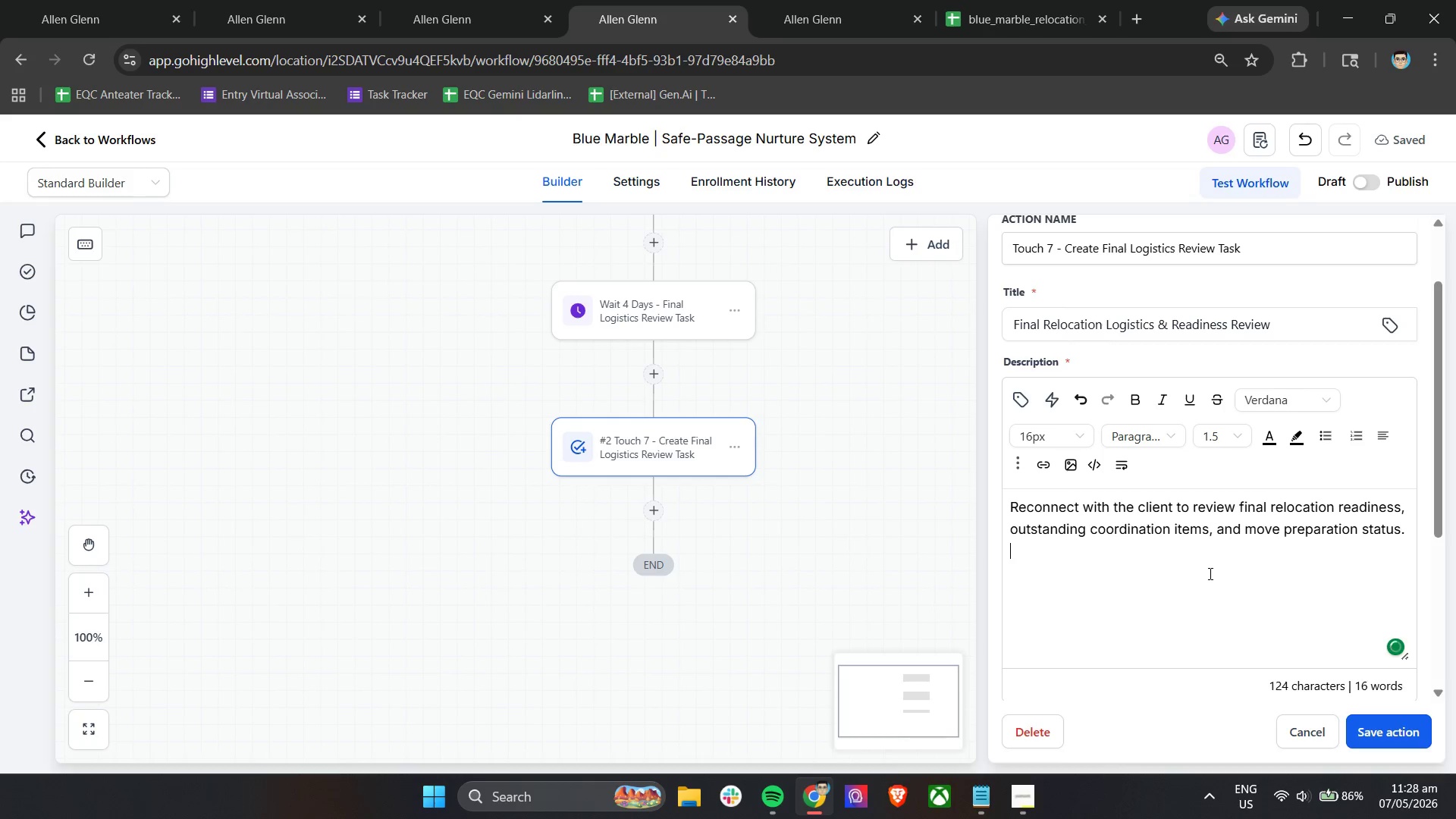 
key(Enter)
 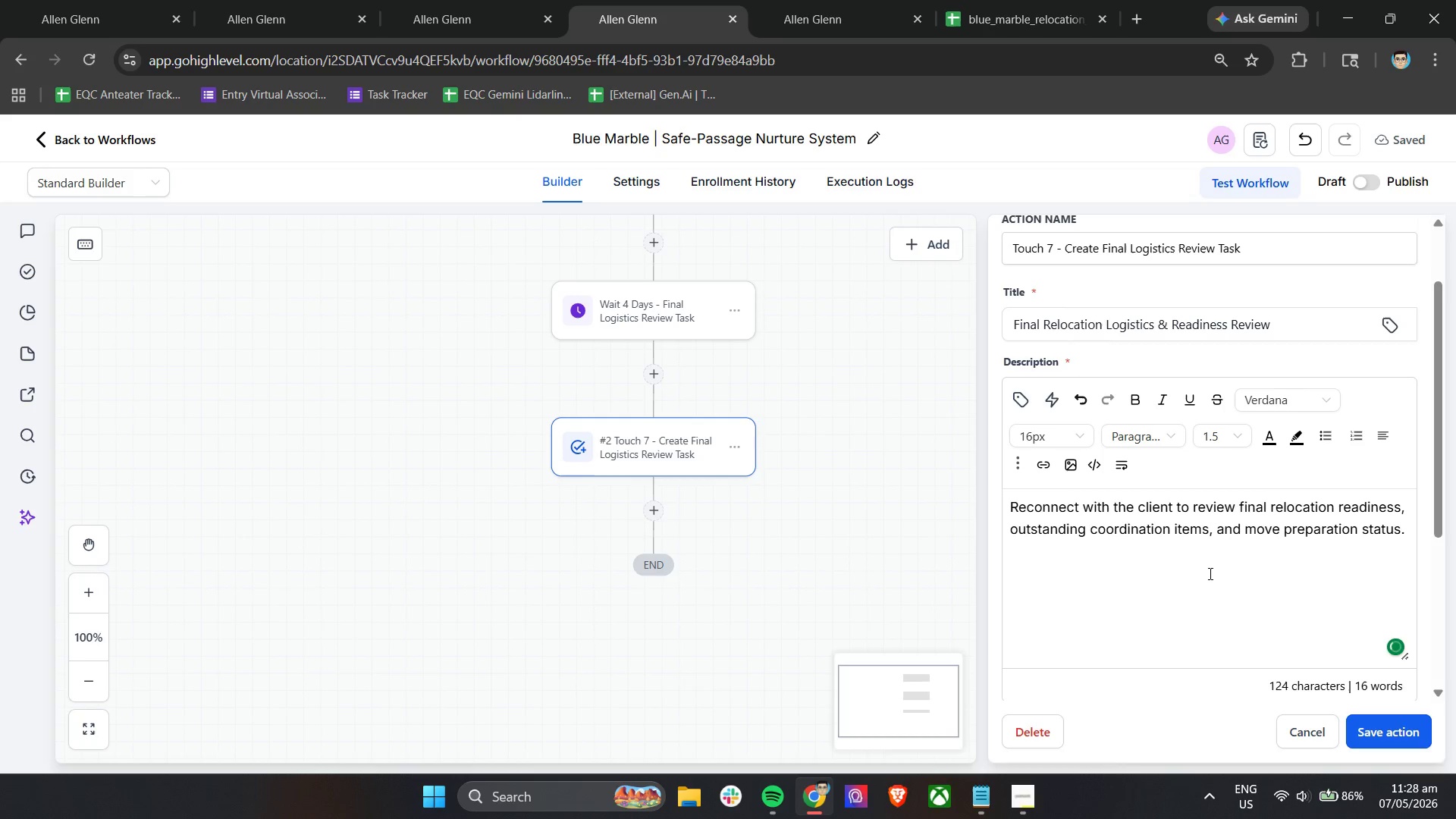 
type(Review the following:)
 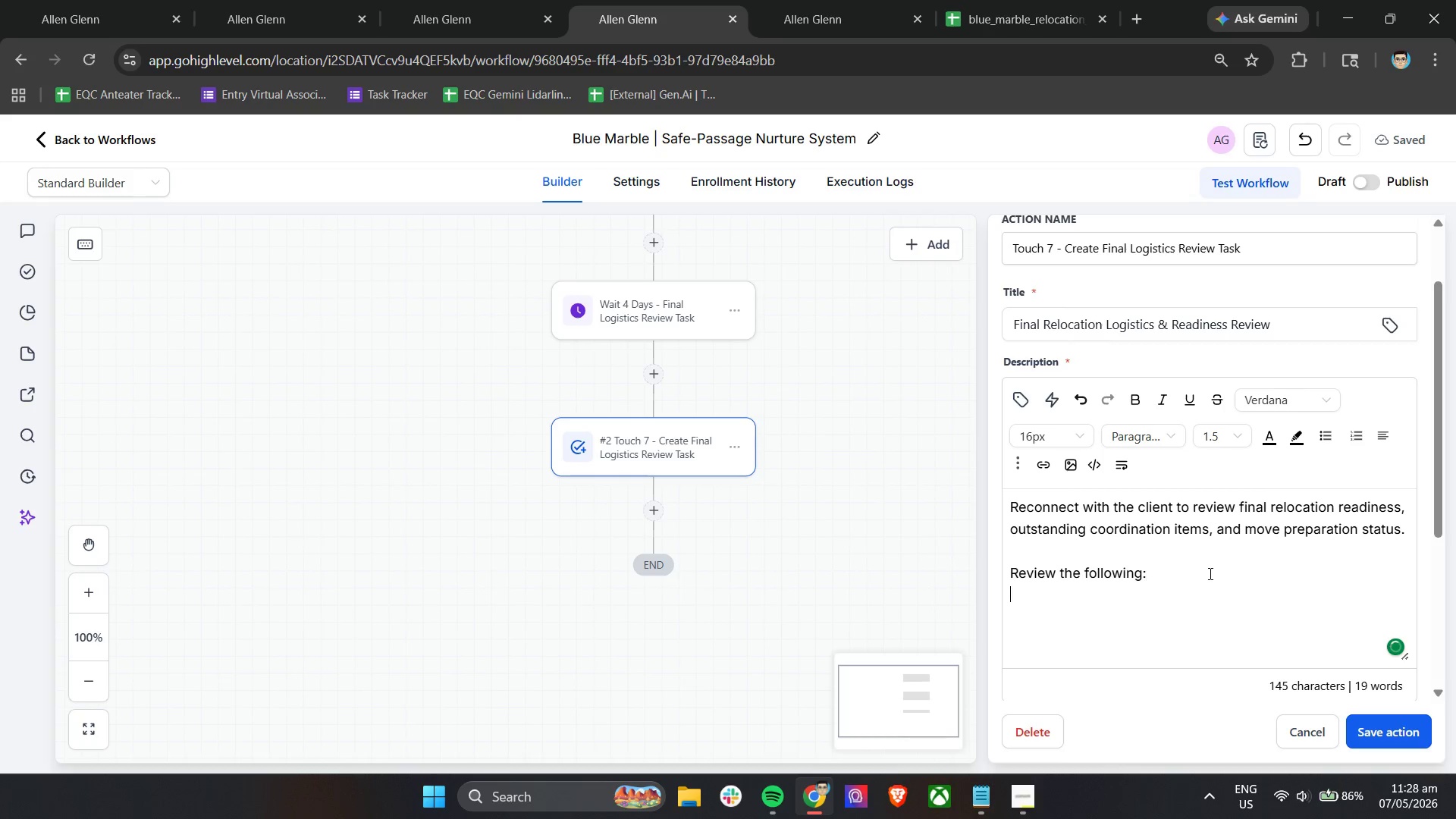 
 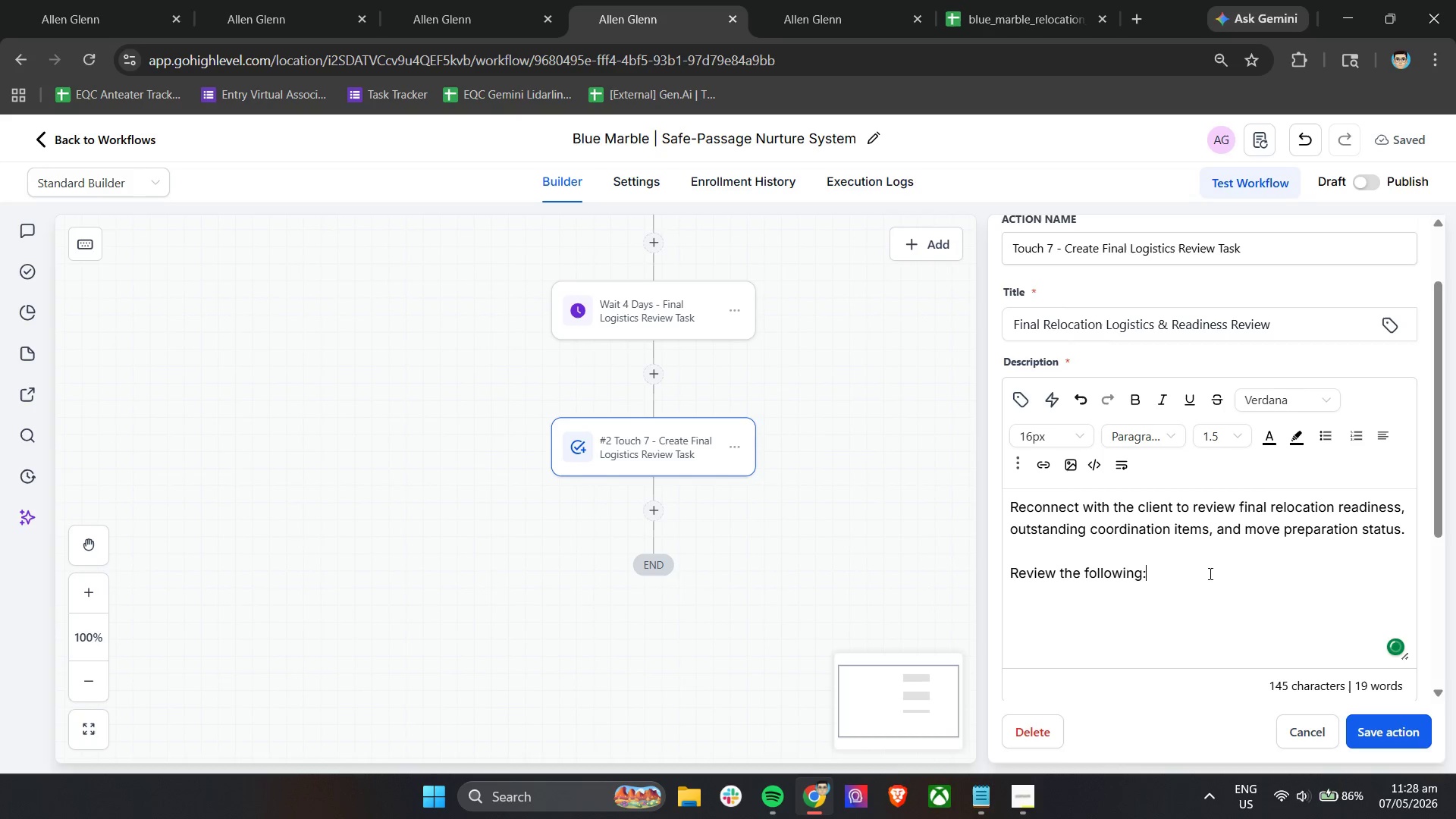 
key(Enter)
 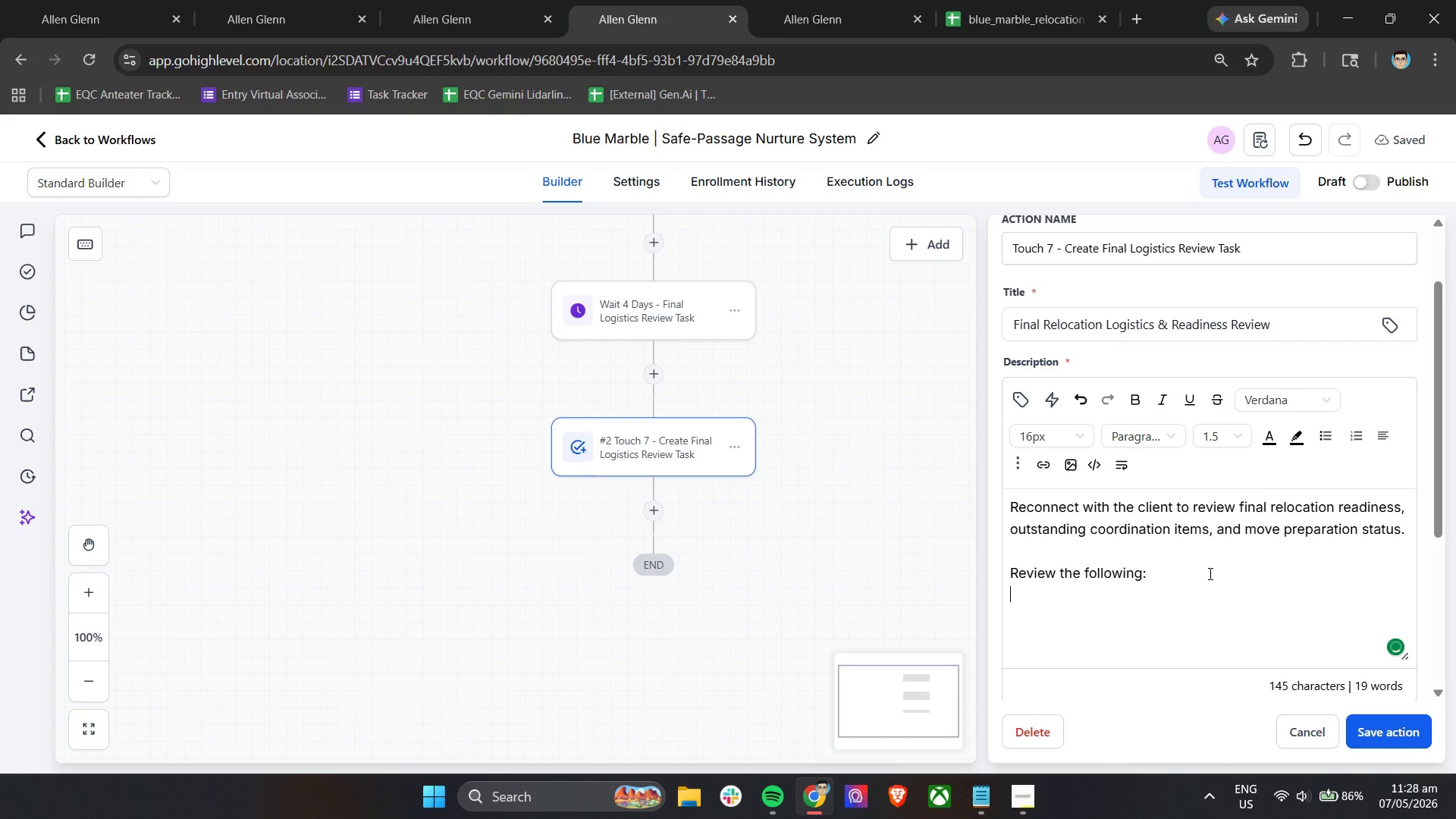 
type(- Final Scheduling confira)
key(Backspace)
type(mations)
 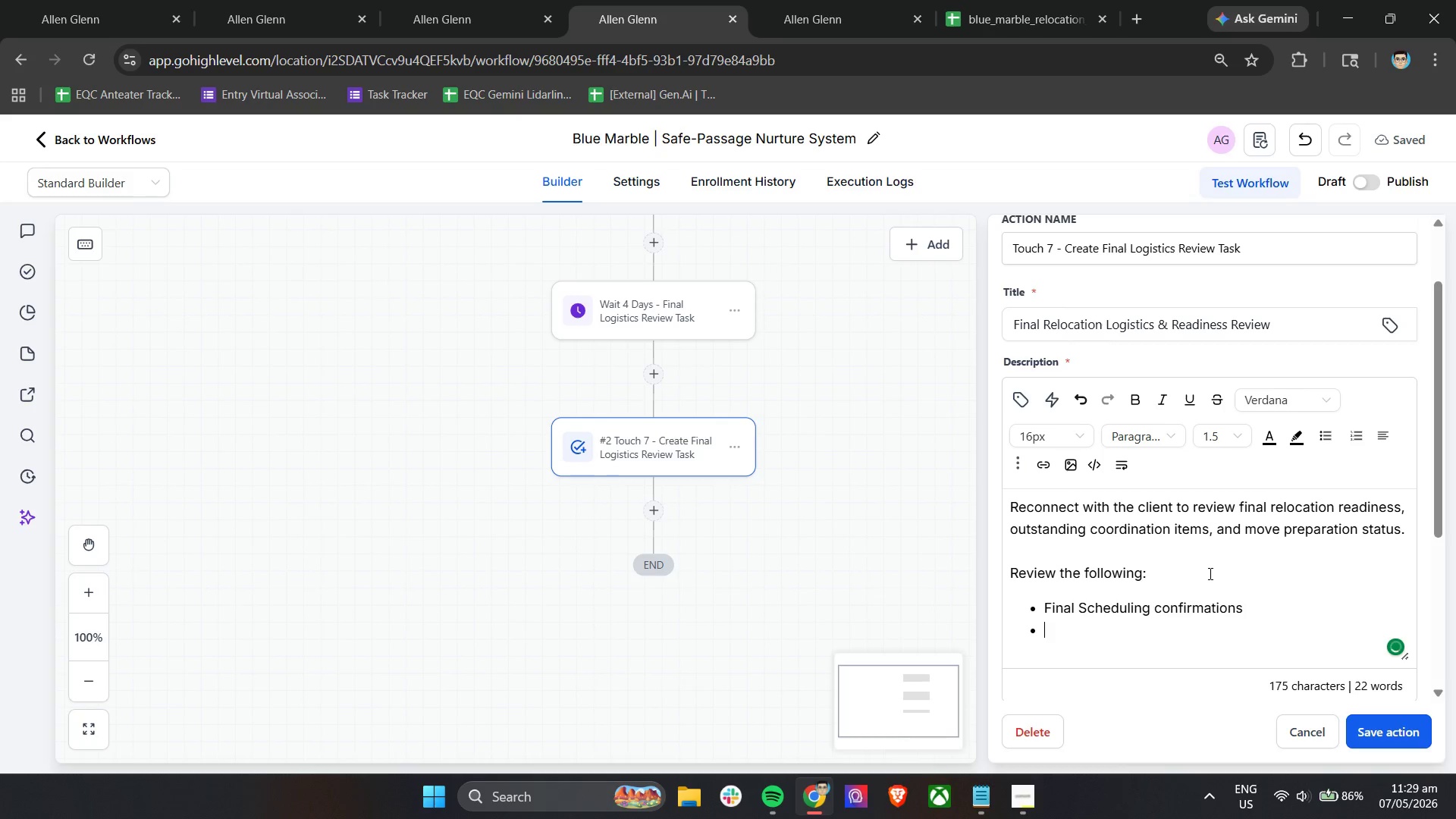 
 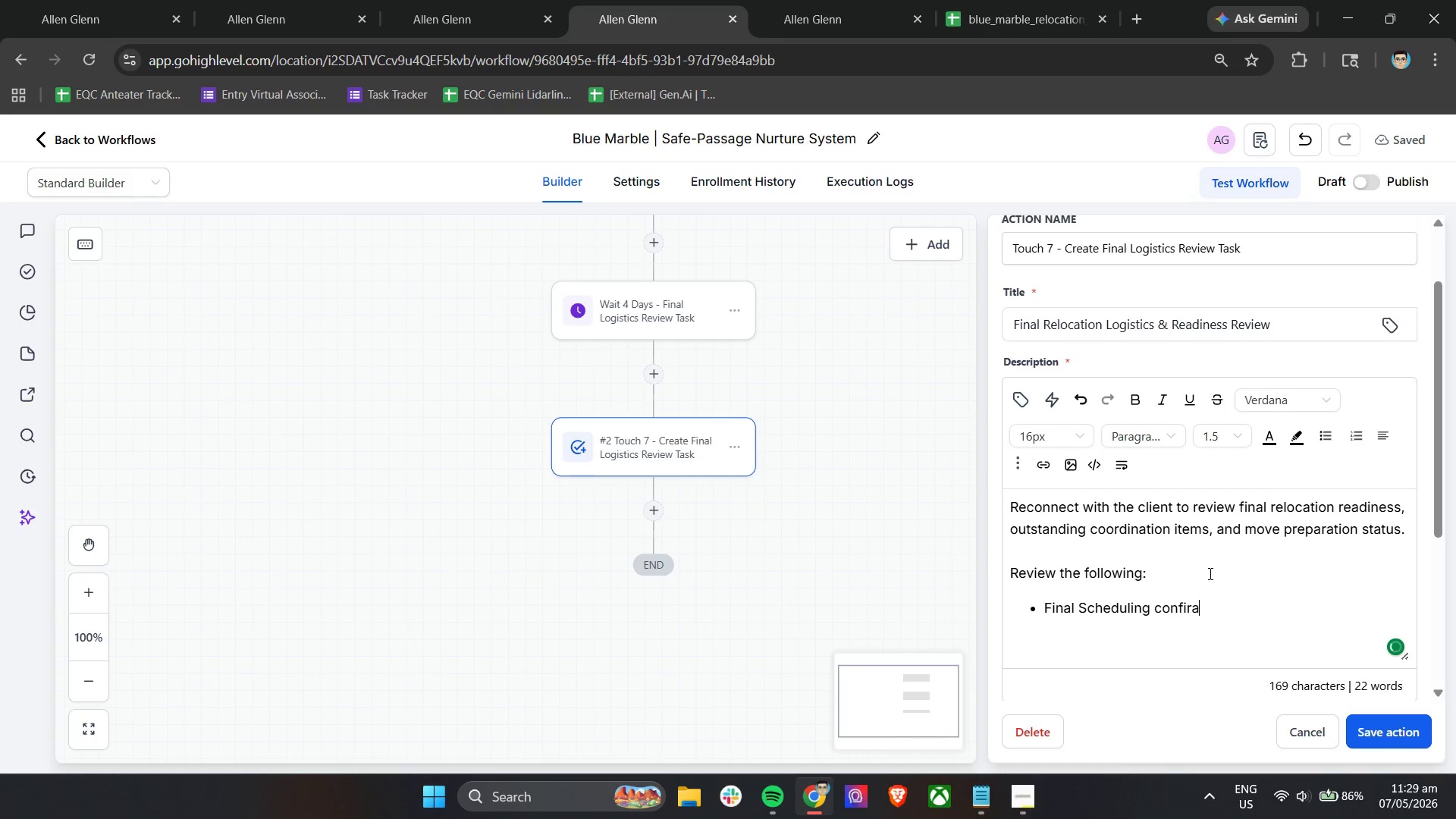 
key(Enter)
 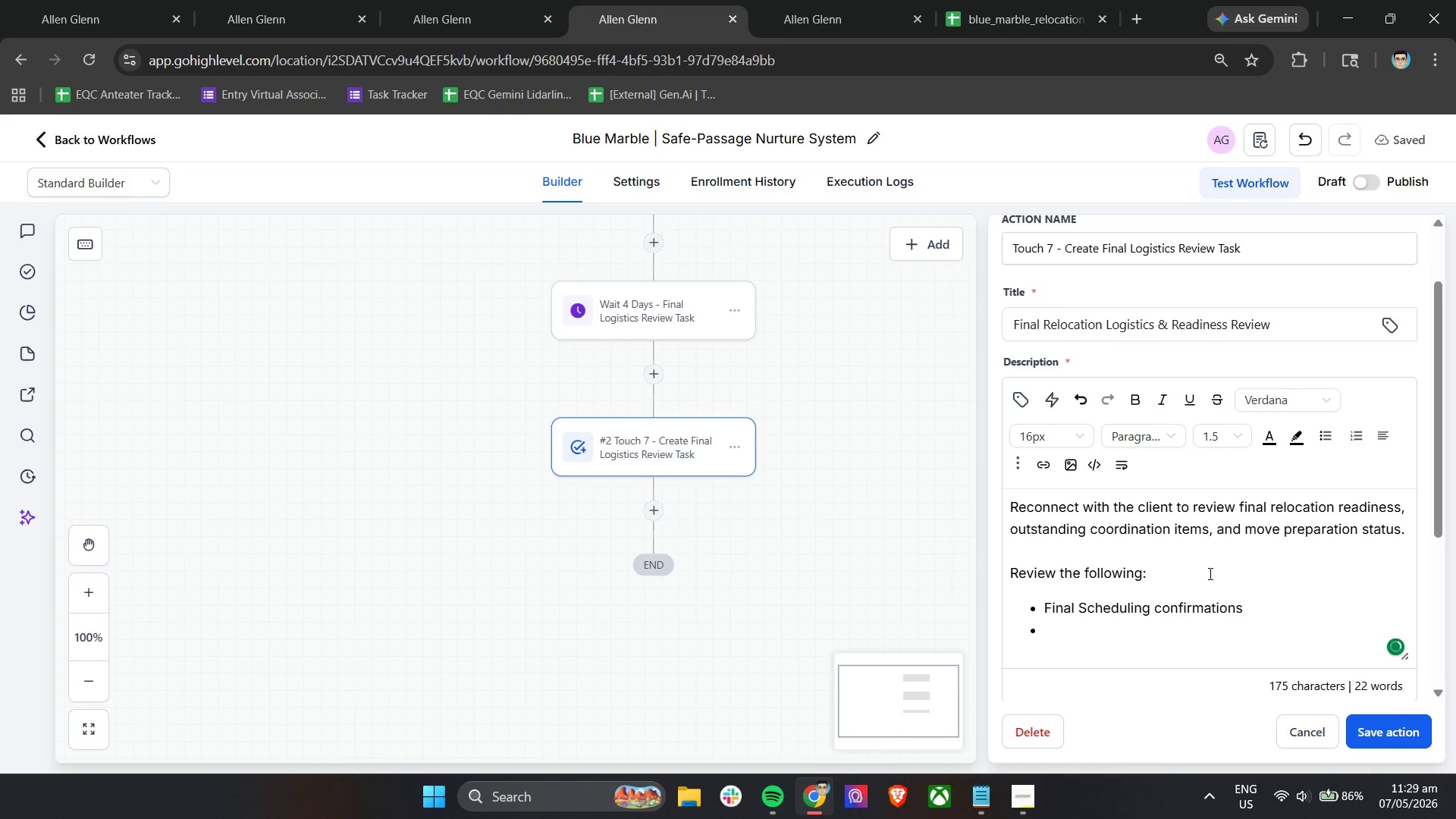 
type(Logisct)
key(Backspace)
key(Backspace)
type(tics coordination updates)
 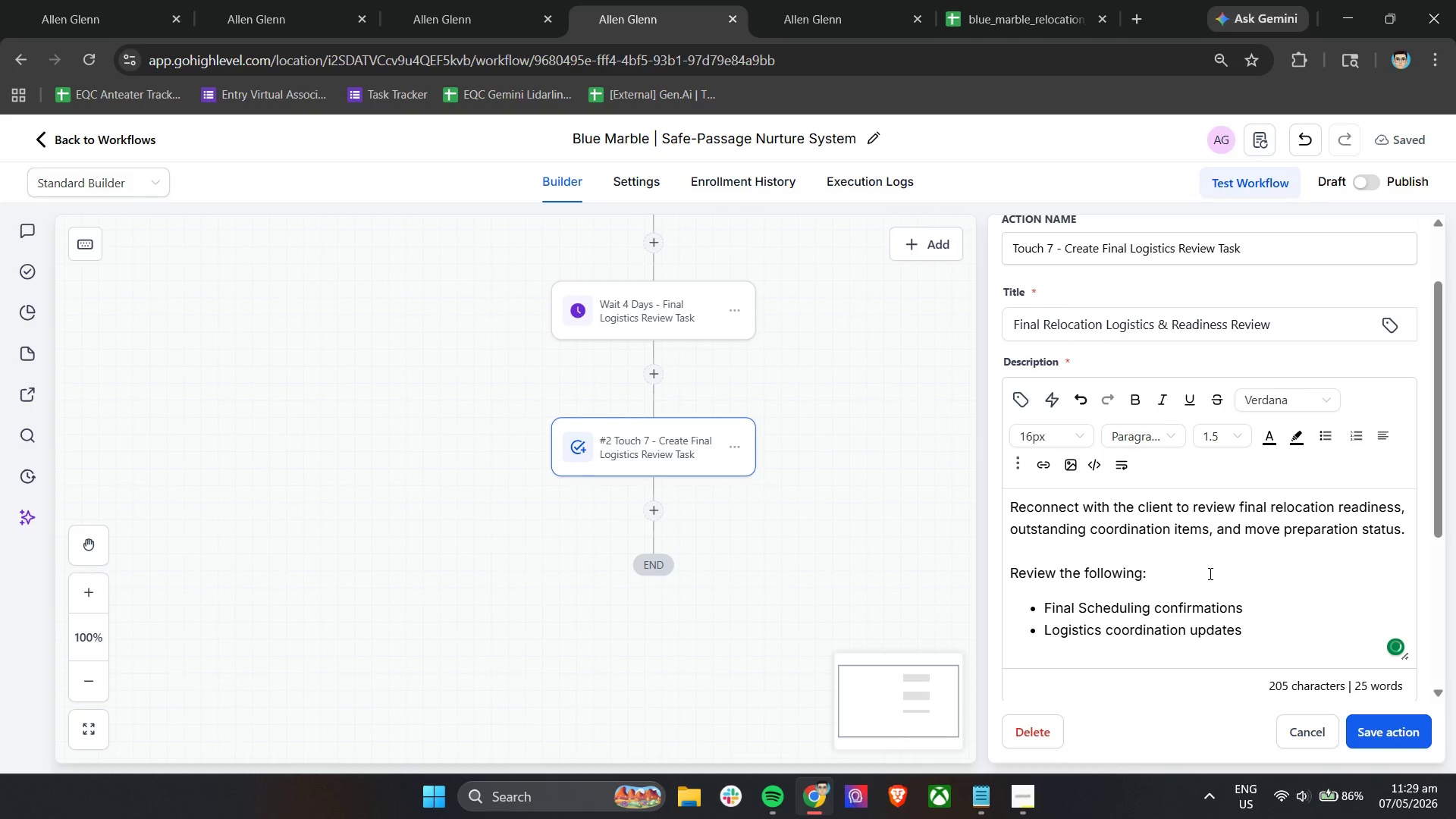 
key(Enter)
 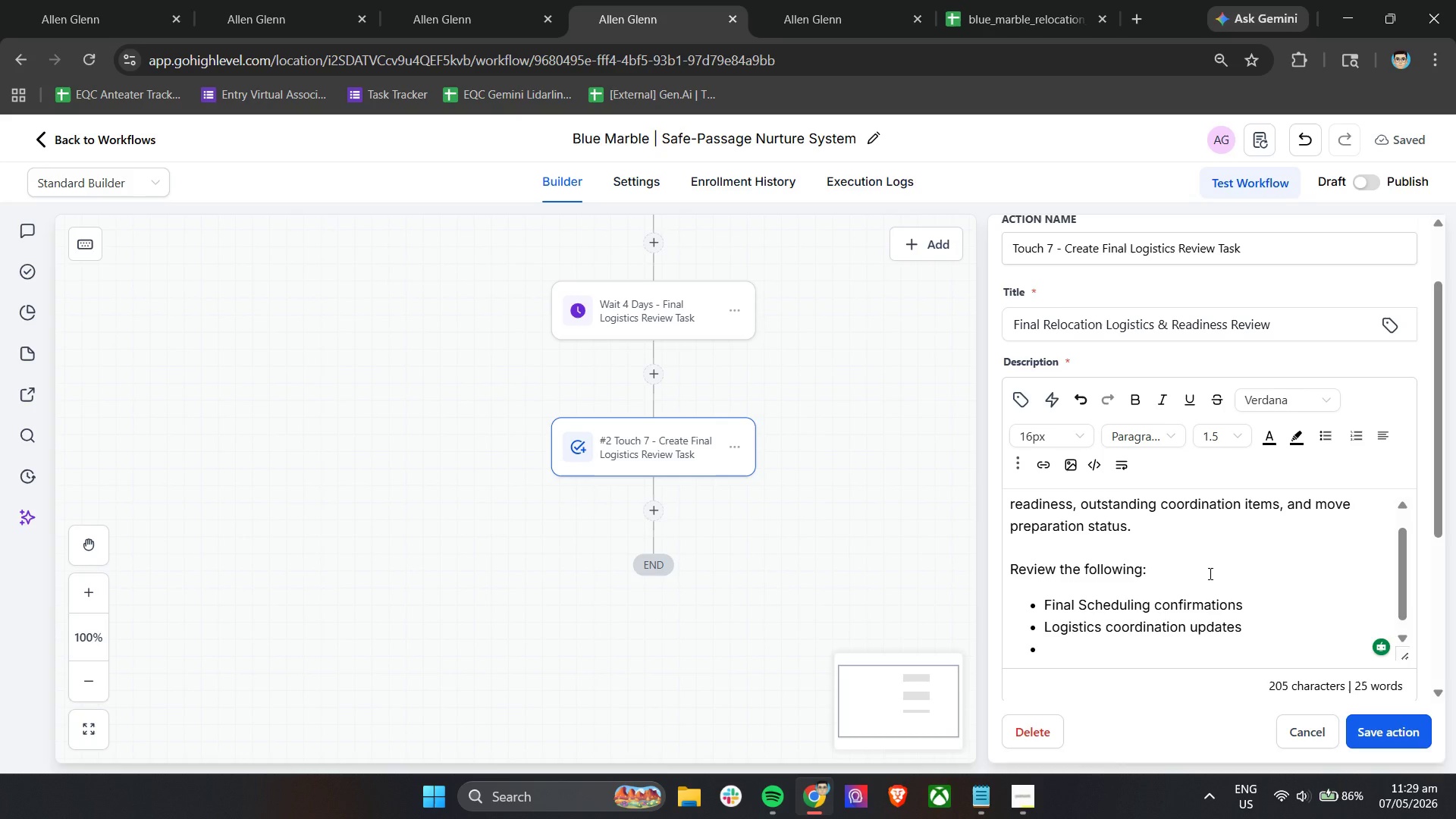 
wait(13.16)
 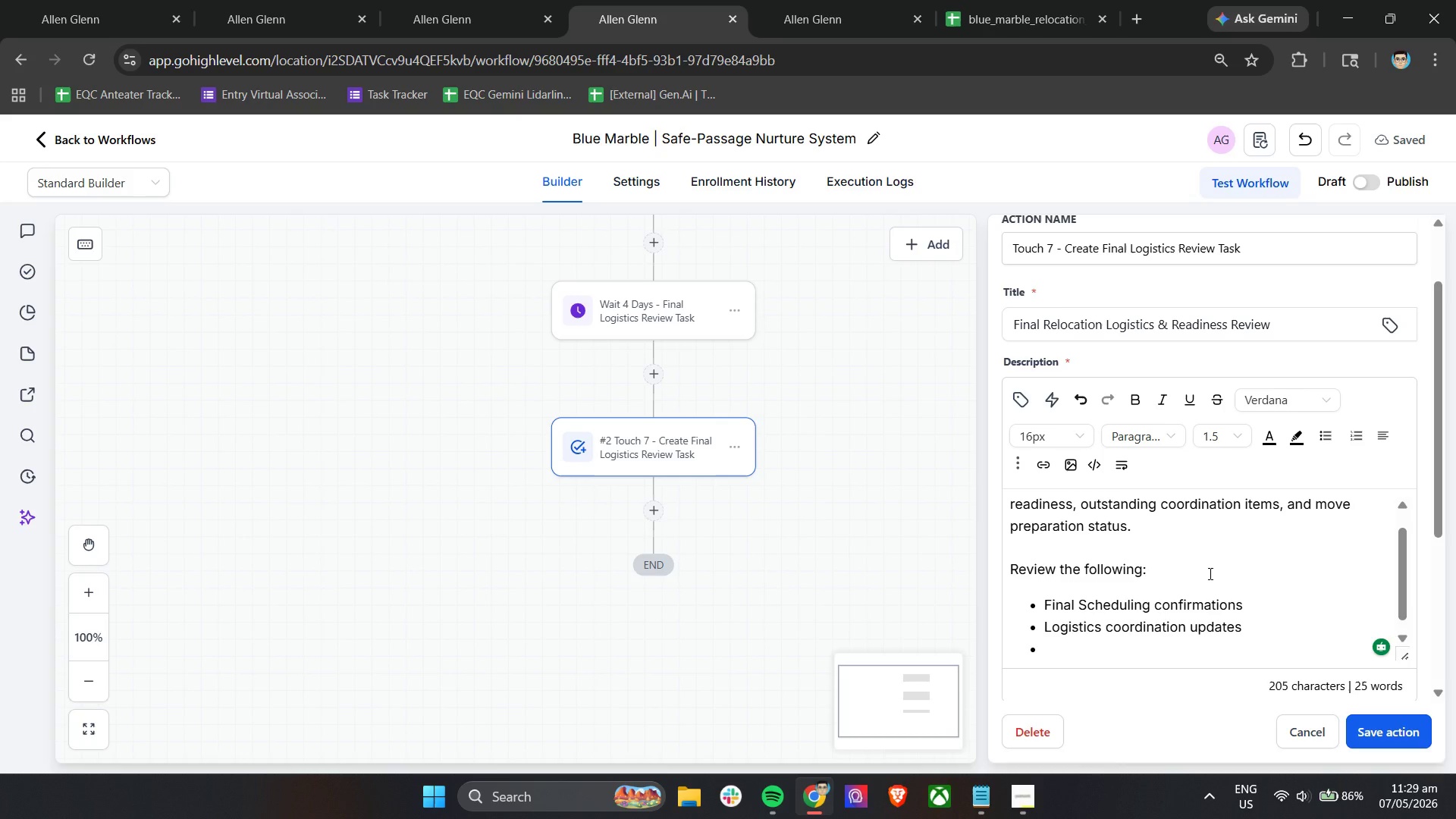 
type(Special handling or access considerations)
 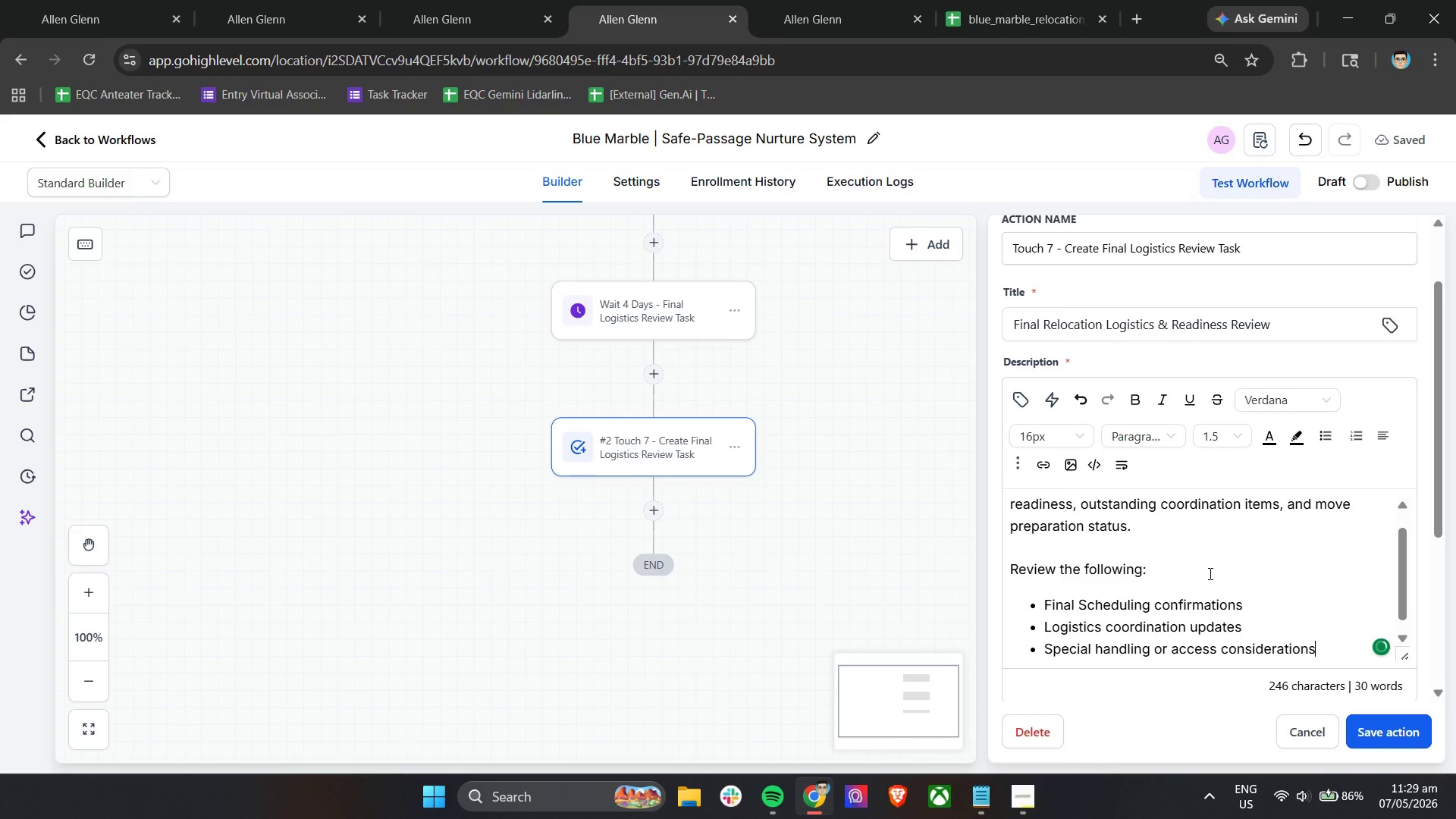 
key(Enter)
 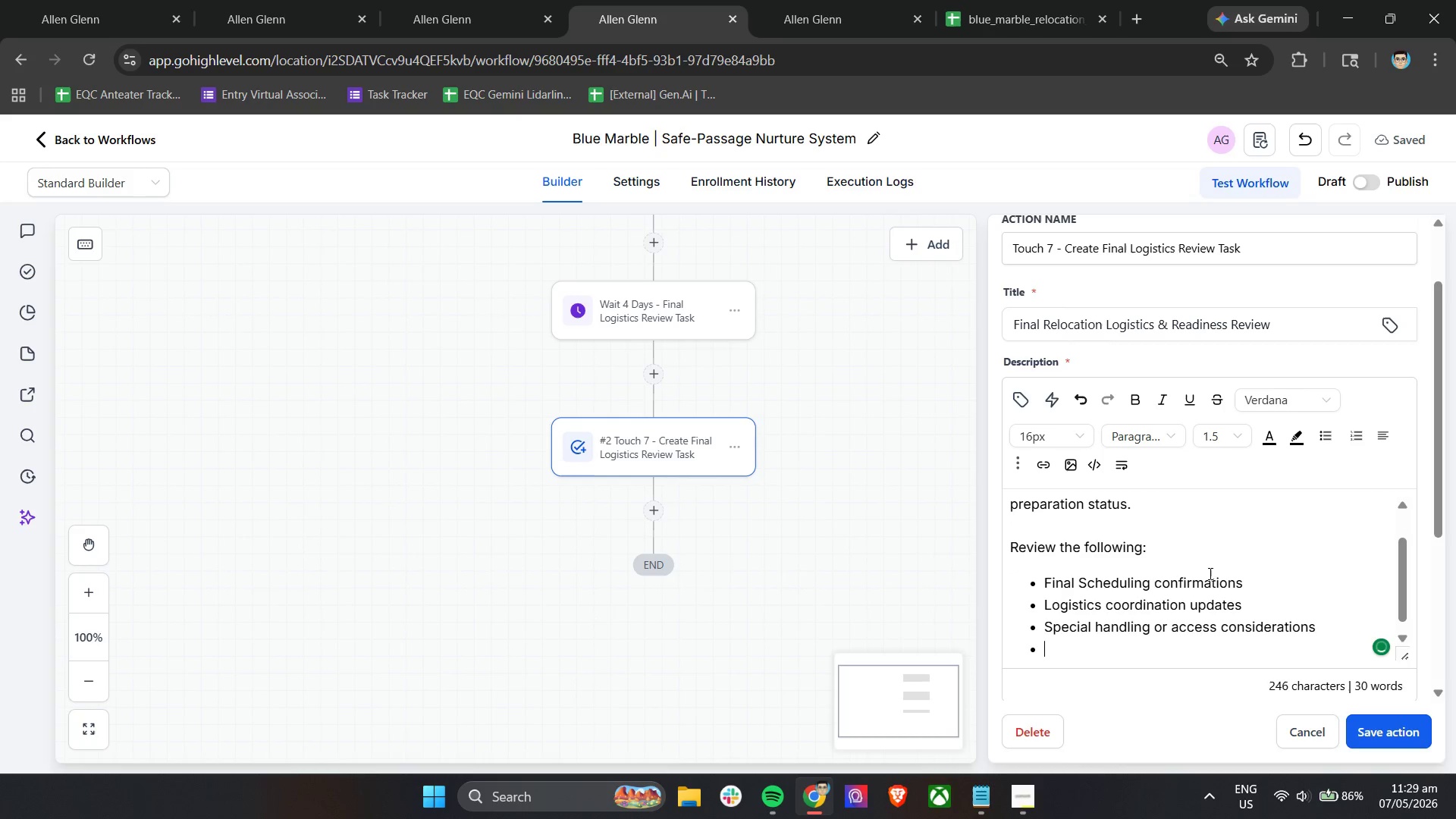 
type(Remainni)
key(Backspace)
key(Backspace)
type(ing client questions or concerns)
 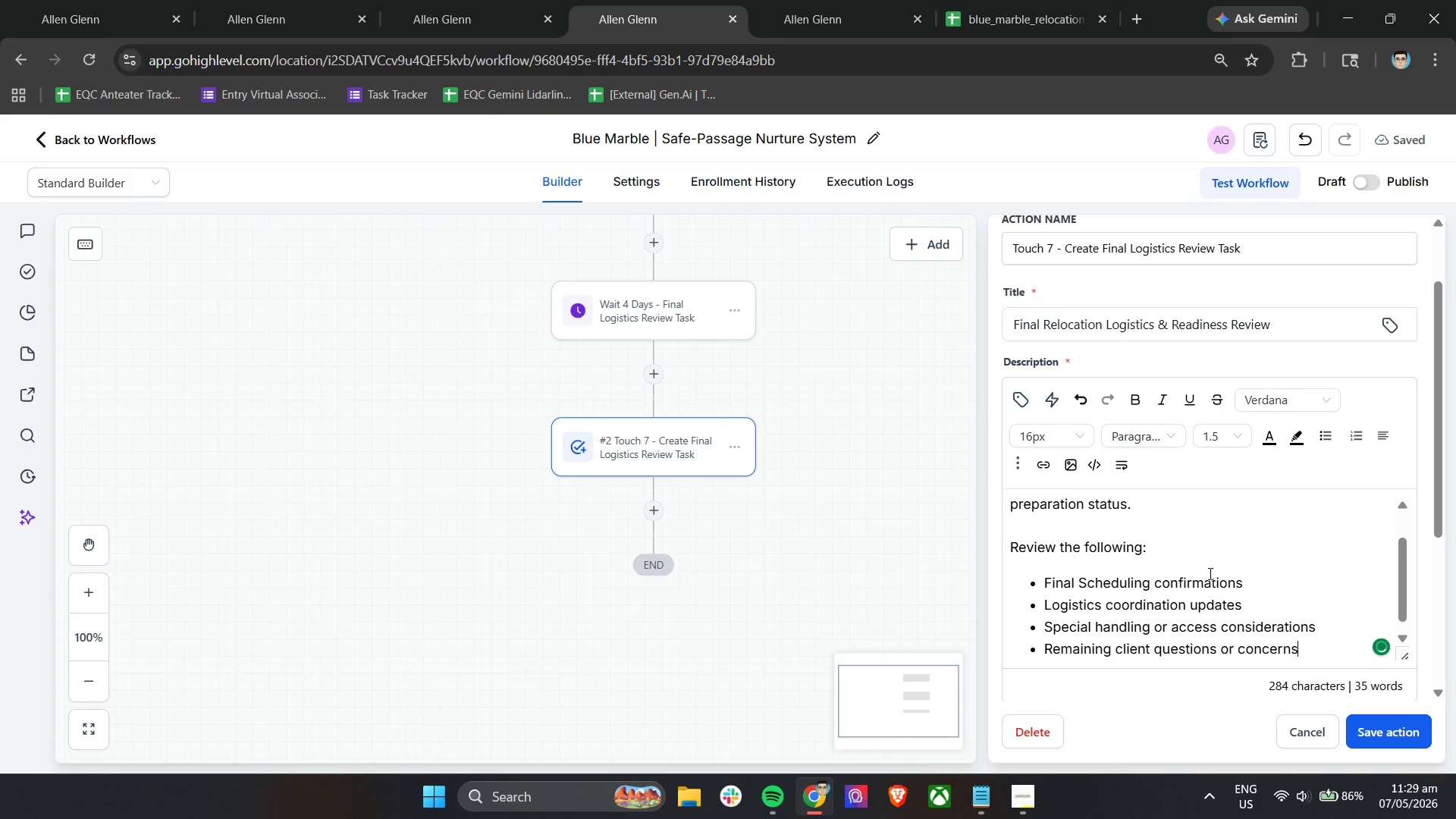 
key(Enter)
 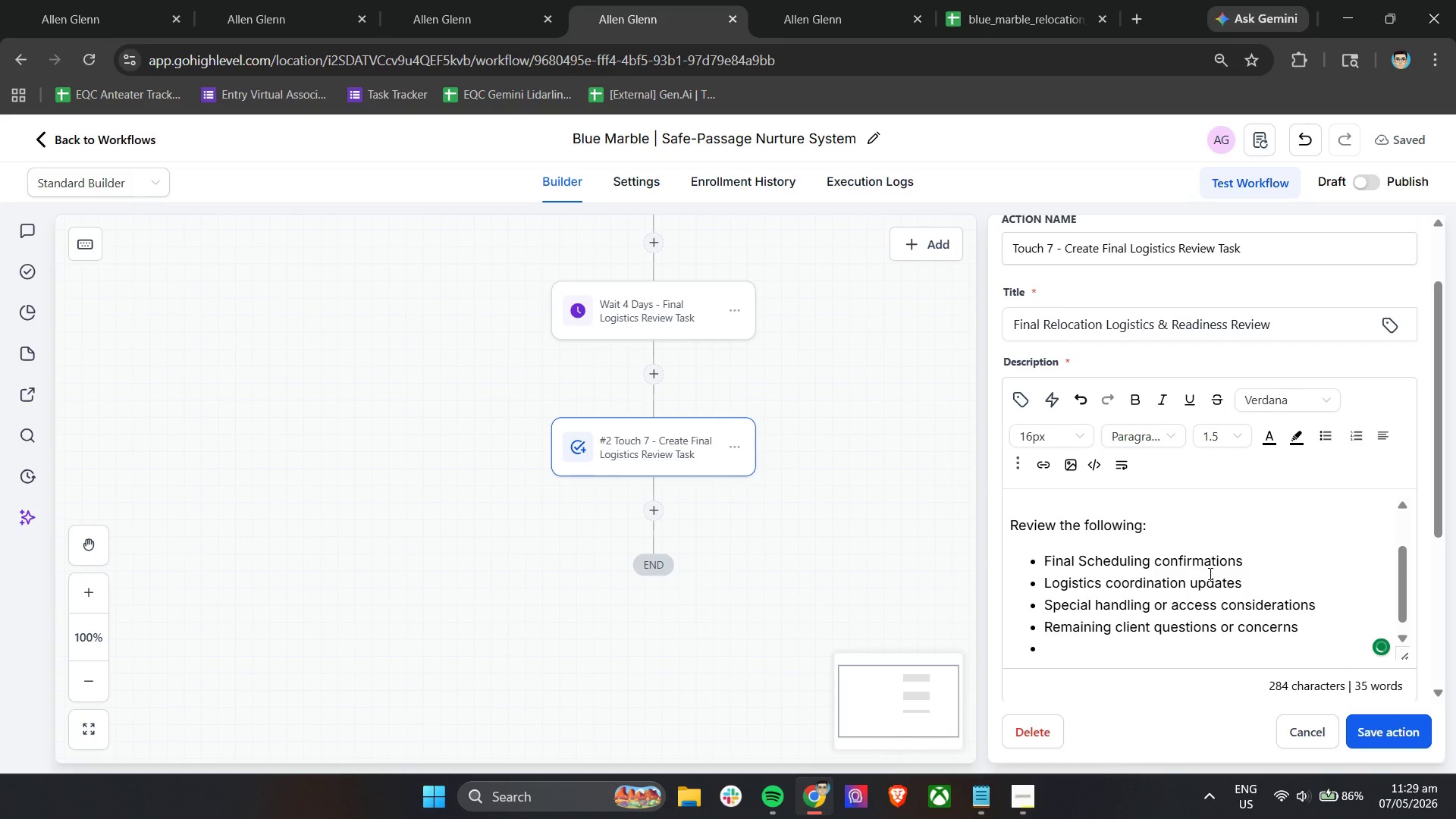 
type(Readiness for next-step booking confirmation)
 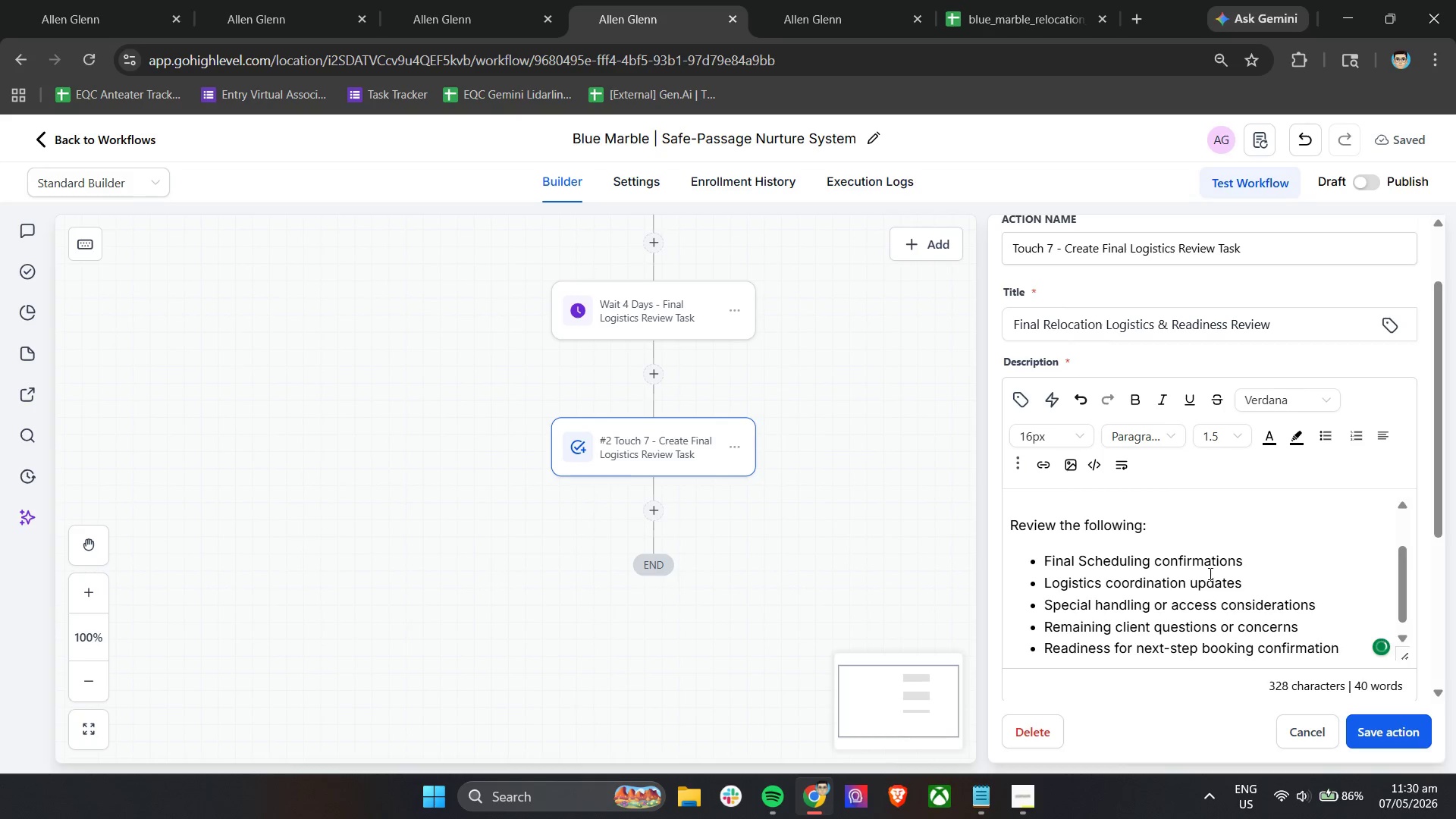 
key(Enter)
 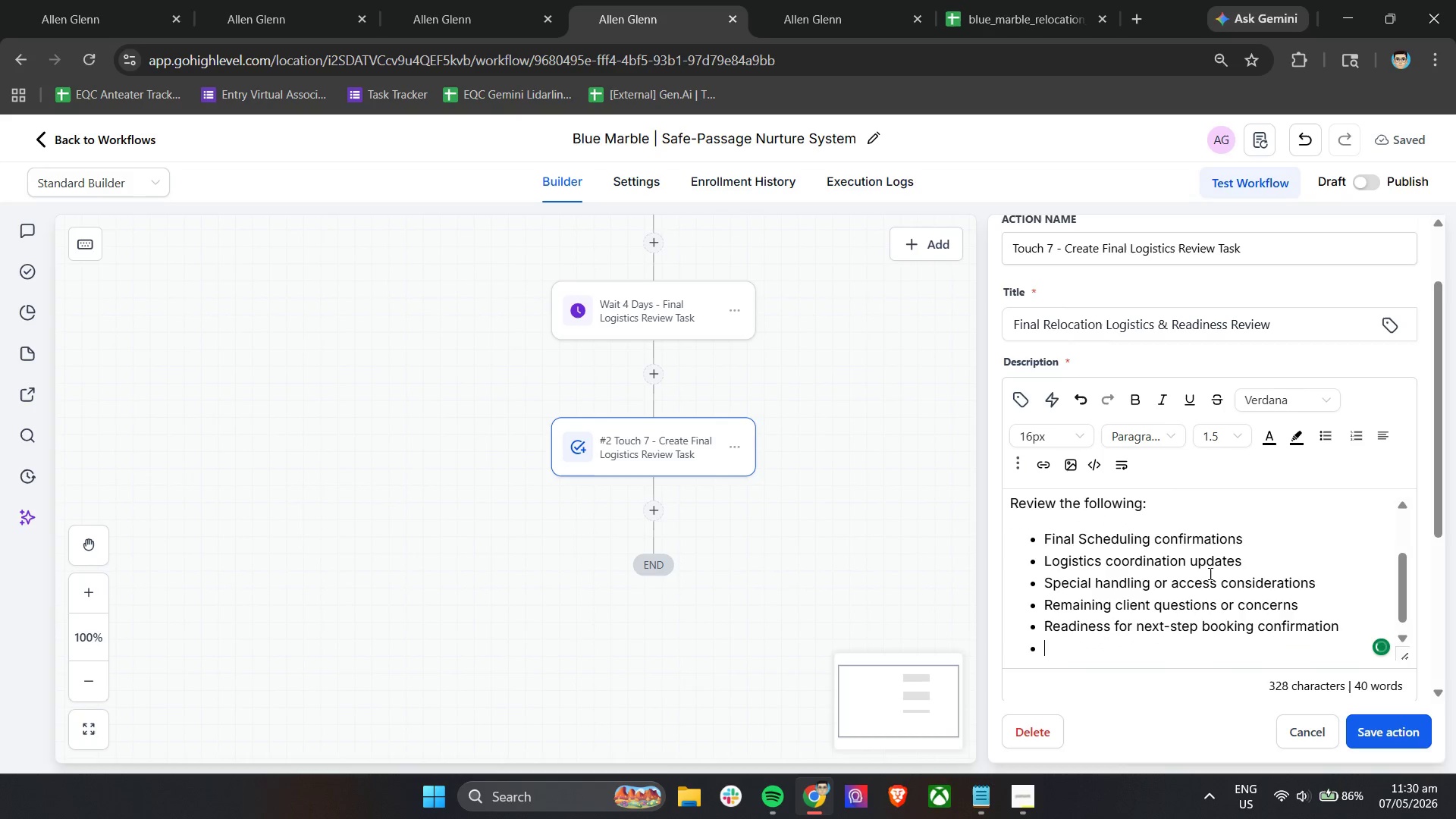 
key(Enter)
 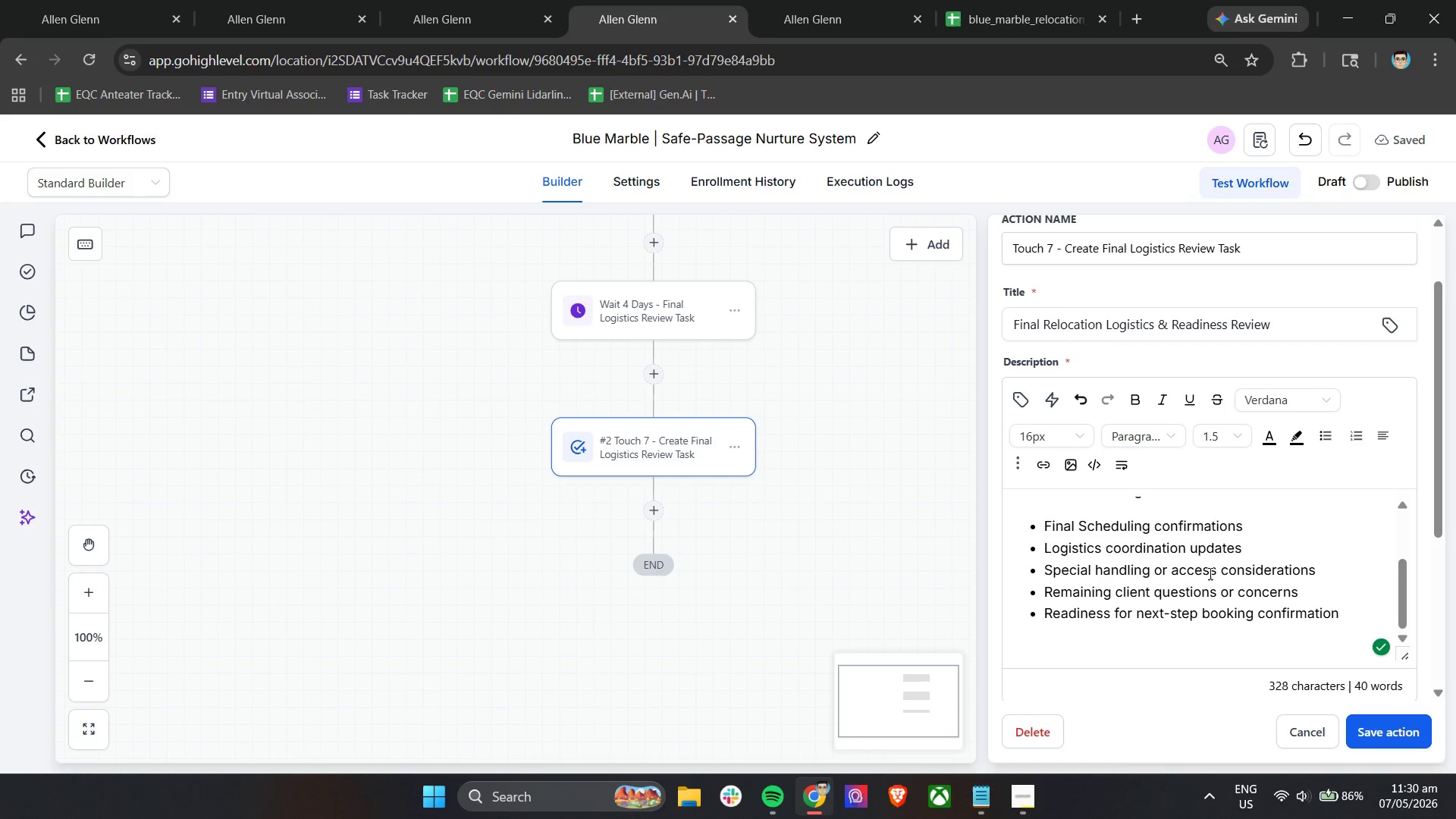 
type(Ensure the client feels informed, supported, and fully prepared for the upcoming relocatioon process.)
 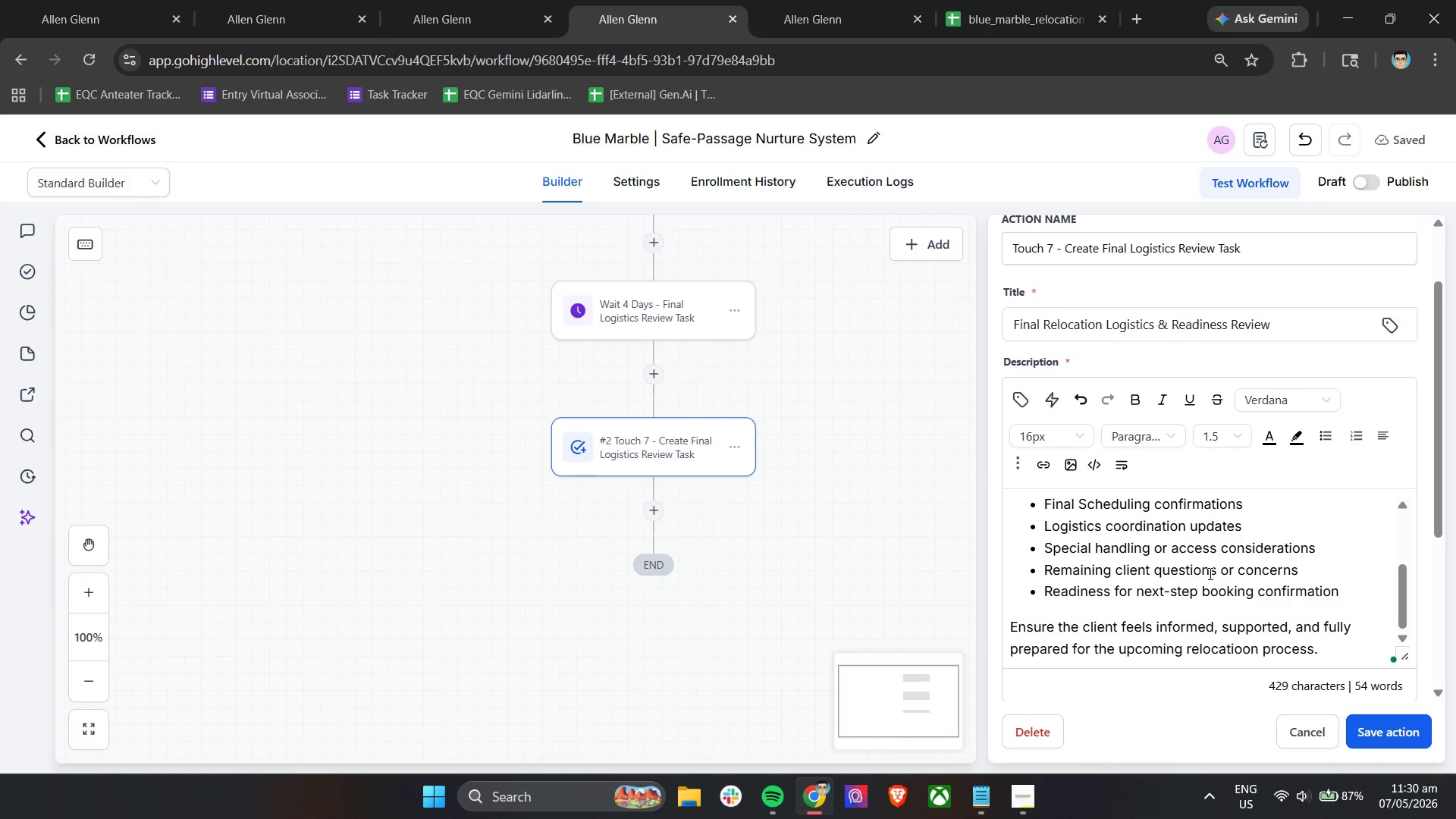 
scroll: coordinate [1293, 605], scroll_direction: down, amount: 7.0
 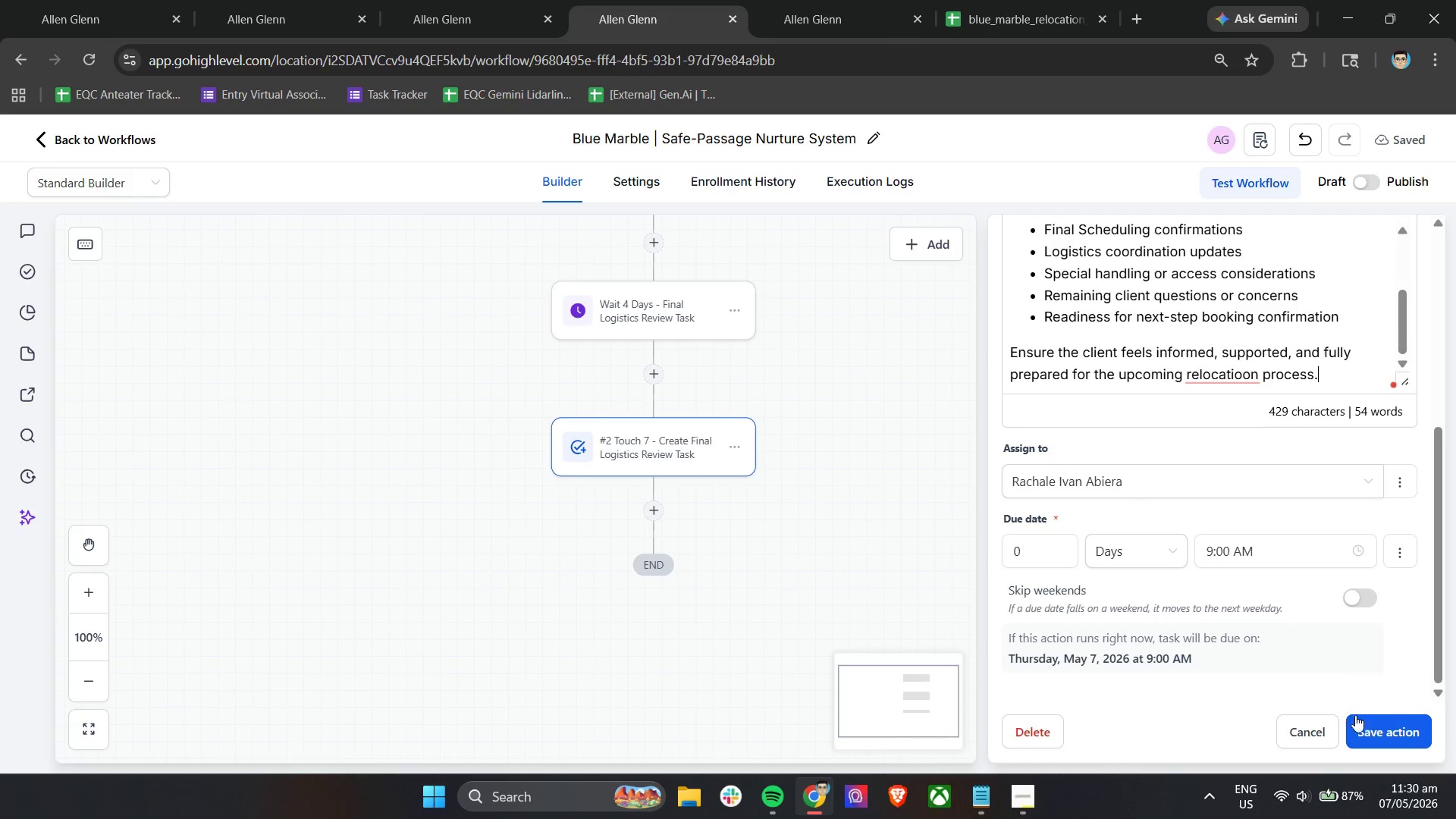 
left_click([1364, 717])
 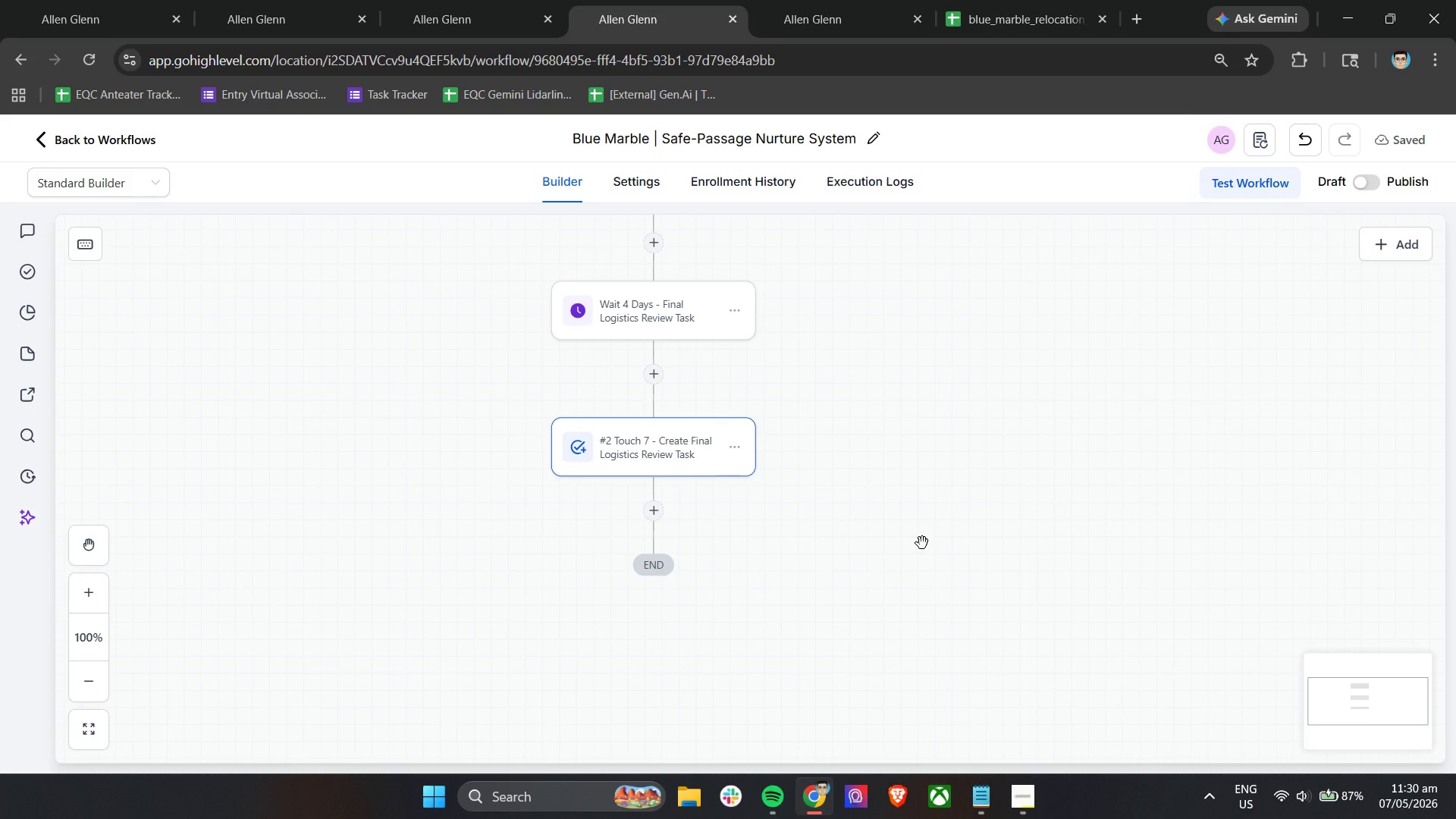 
scroll: coordinate [922, 543], scroll_direction: up, amount: 4.0
 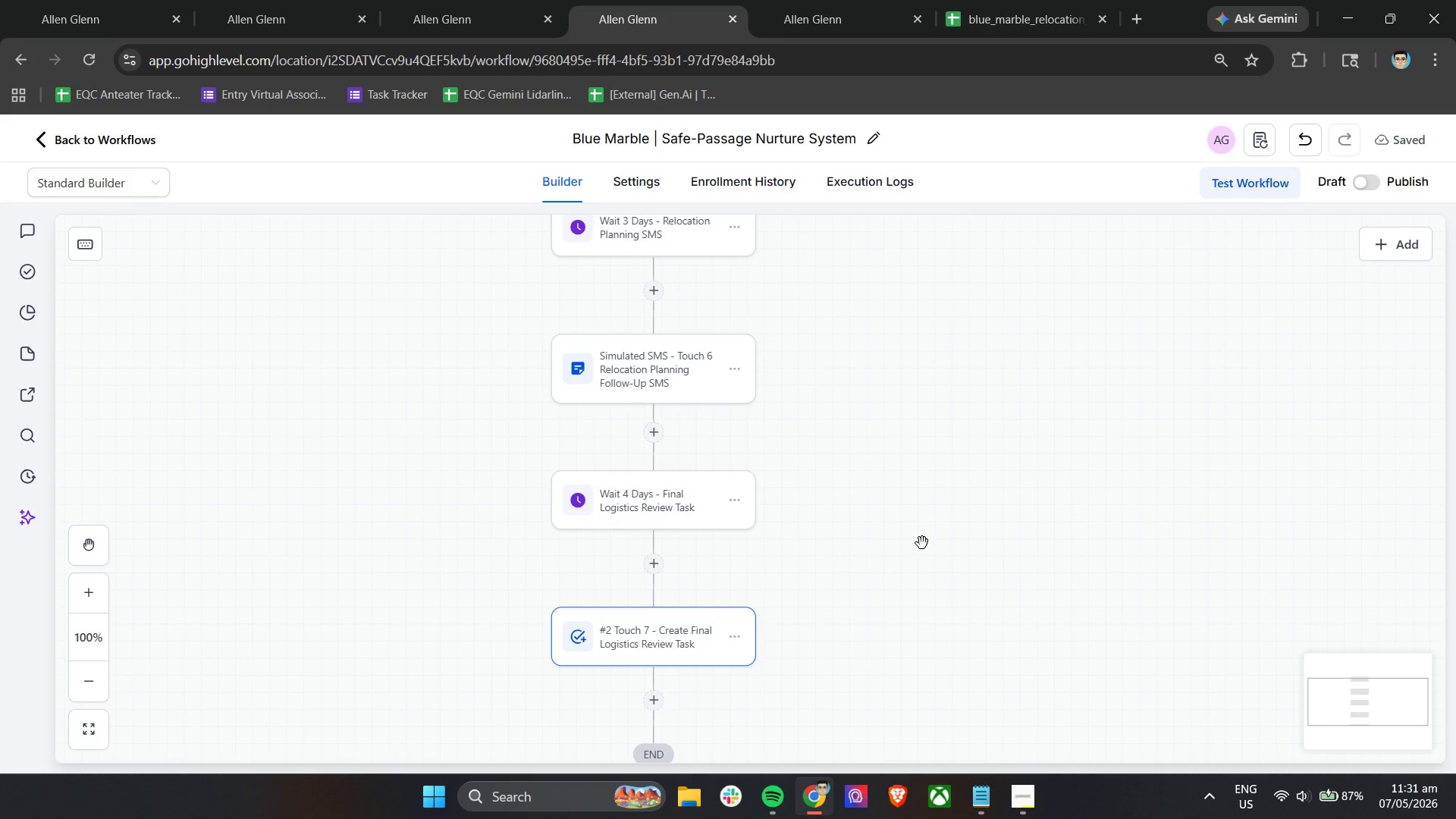 
wait(25.24)
 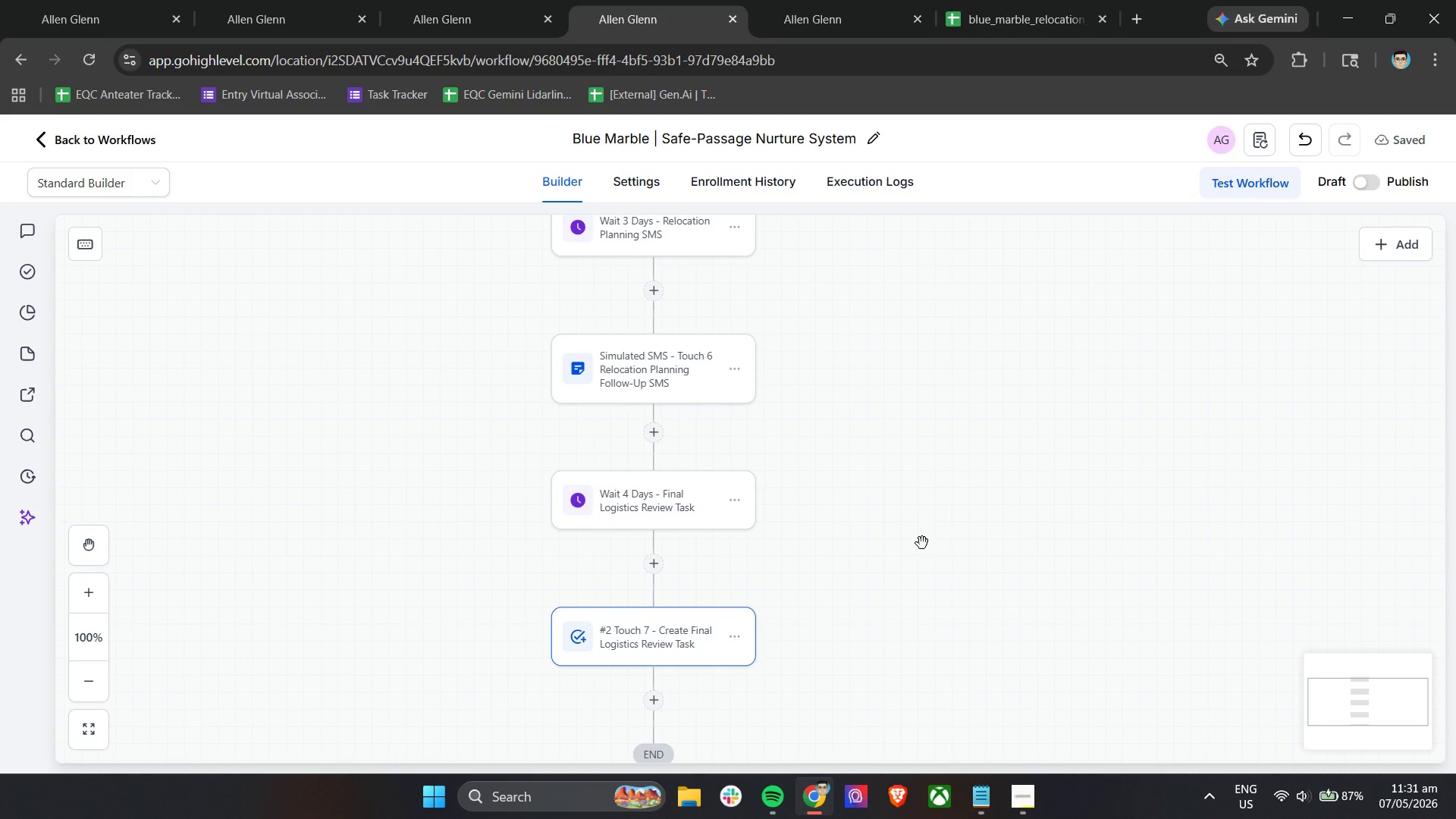 
left_click([970, 516])
 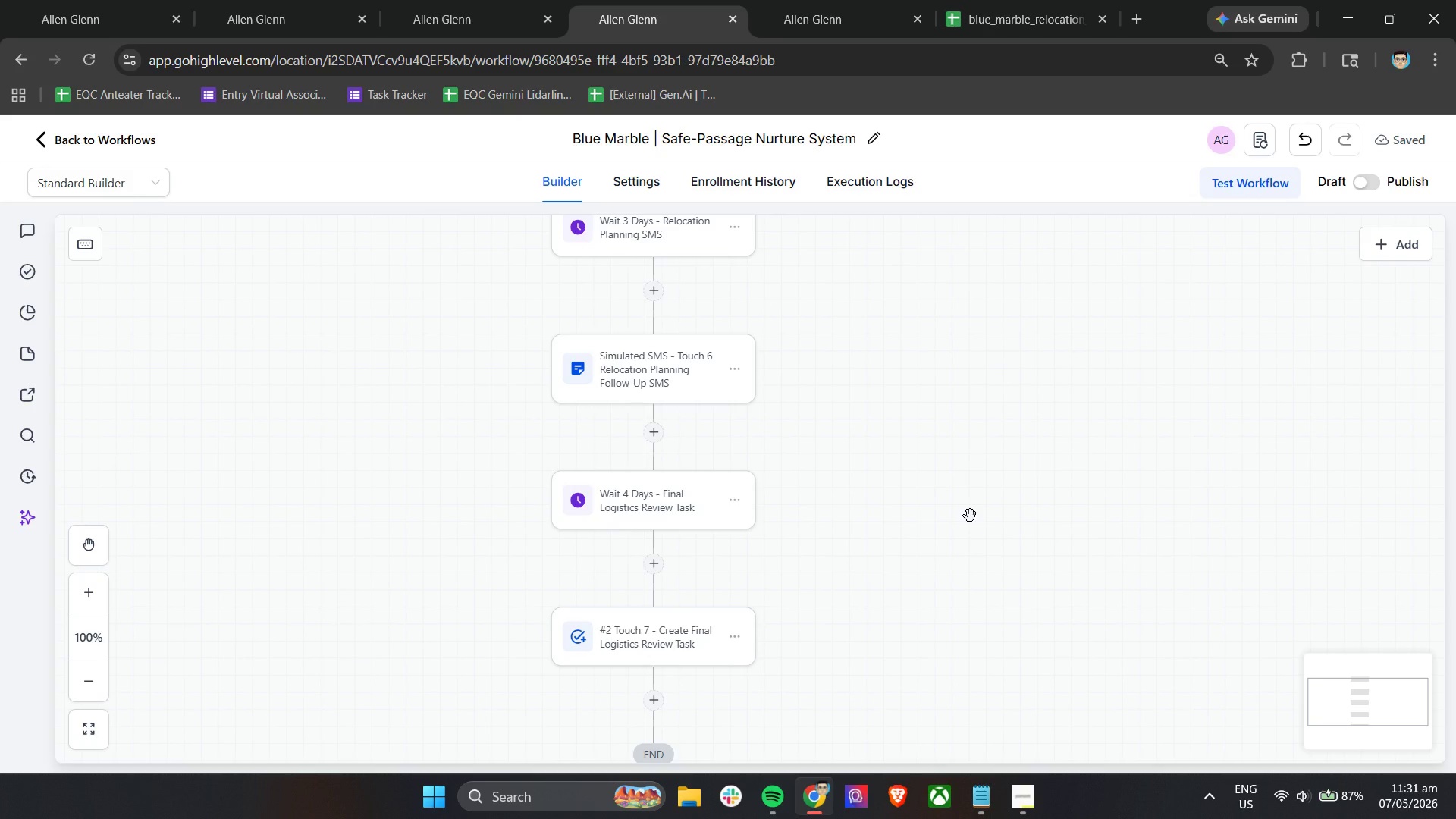 
wait(30.31)
 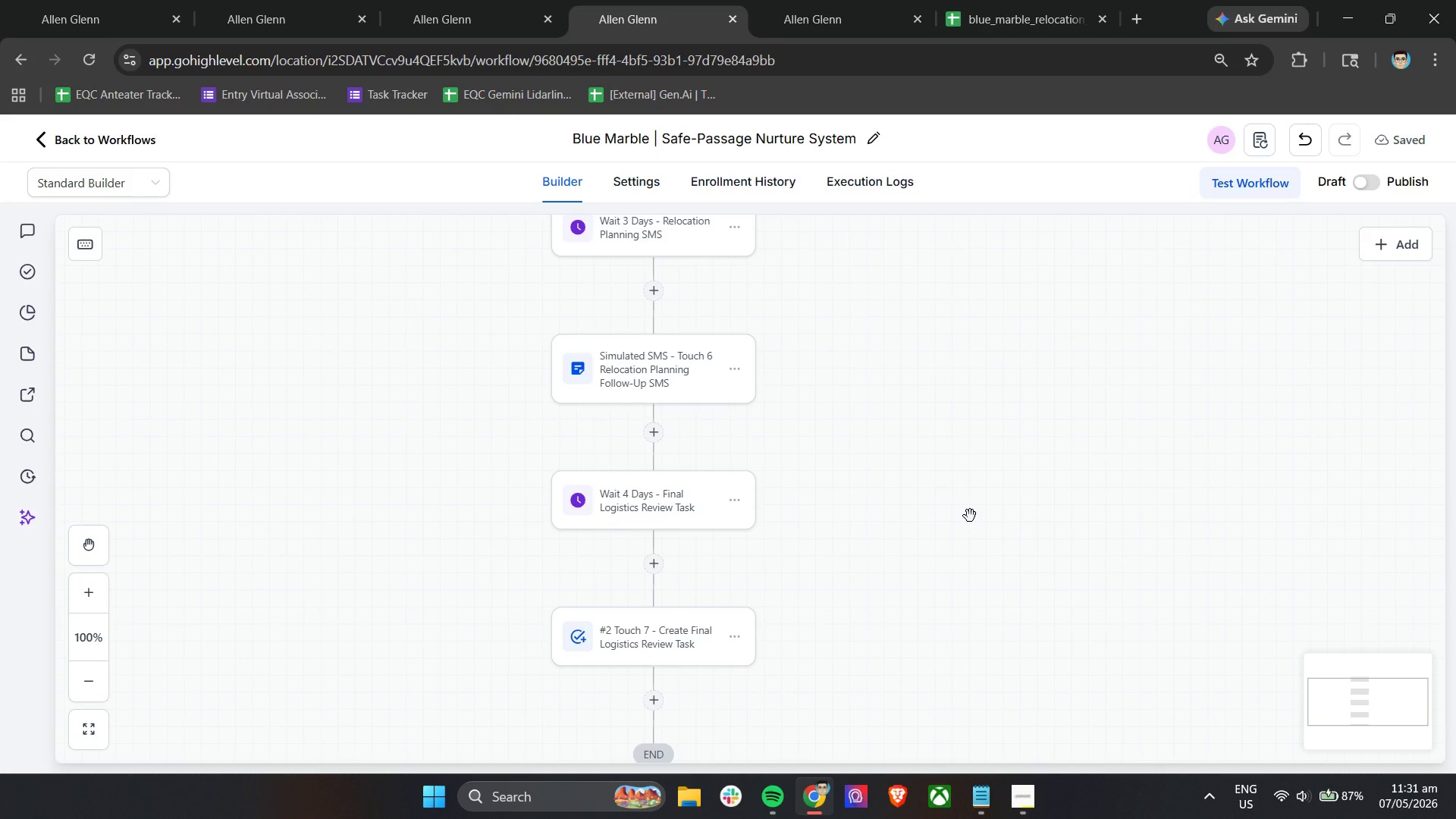 
scroll: coordinate [1014, 494], scroll_direction: up, amount: 33.0
 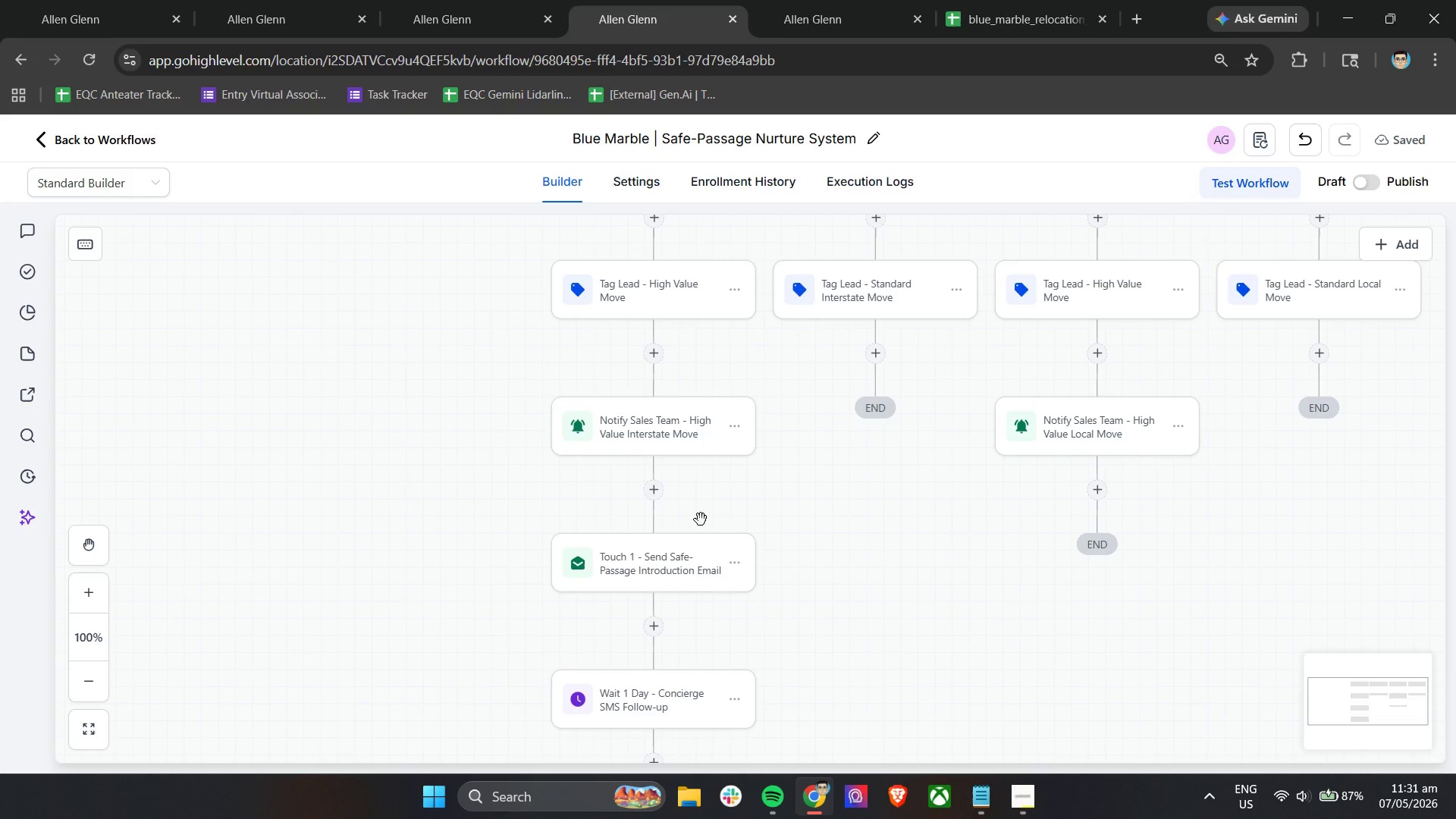 
left_click([677, 565])
 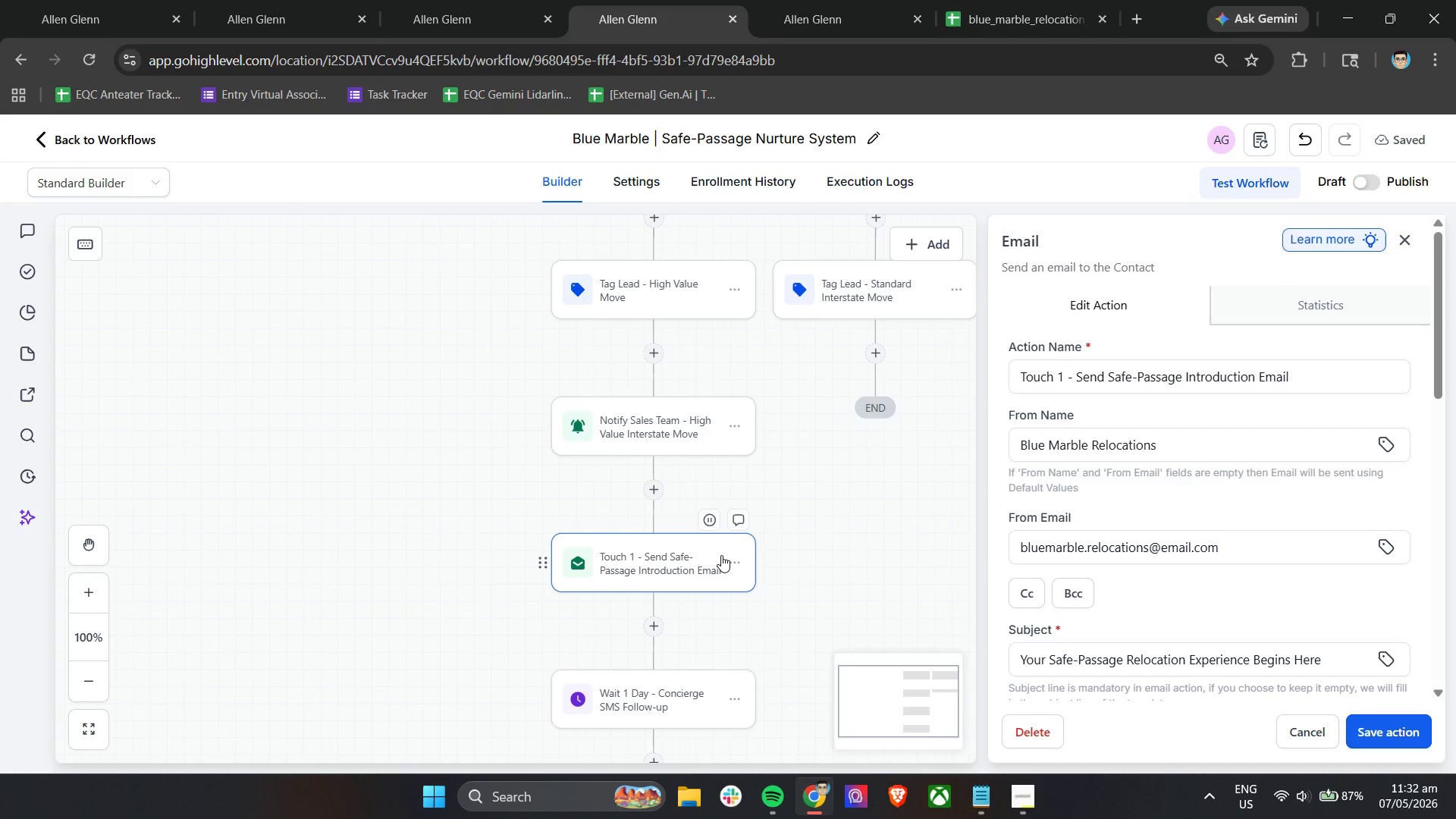 
wait(23.2)
 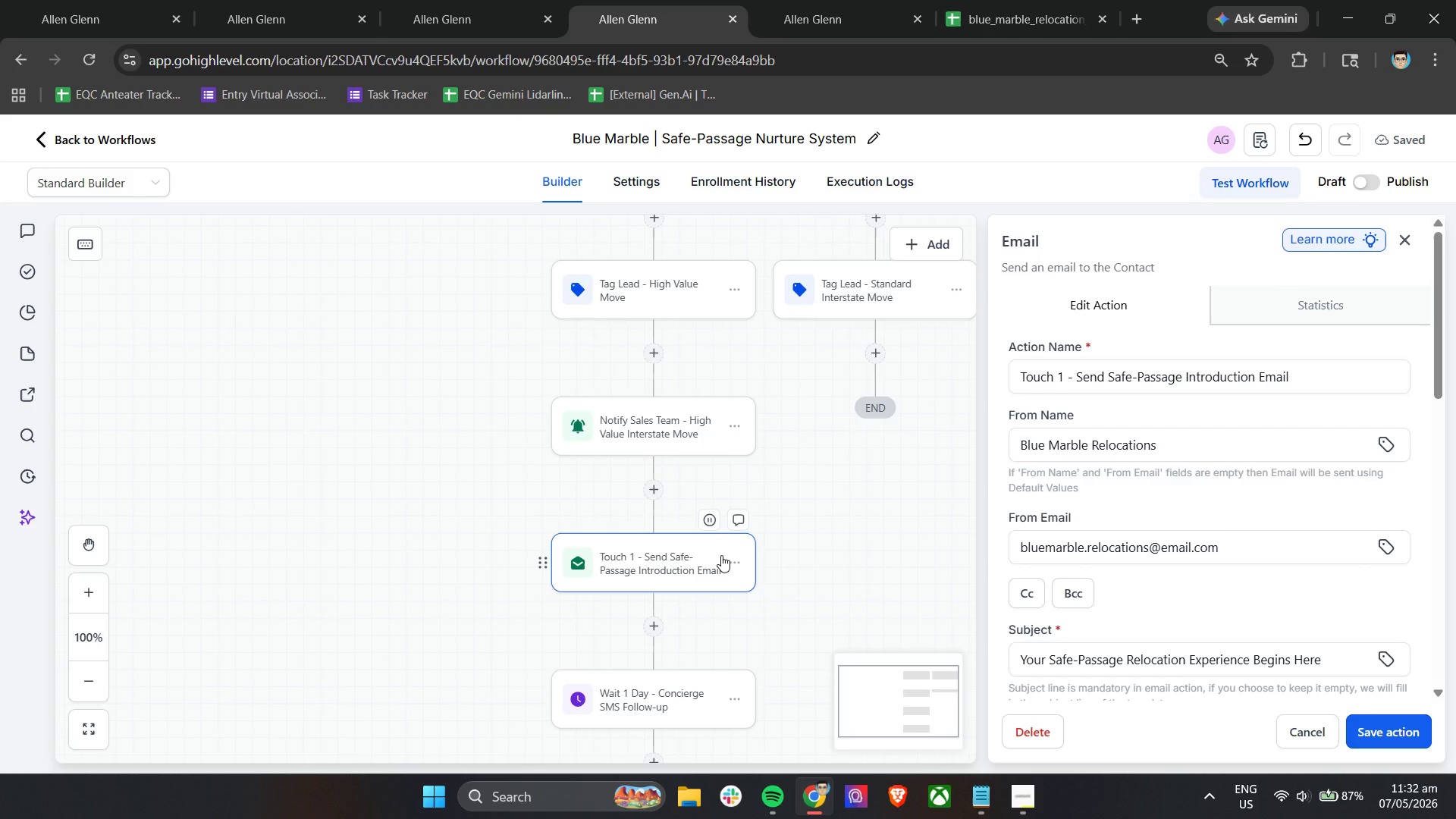 
scroll: coordinate [786, 422], scroll_direction: up, amount: 8.0
 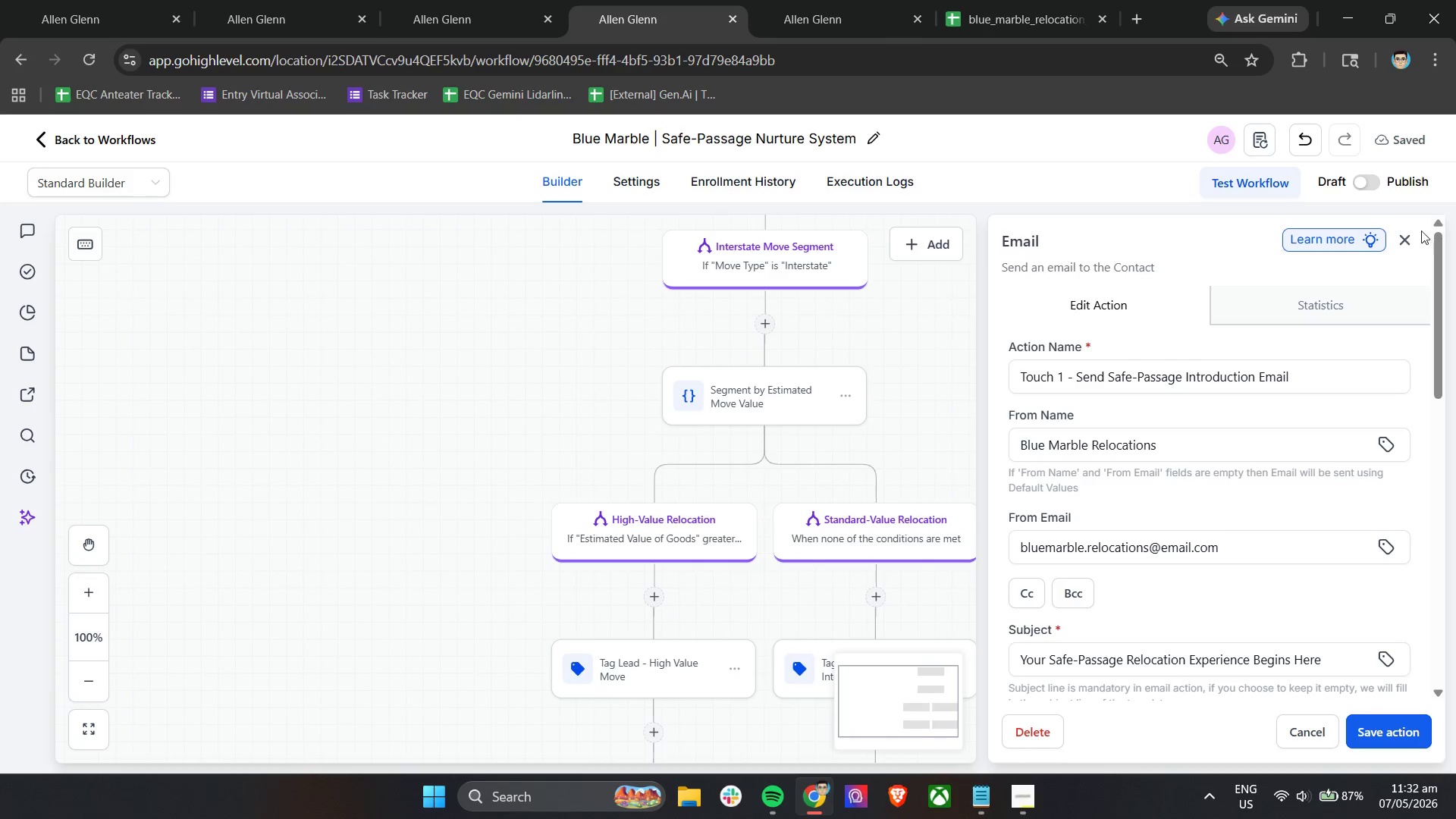 
left_click([1407, 235])
 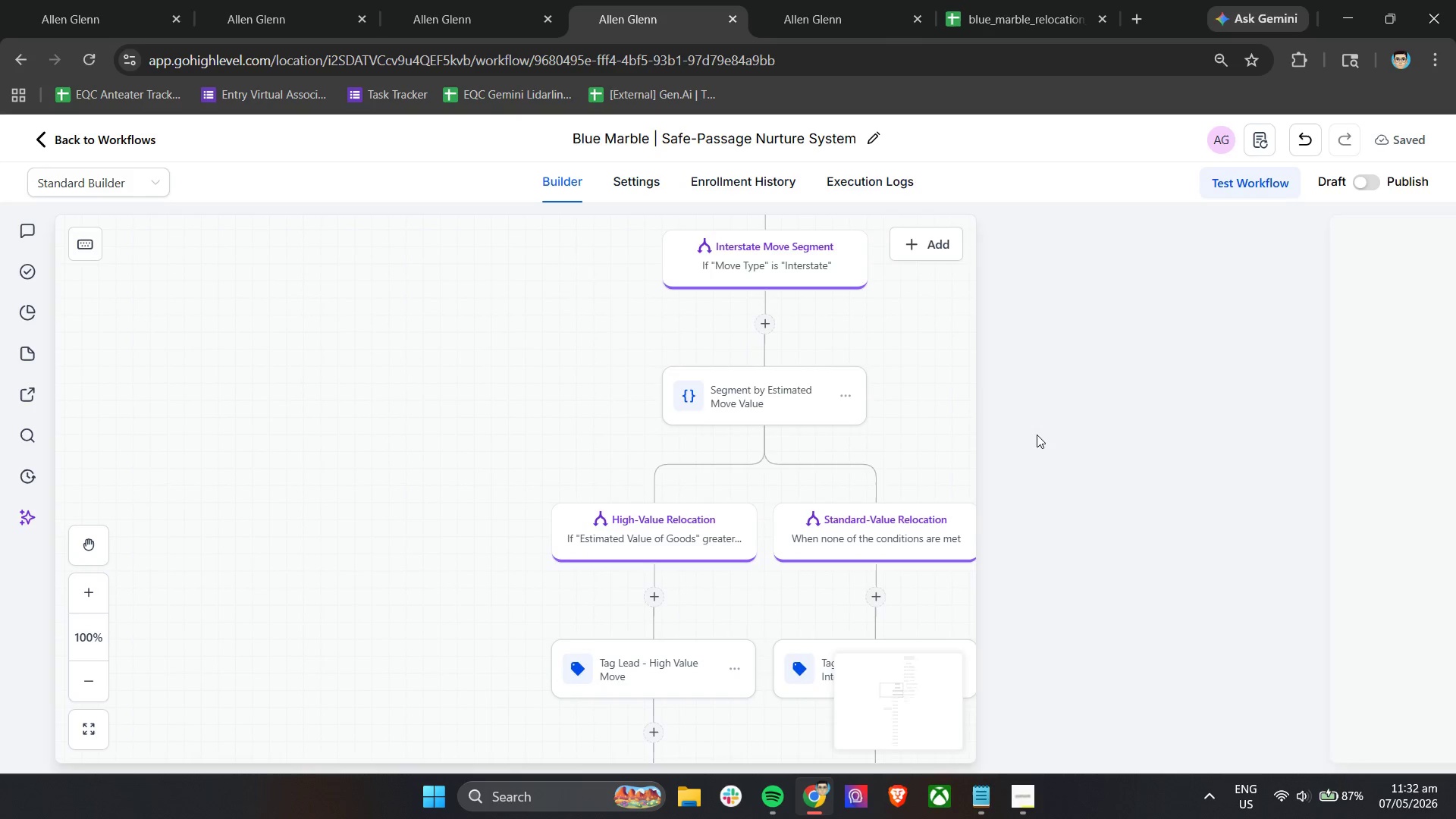 
scroll: coordinate [1037, 435], scroll_direction: up, amount: 3.0
 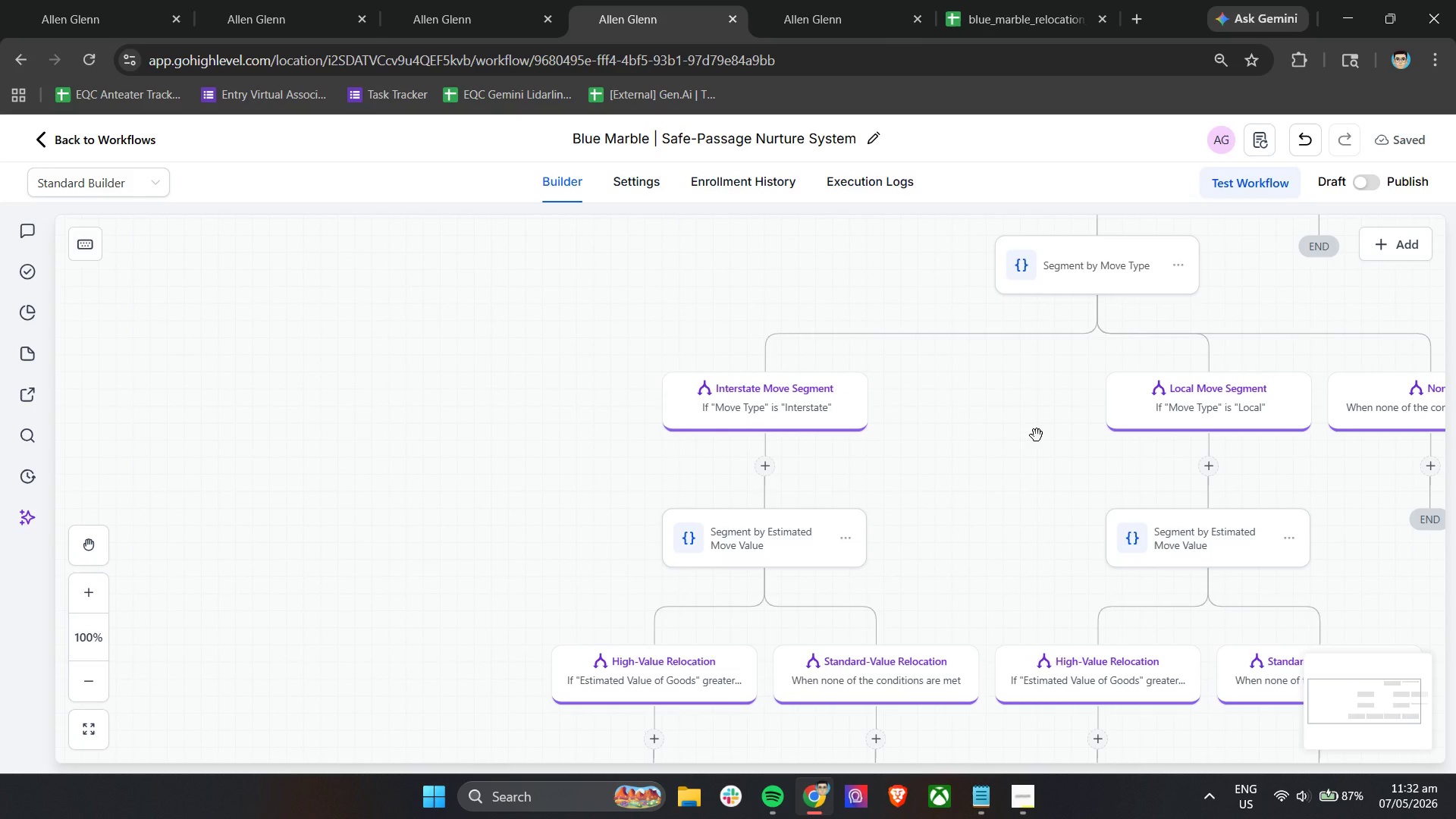 
wait(25.01)
 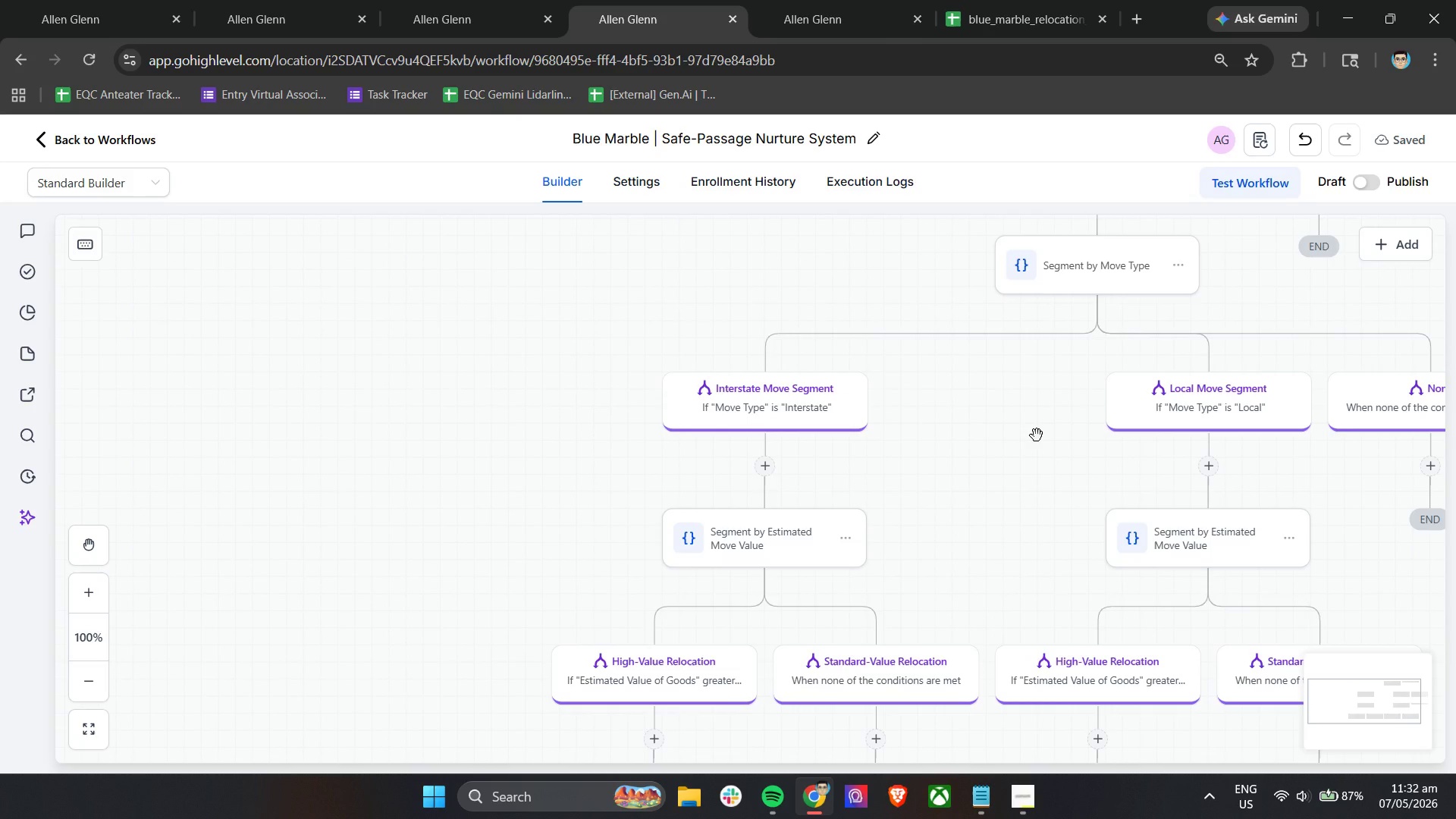 
scroll: coordinate [1015, 450], scroll_direction: down, amount: 16.0
 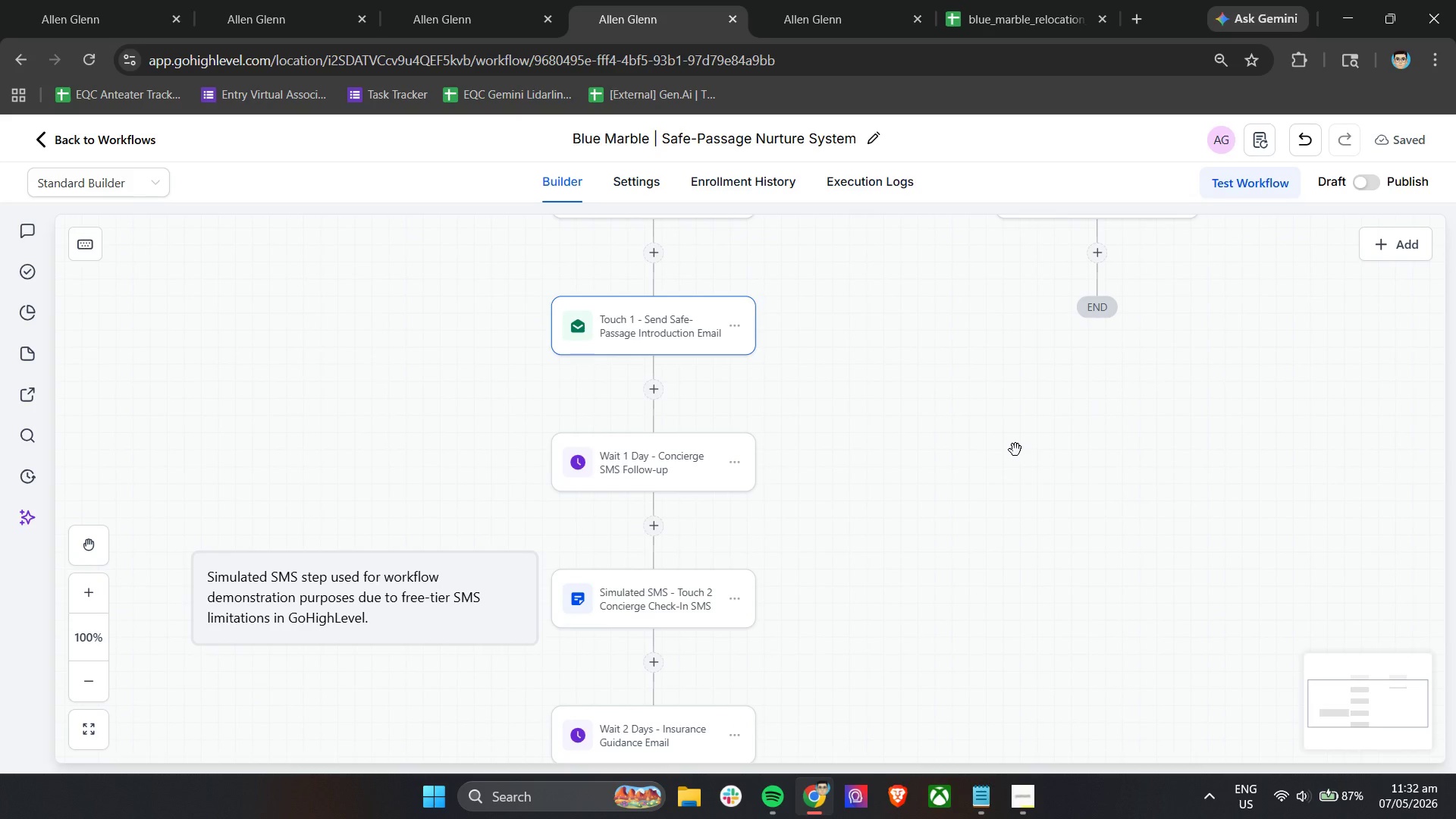 
wait(12.12)
 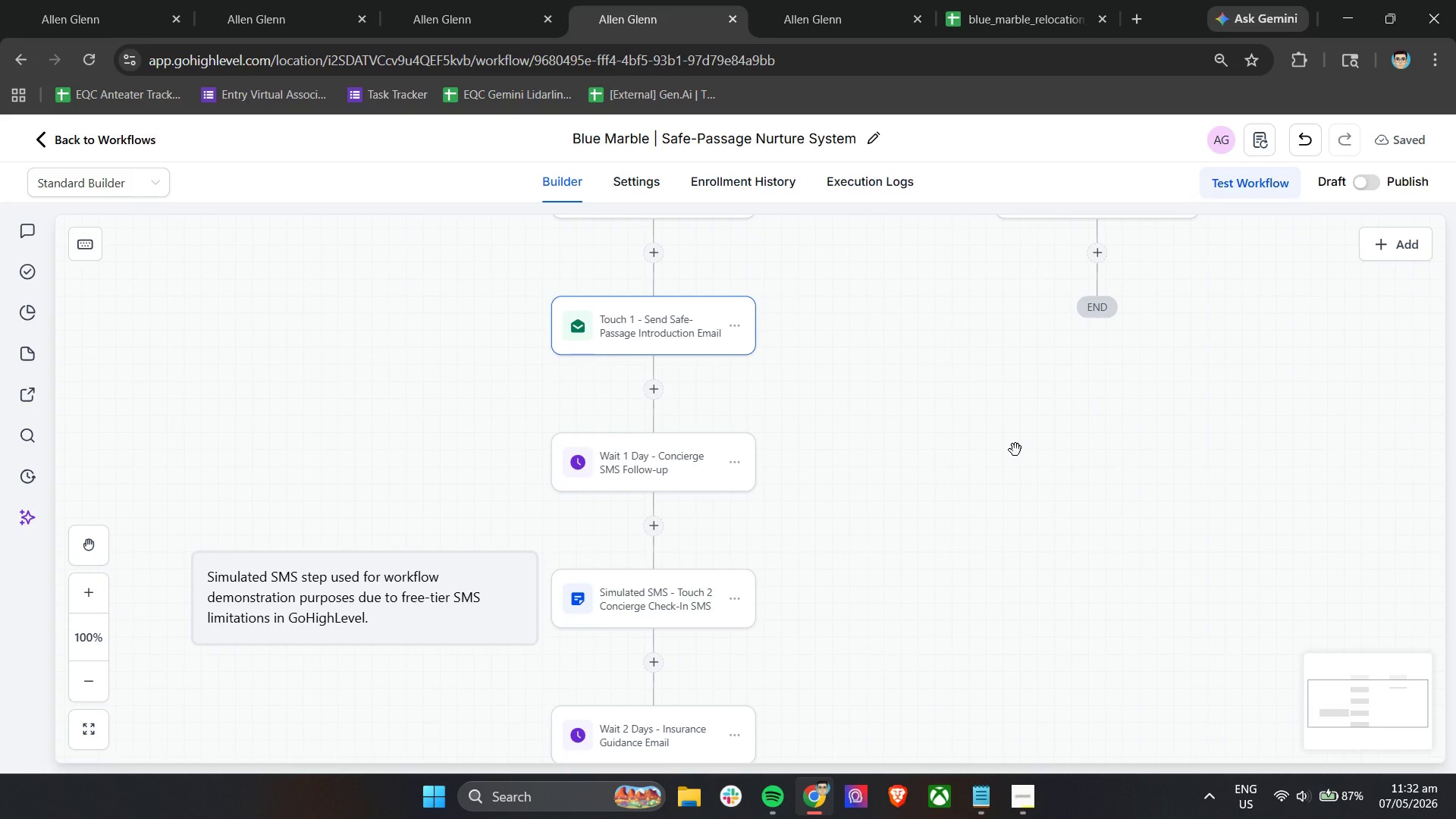 
scroll: coordinate [1015, 450], scroll_direction: down, amount: 19.0
 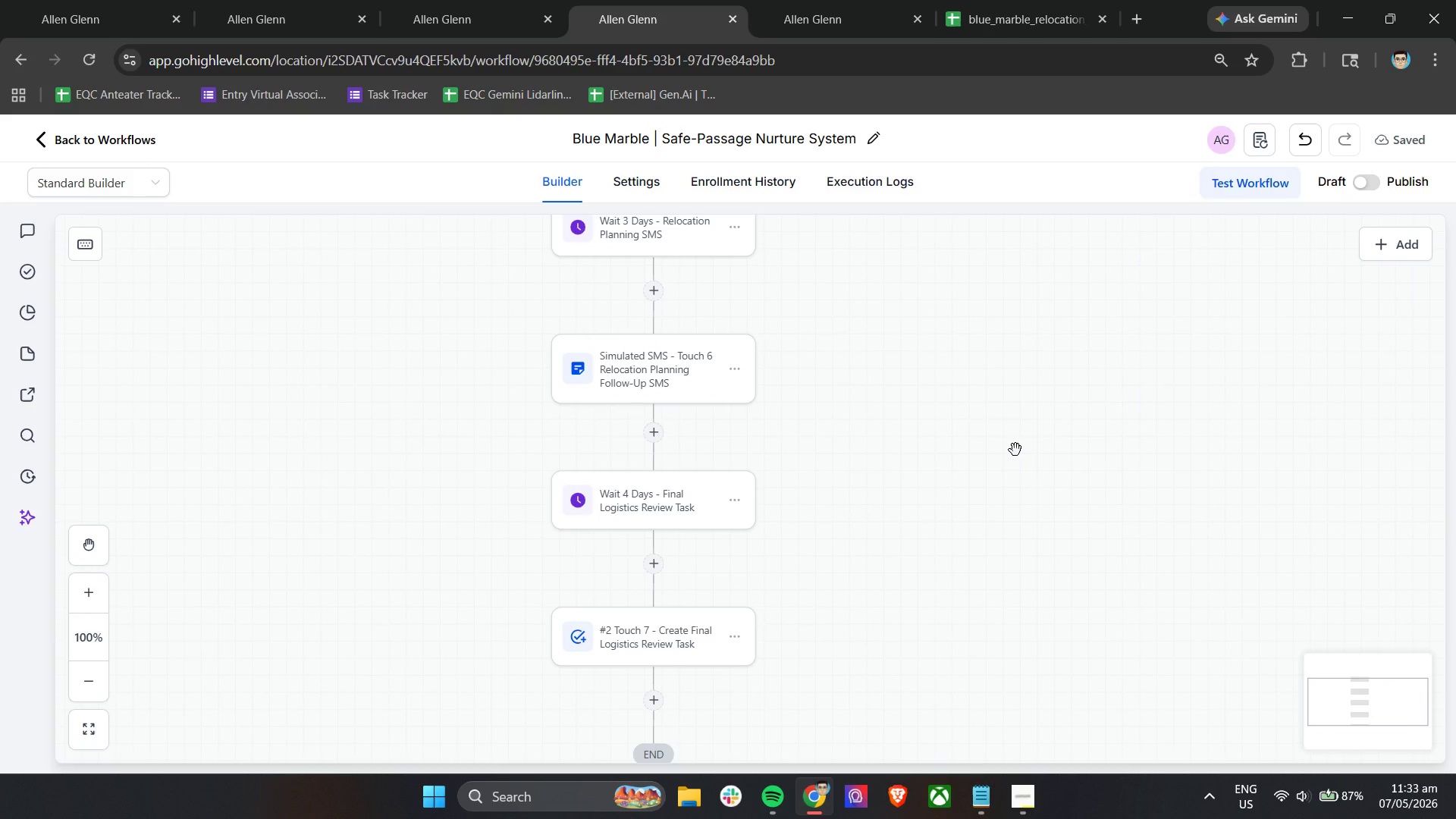 
wait(7.31)
 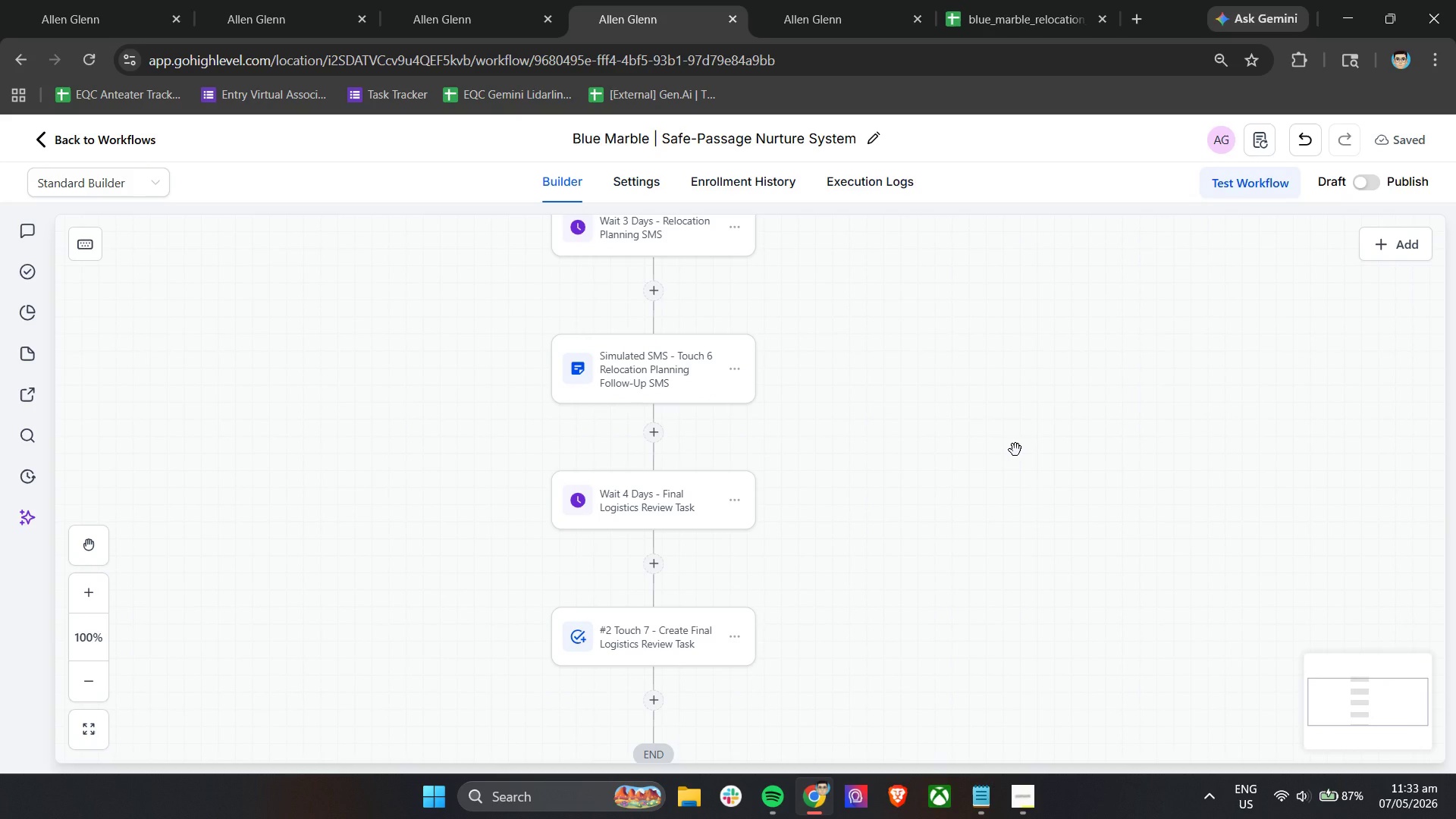 
scroll: coordinate [957, 399], scroll_direction: up, amount: 30.0
 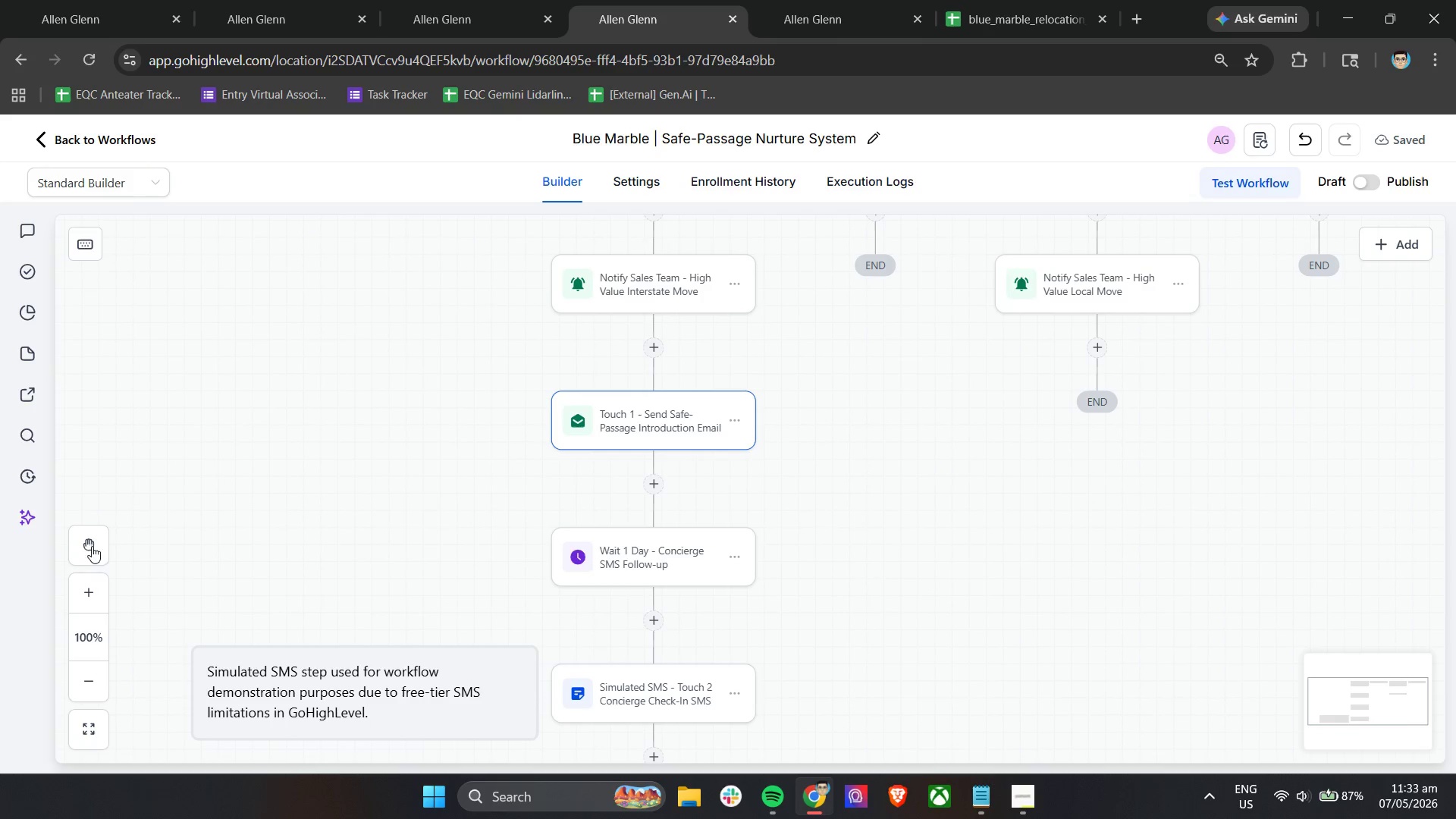 
left_click_drag(start_coordinate=[497, 249], to_coordinate=[773, 631])
 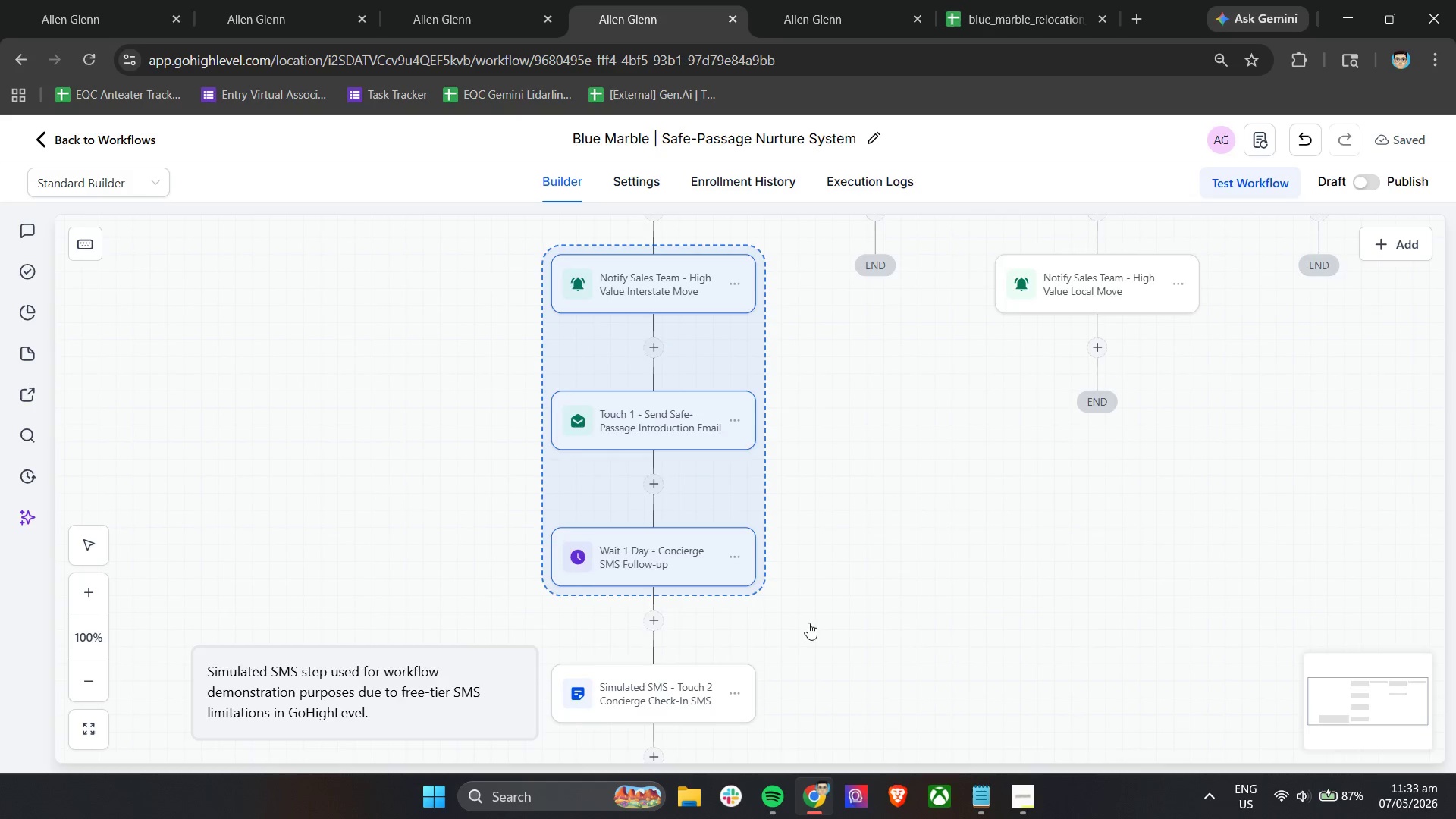 
scroll: coordinate [811, 621], scroll_direction: up, amount: 4.0
 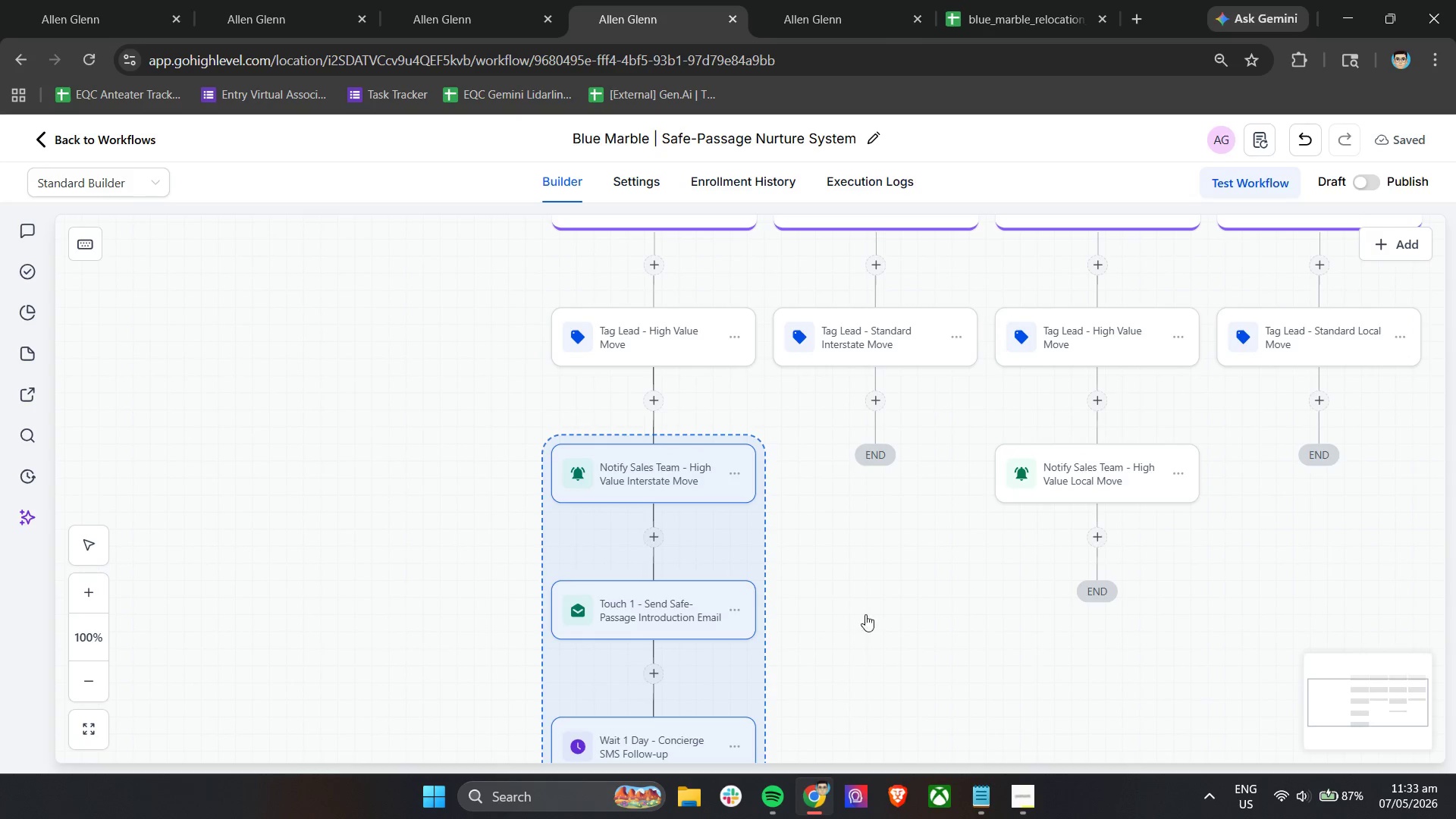 
left_click([870, 612])
 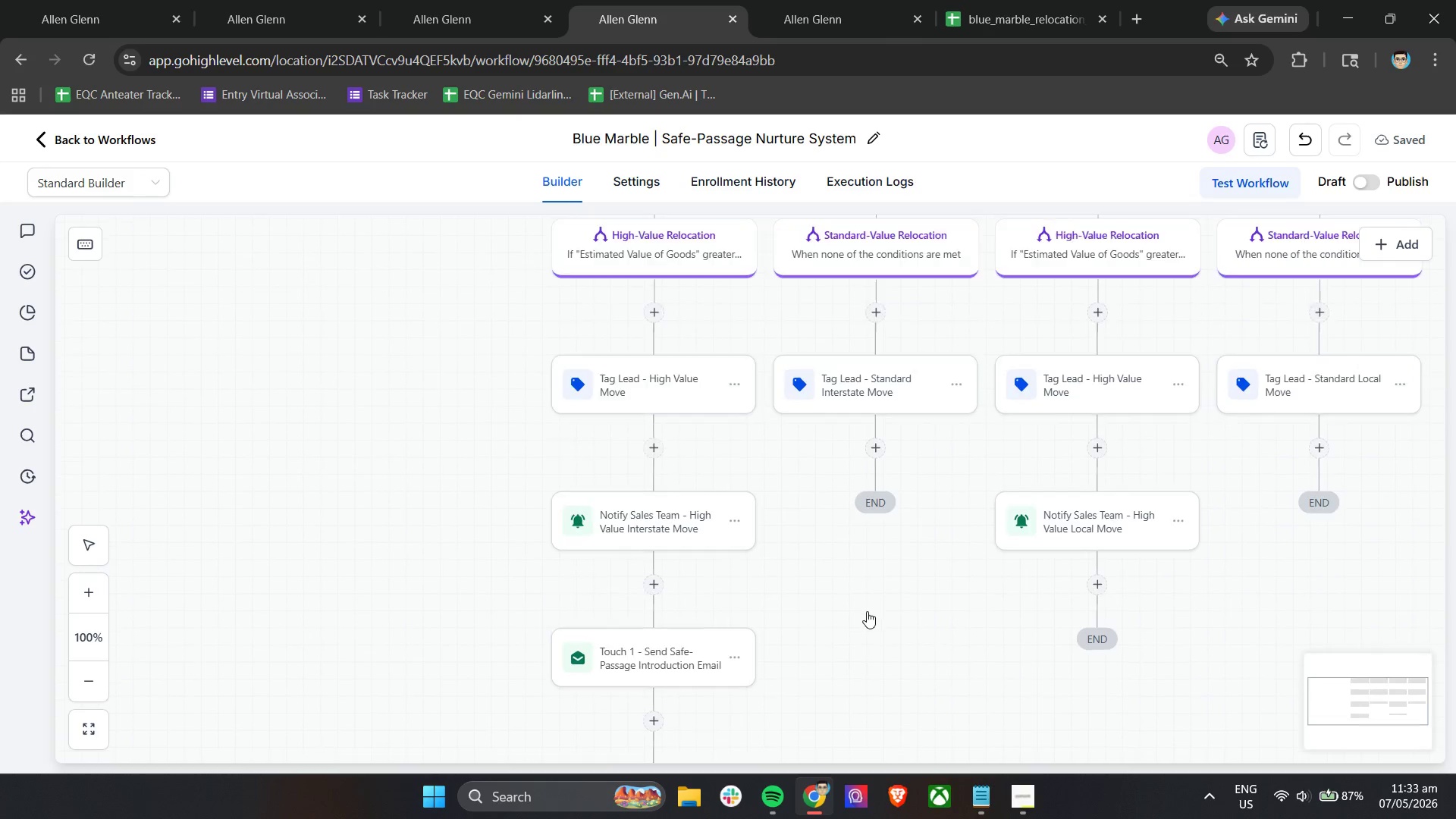 
scroll: coordinate [867, 611], scroll_direction: down, amount: 1.0
 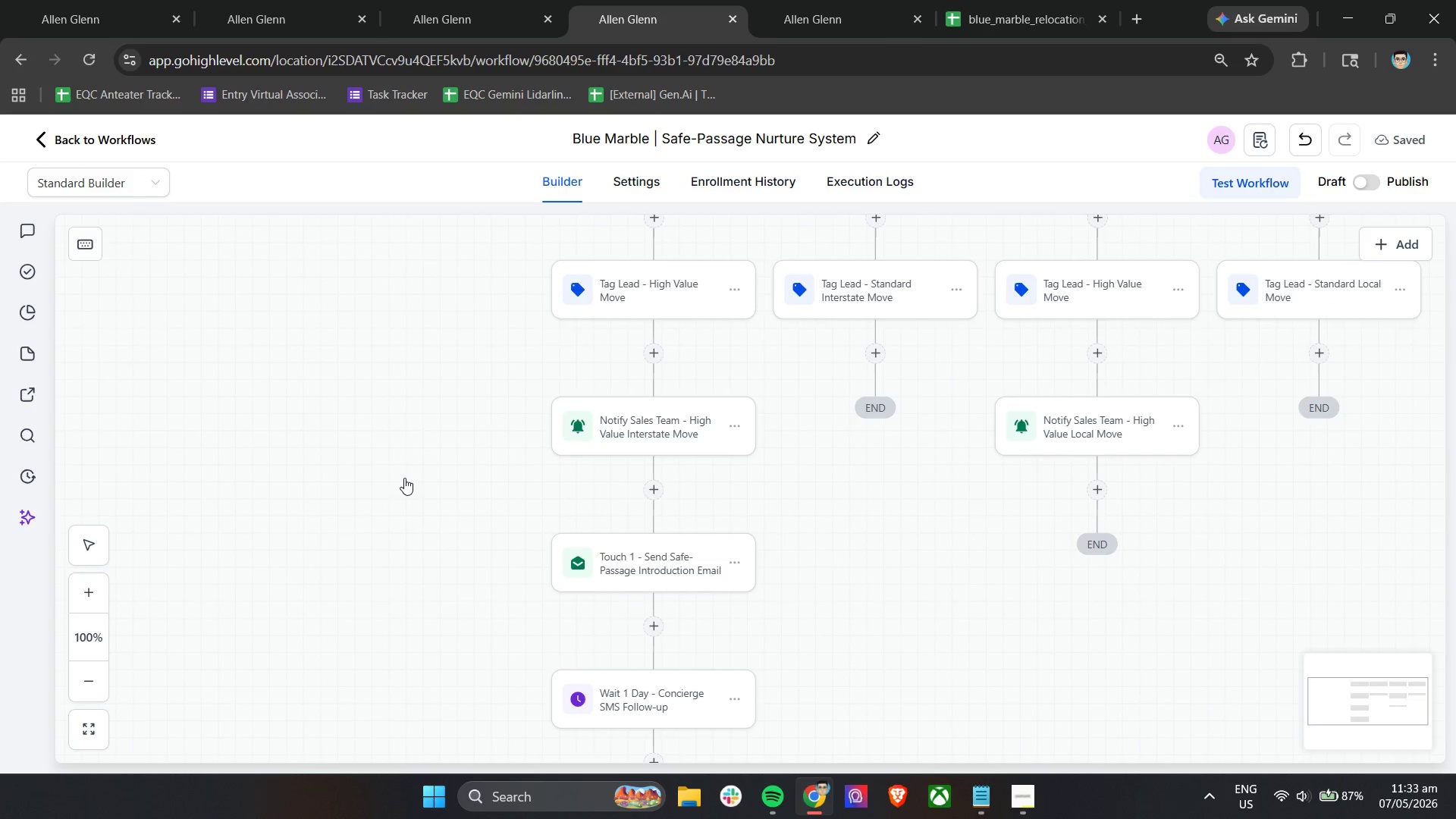 
left_click_drag(start_coordinate=[404, 478], to_coordinate=[895, 818])
 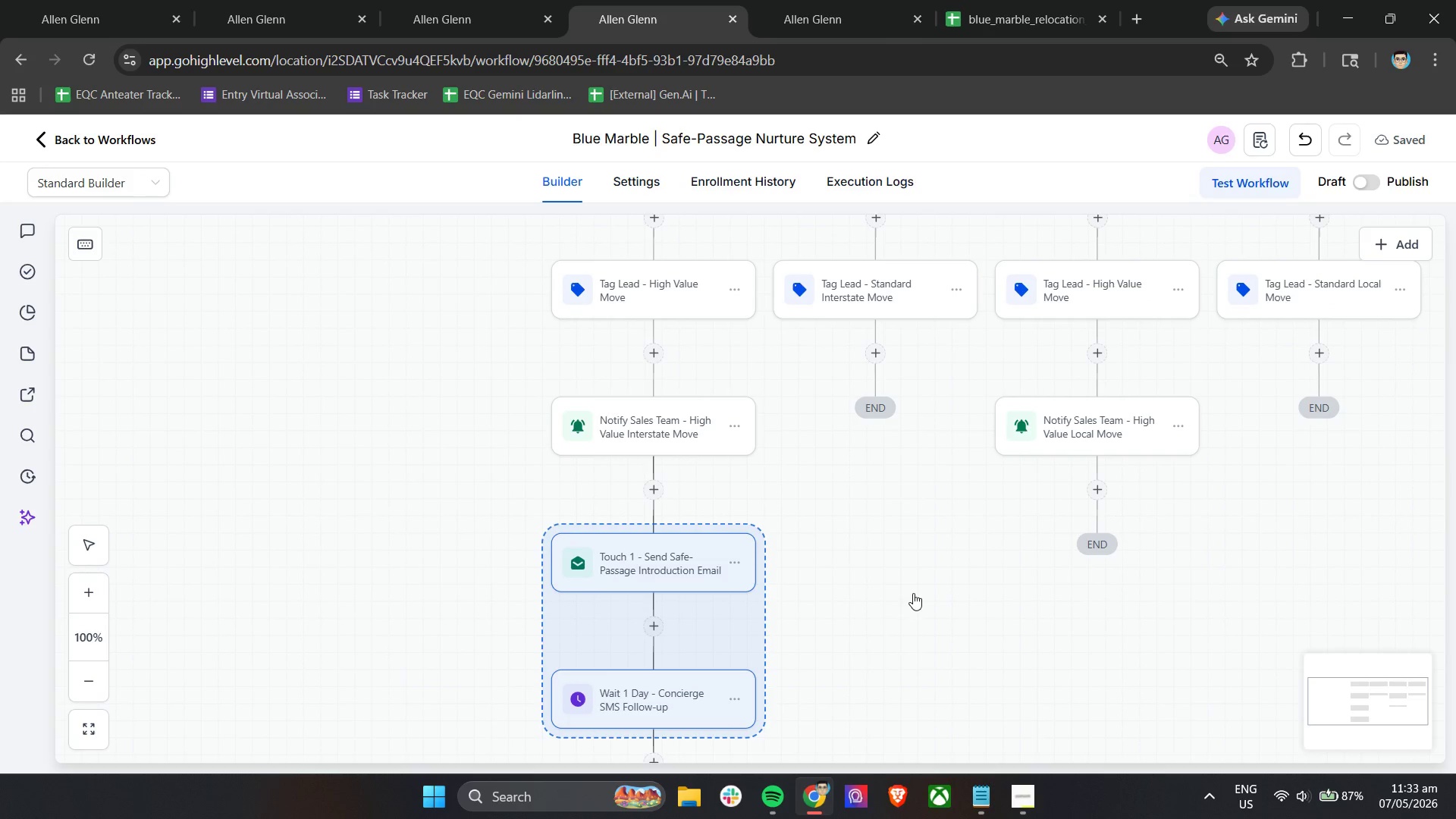 
scroll: coordinate [912, 595], scroll_direction: down, amount: 12.0
 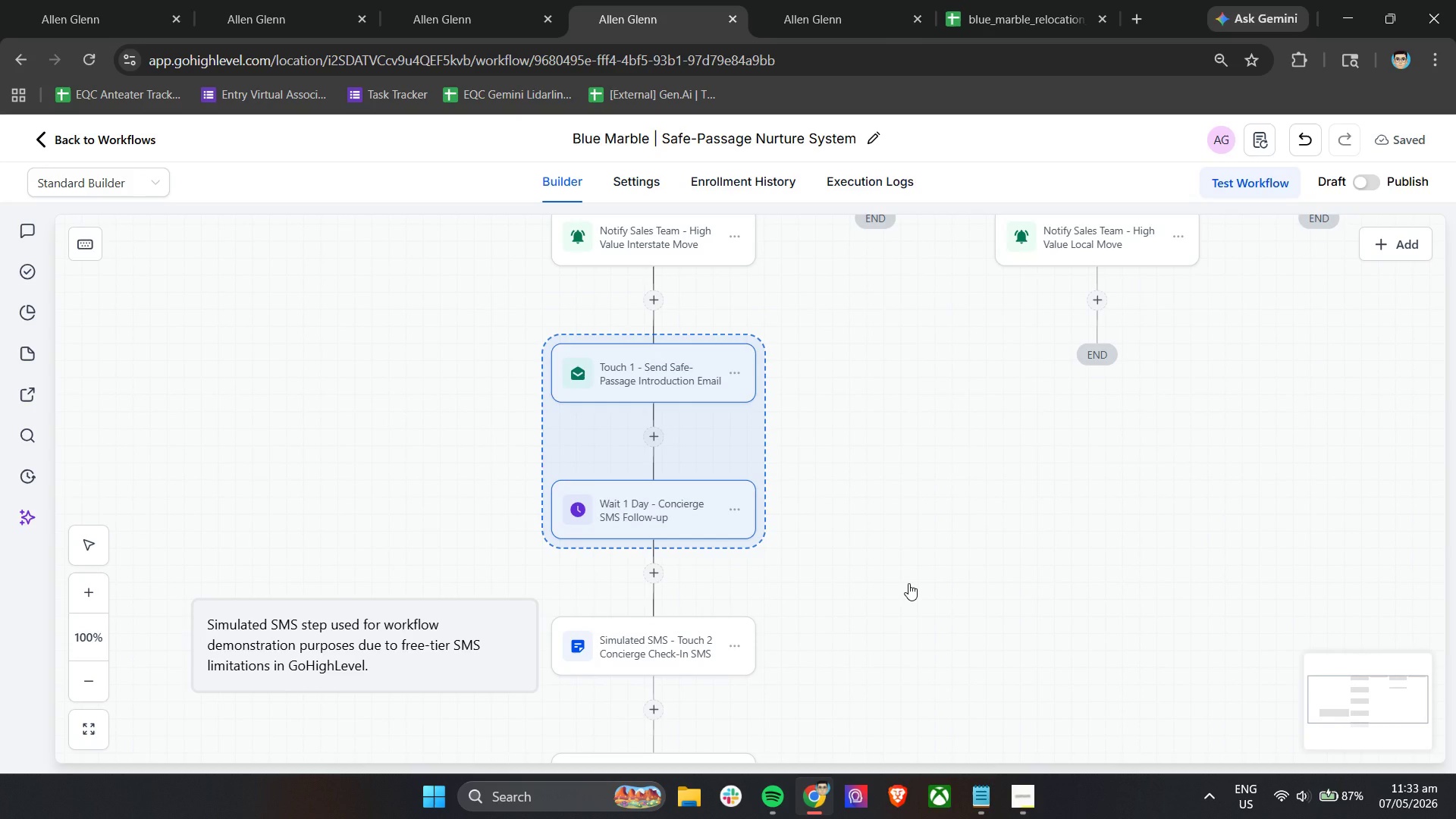 
left_click([908, 583])
 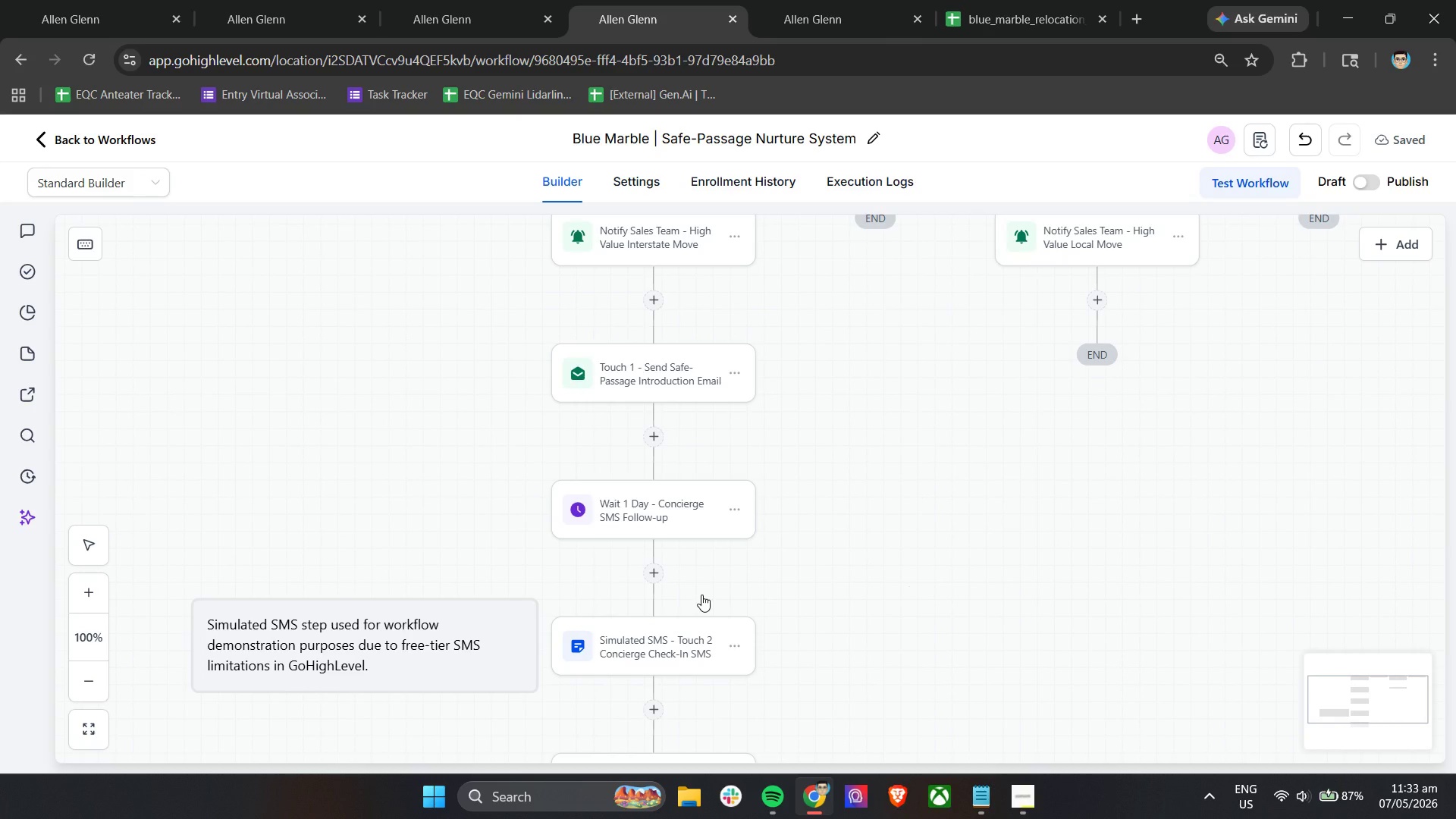 
hold_key(key=ControlLeft, duration=1.17)
scroll: coordinate [767, 585], scroll_direction: down, amount: 9.0
 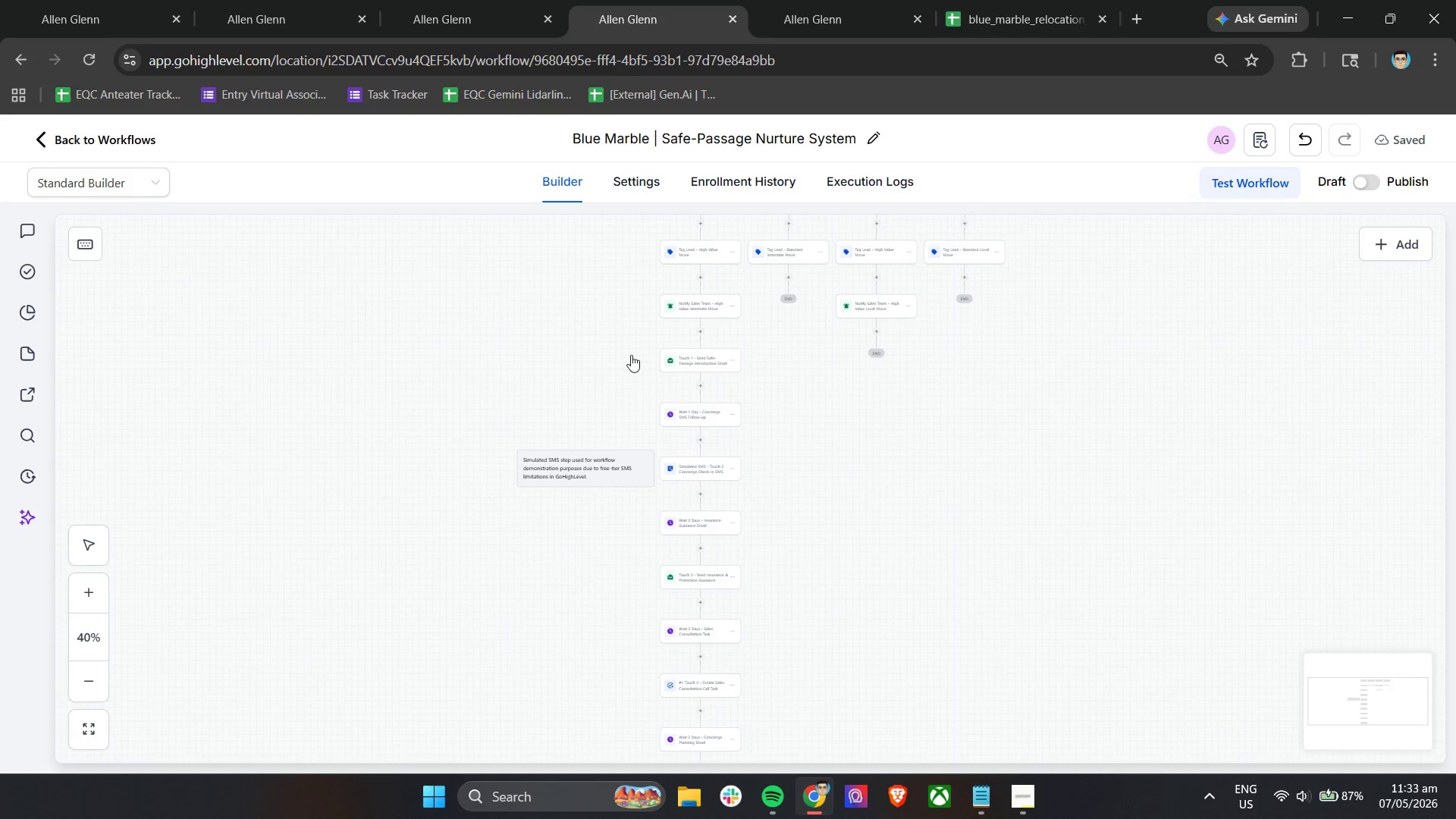 
left_click_drag(start_coordinate=[629, 339], to_coordinate=[770, 753])
 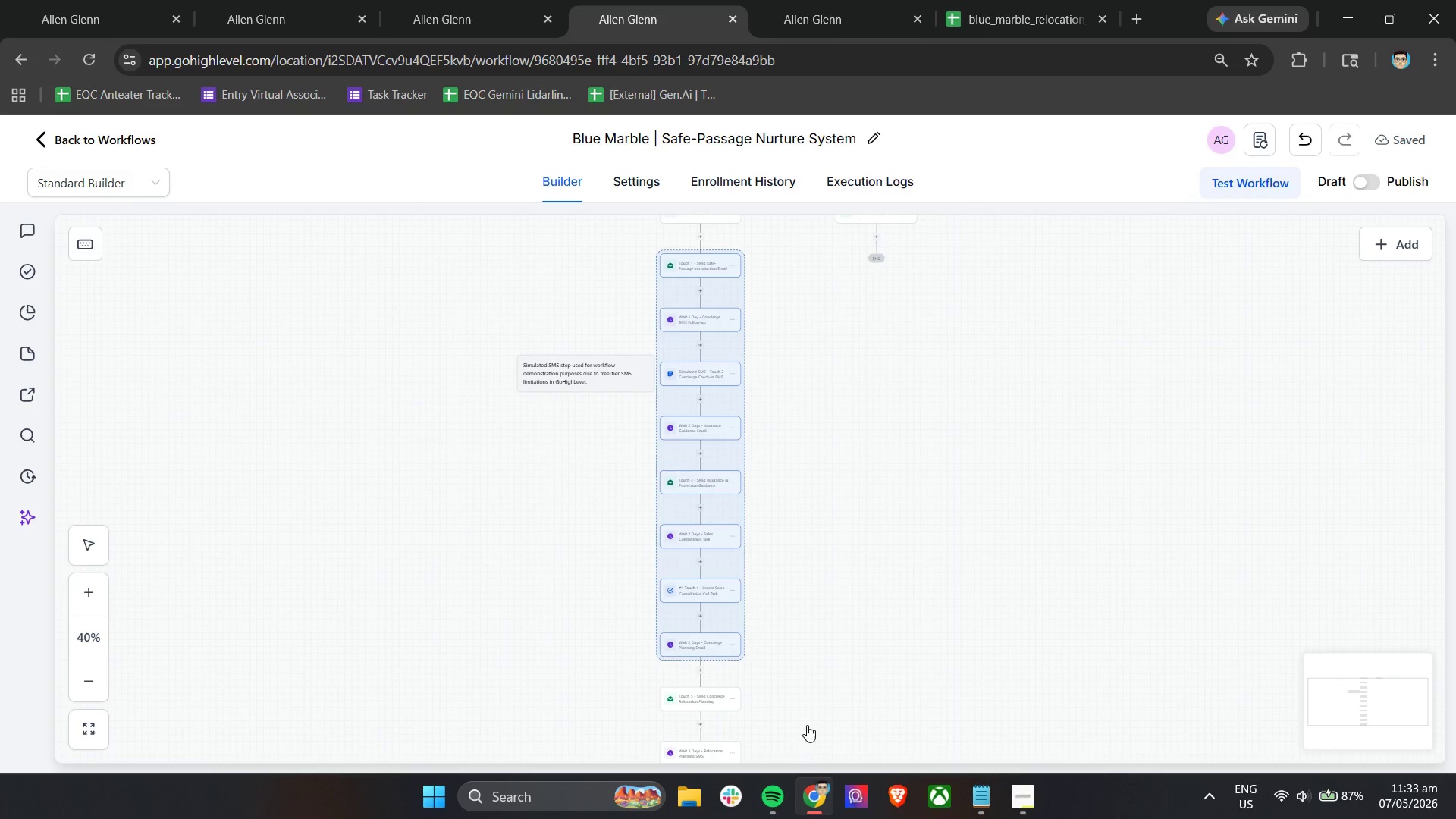 
scroll: coordinate [799, 734], scroll_direction: down, amount: 8.0
 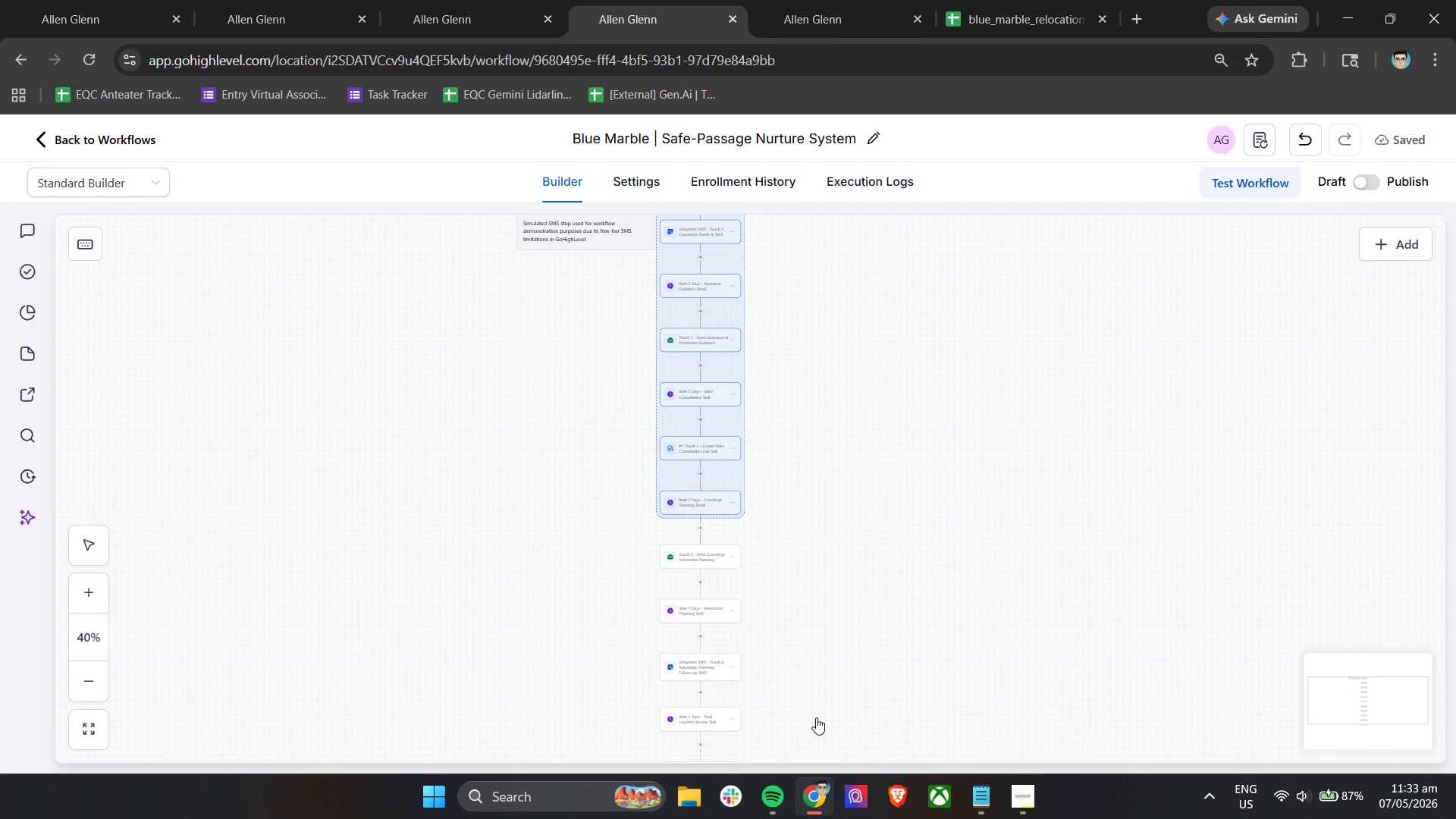 
hold_key(key=ControlLeft, duration=0.58)
scroll: coordinate [816, 717], scroll_direction: down, amount: 2.0
 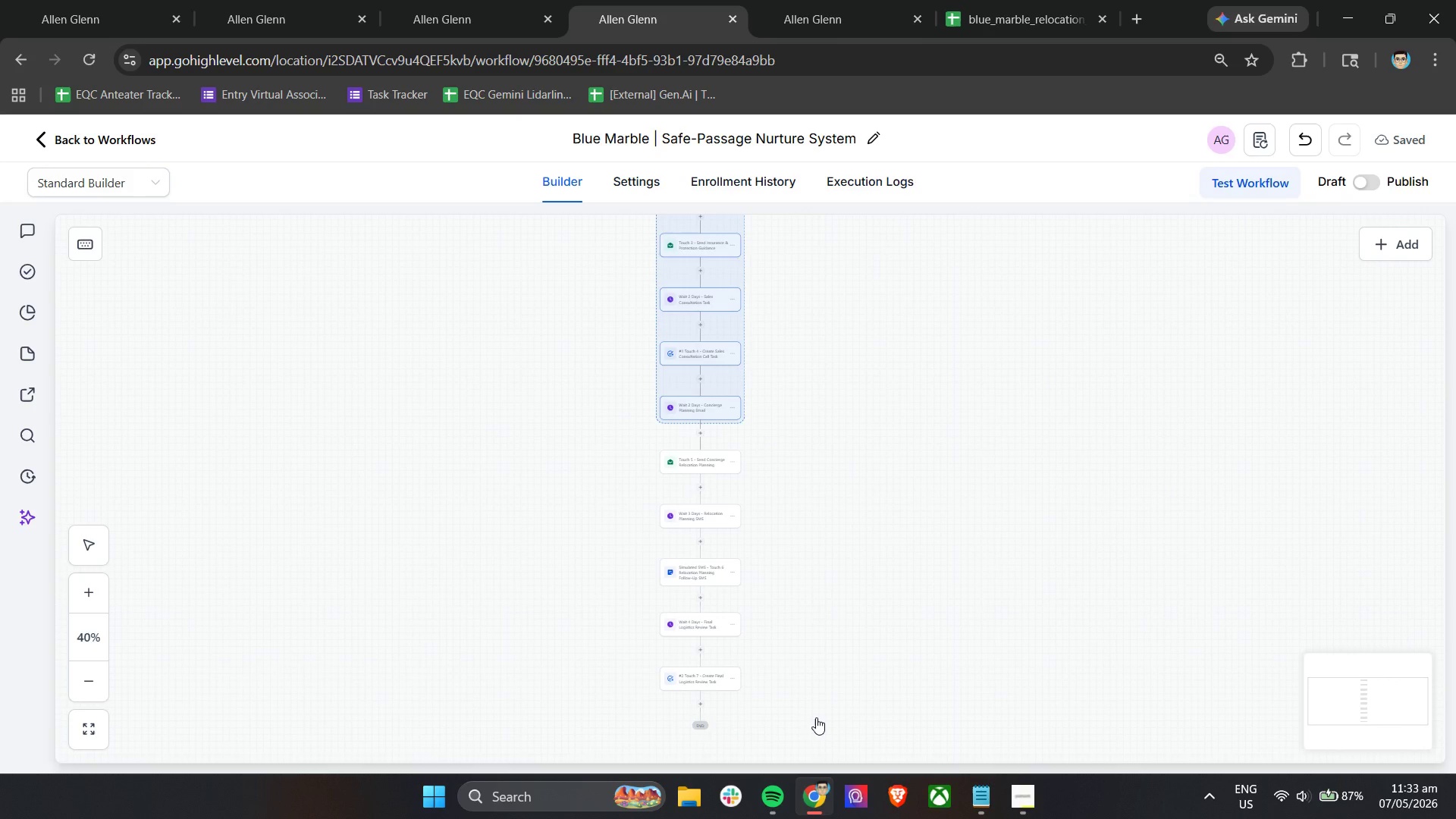 
hold_key(key=ControlLeft, duration=0.42)
 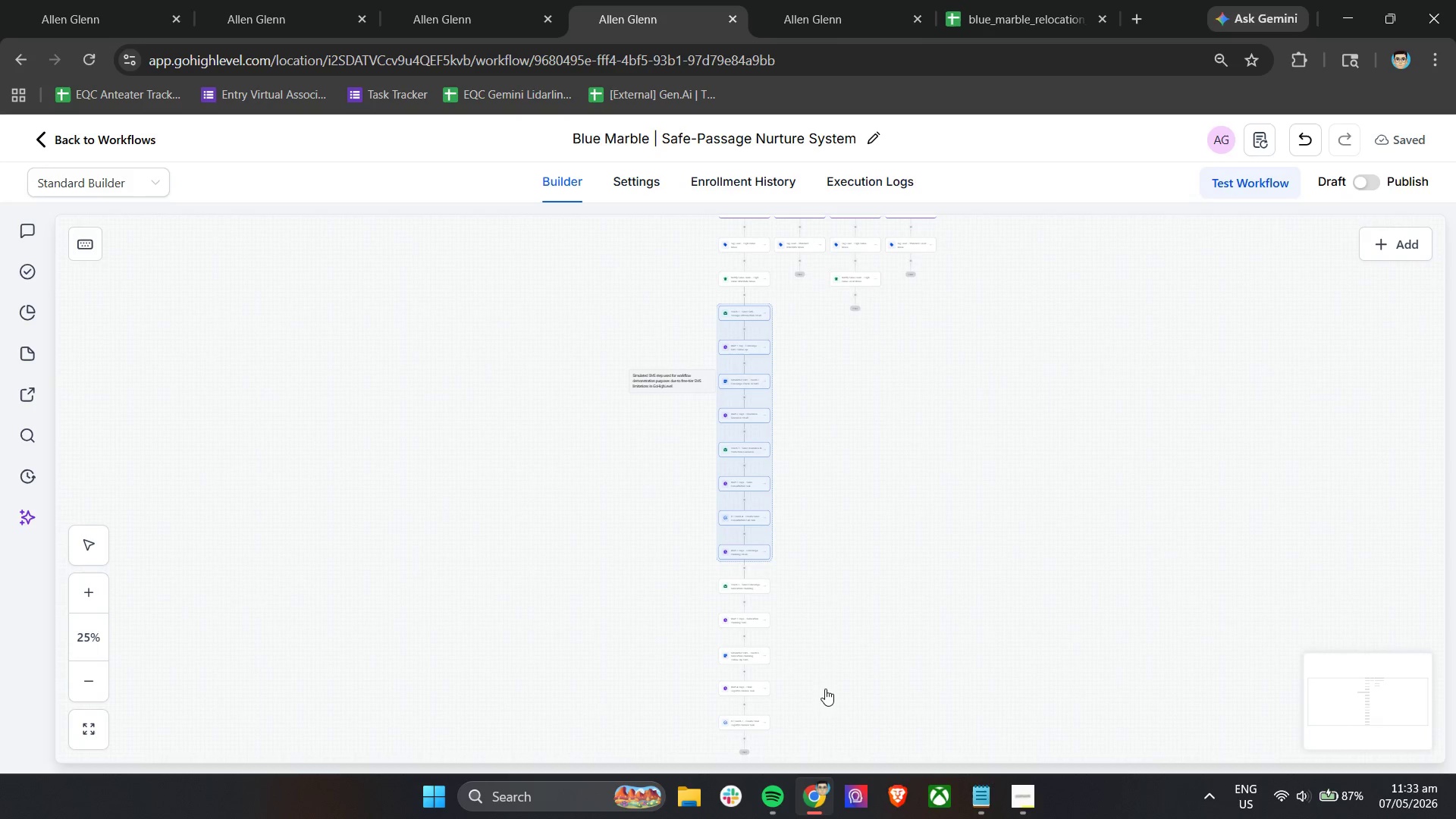 
scroll: coordinate [825, 689], scroll_direction: up, amount: 2.0
 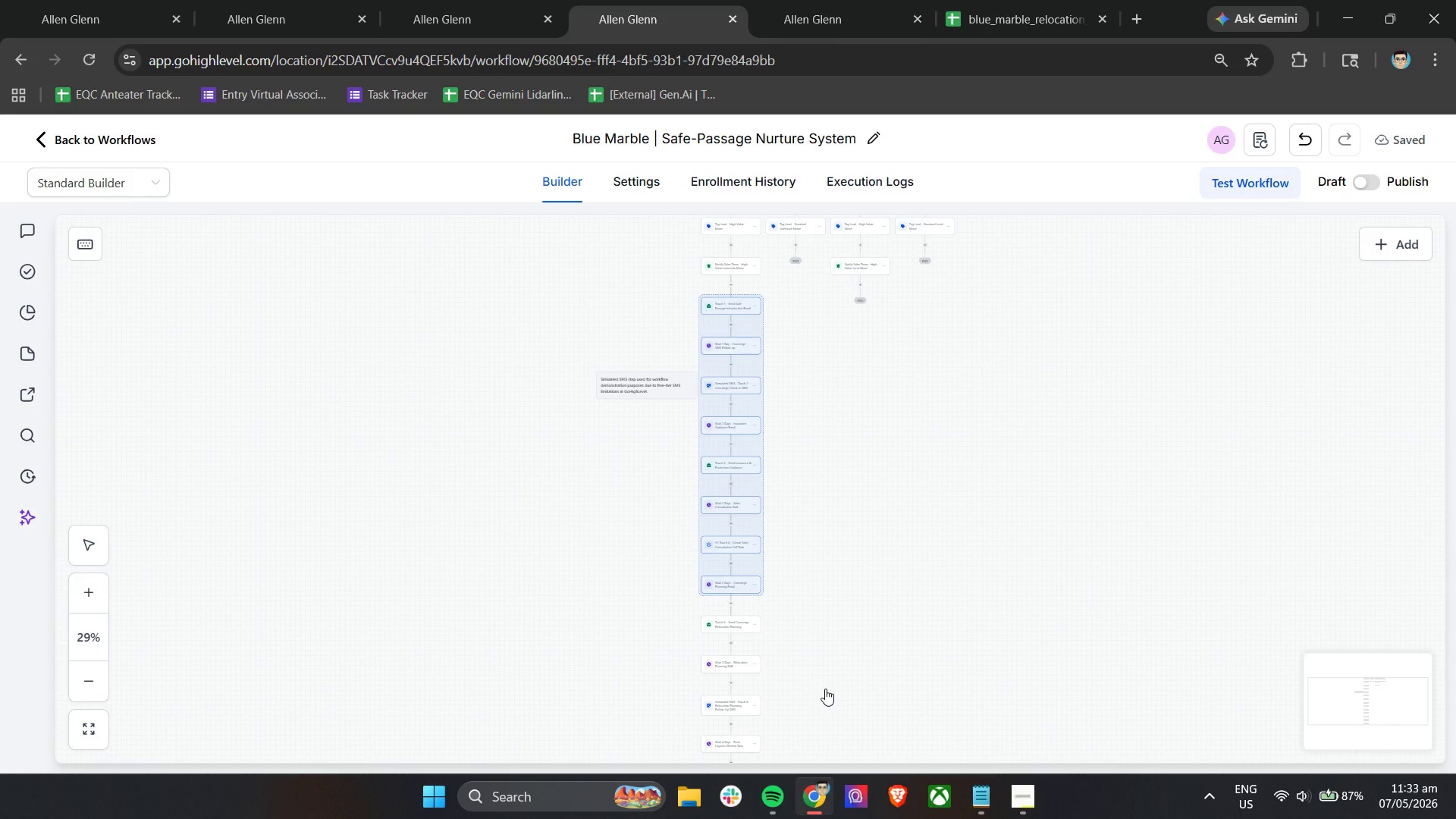 
scroll: coordinate [825, 689], scroll_direction: down, amount: 2.0
 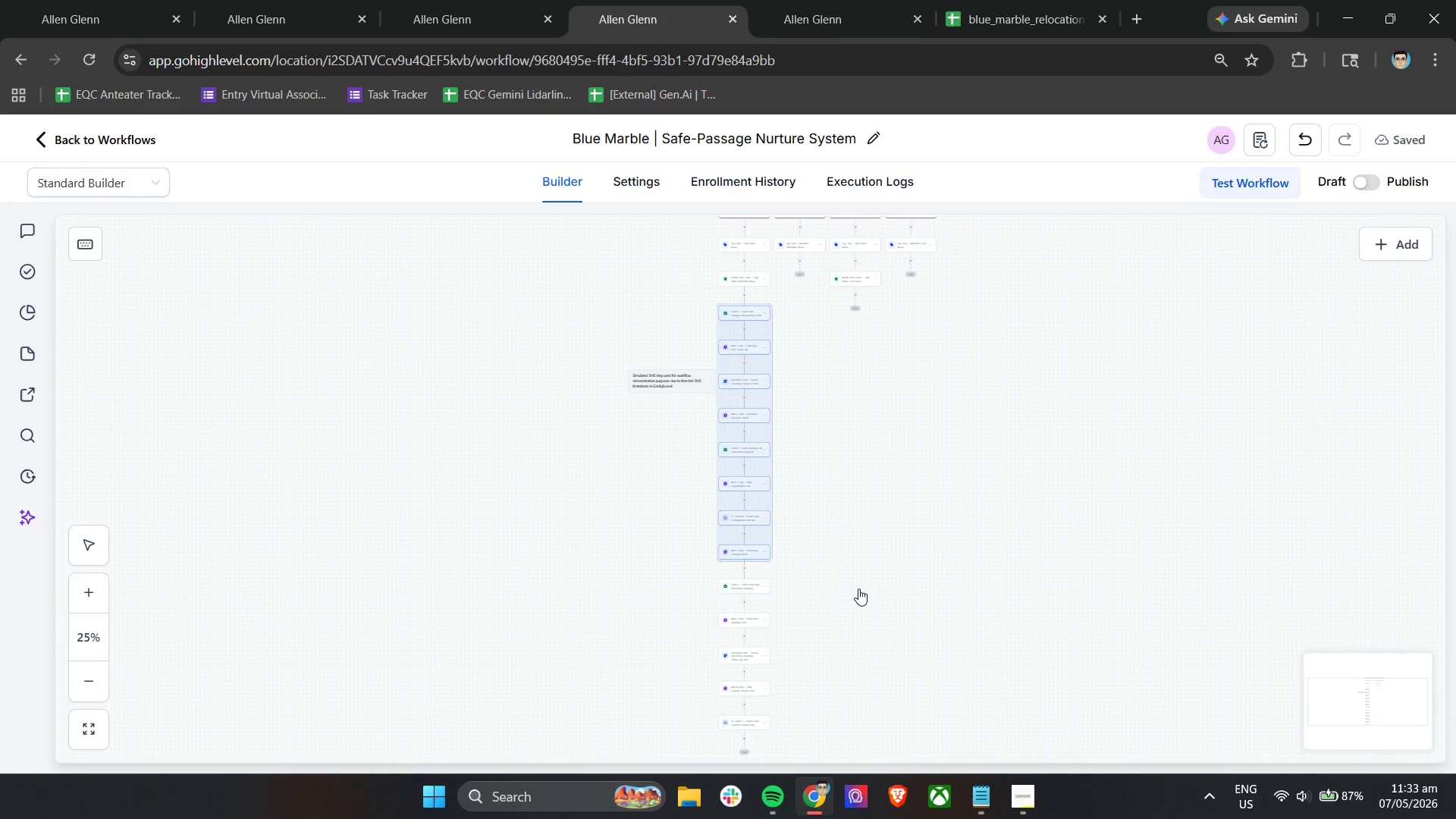 
left_click([874, 550])
 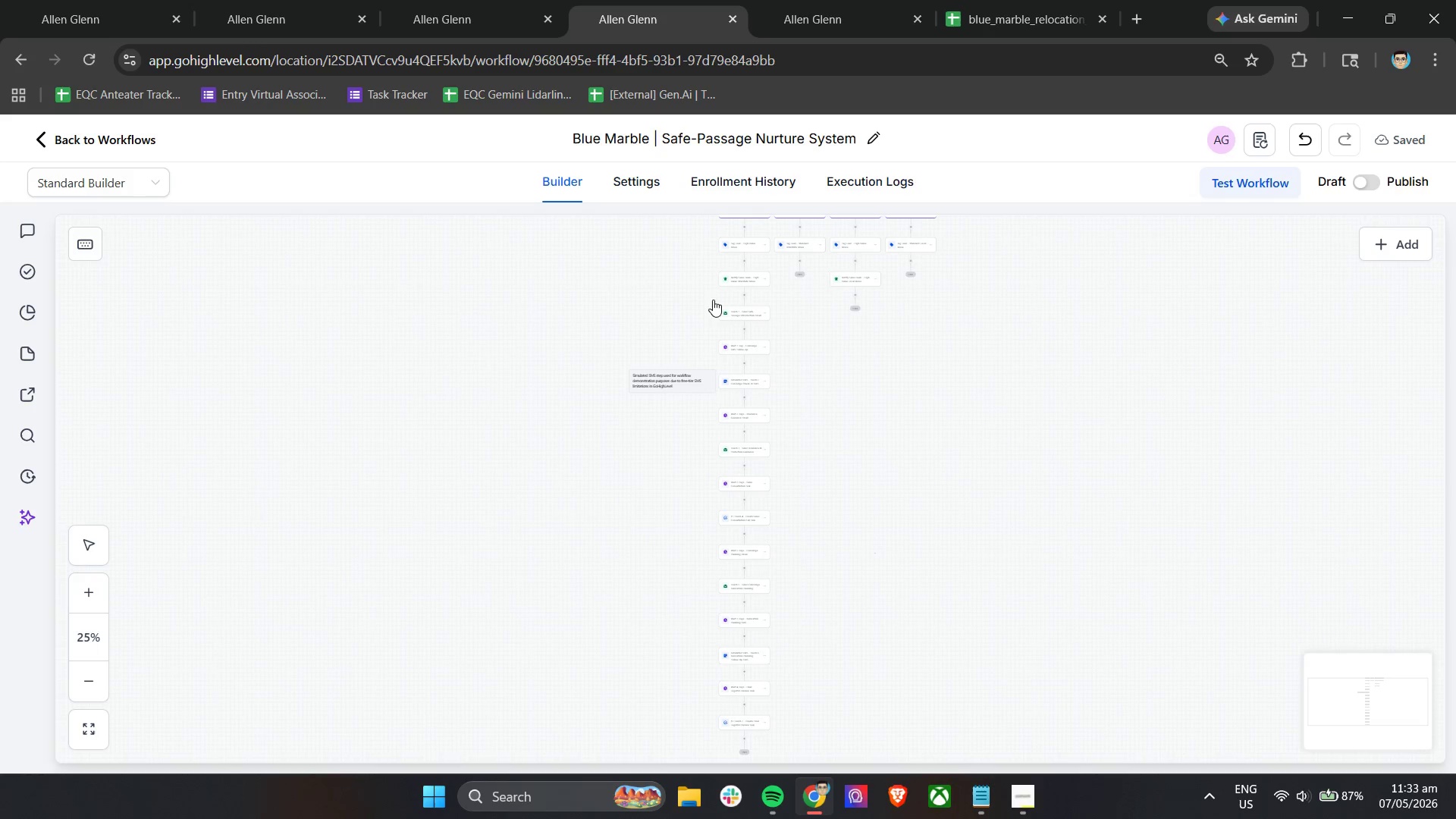 
left_click_drag(start_coordinate=[706, 299], to_coordinate=[808, 770])
 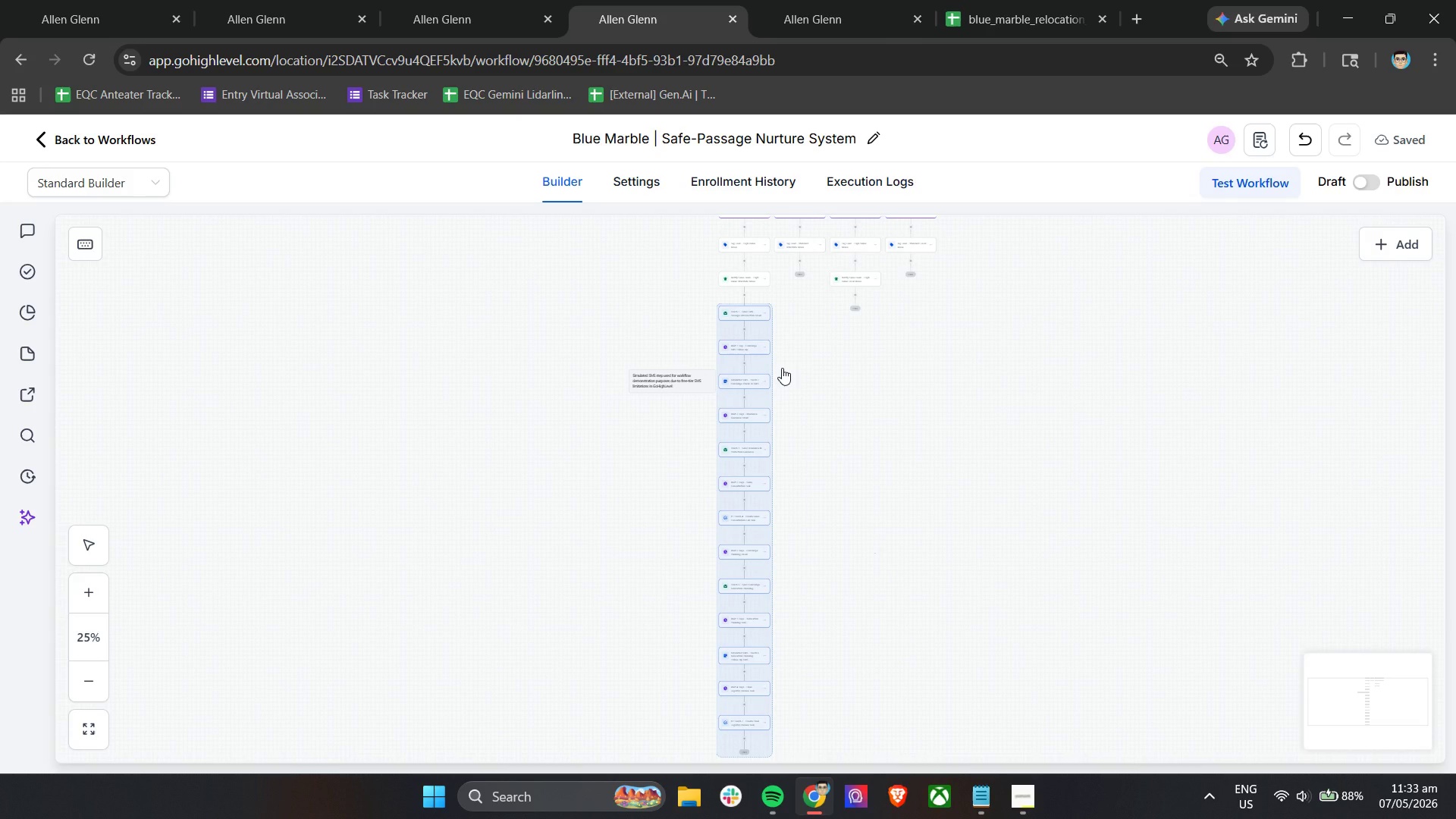 
key(Control+C)
 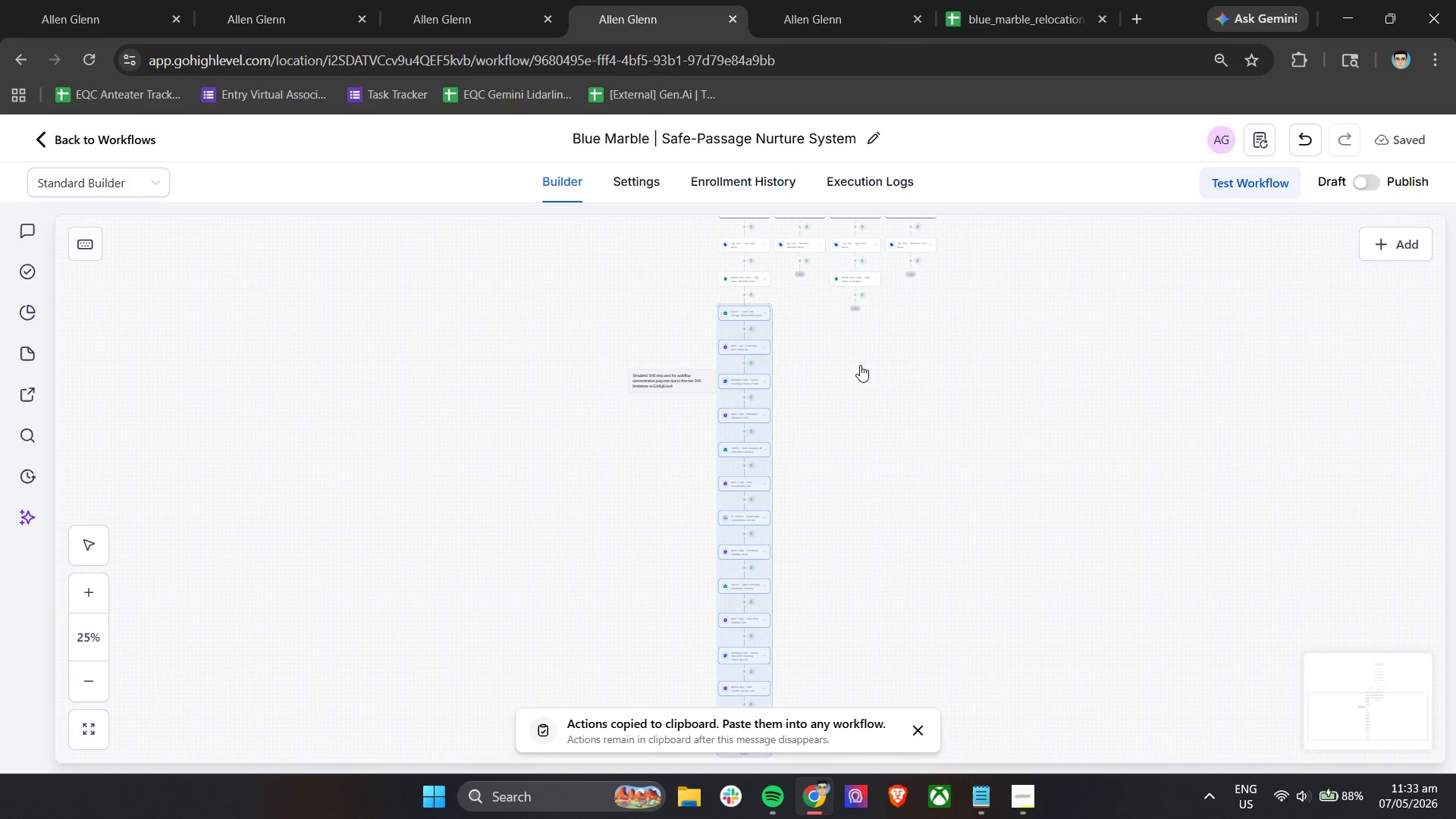 
hold_key(key=ControlLeft, duration=0.42)
 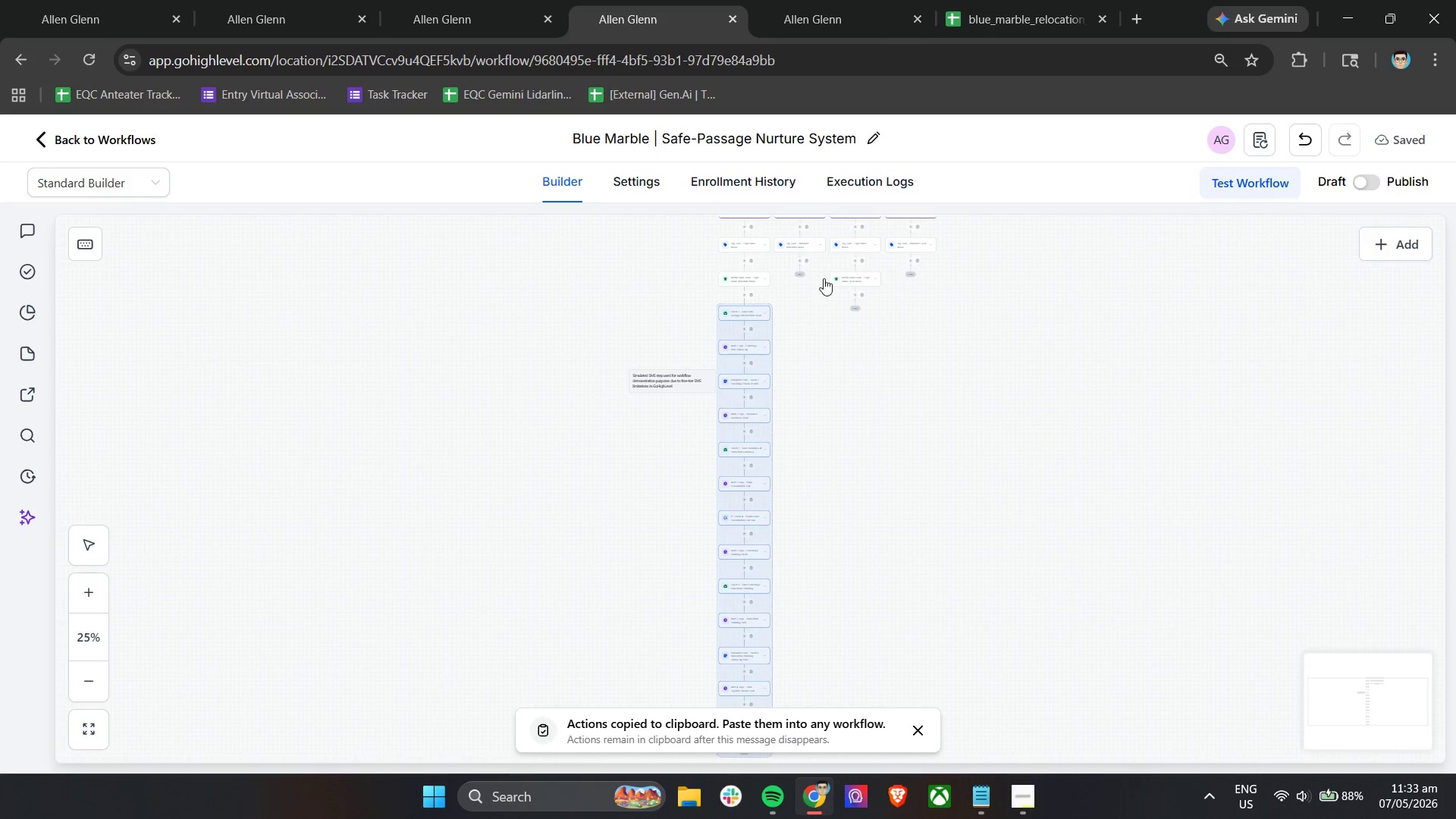 
hold_key(key=ControlLeft, duration=1.22)
scroll: coordinate [801, 265], scroll_direction: up, amount: 11.0
 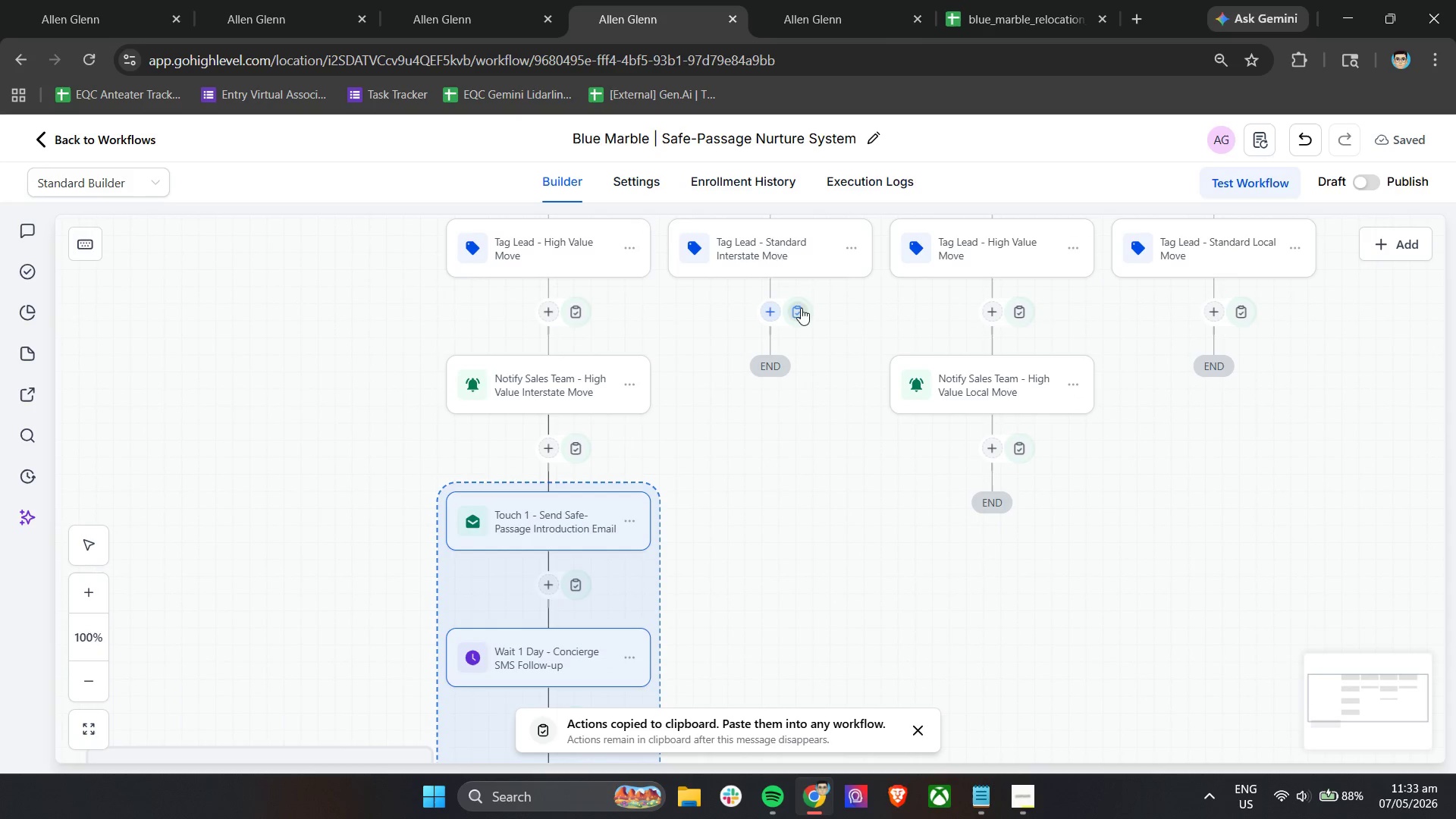 
left_click([801, 314])
 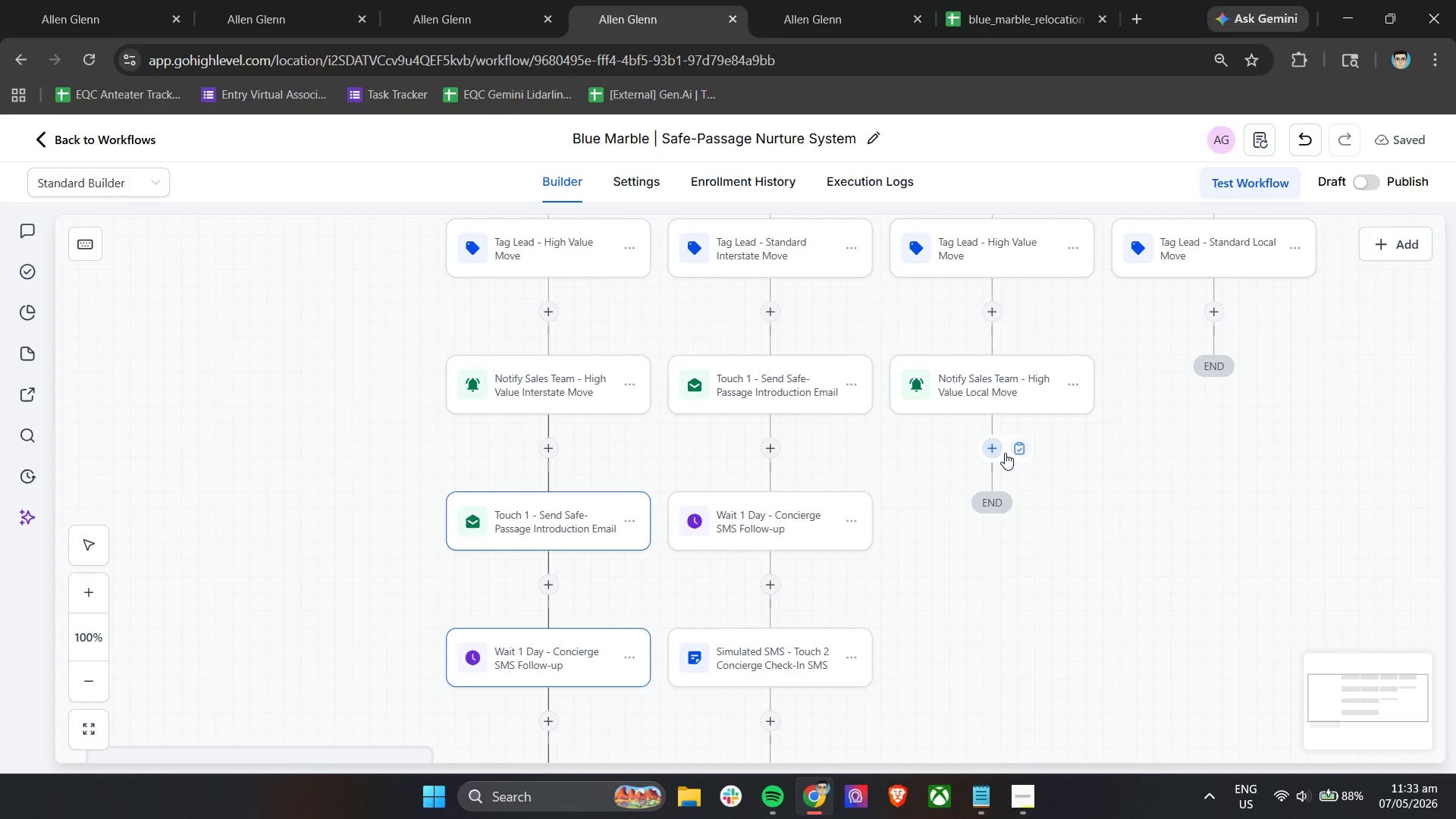 
wait(5.44)
 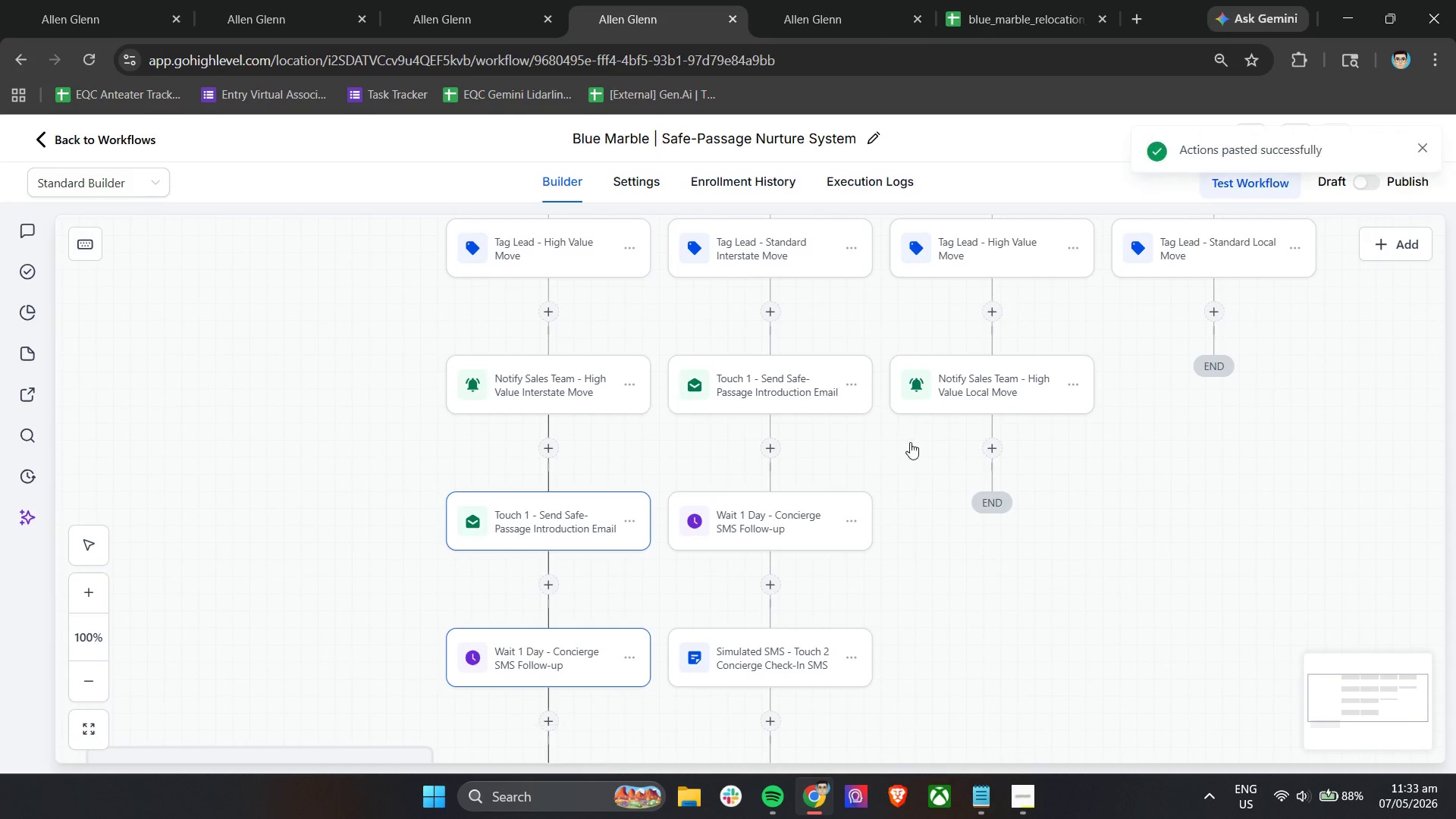 
left_click([1018, 451])
 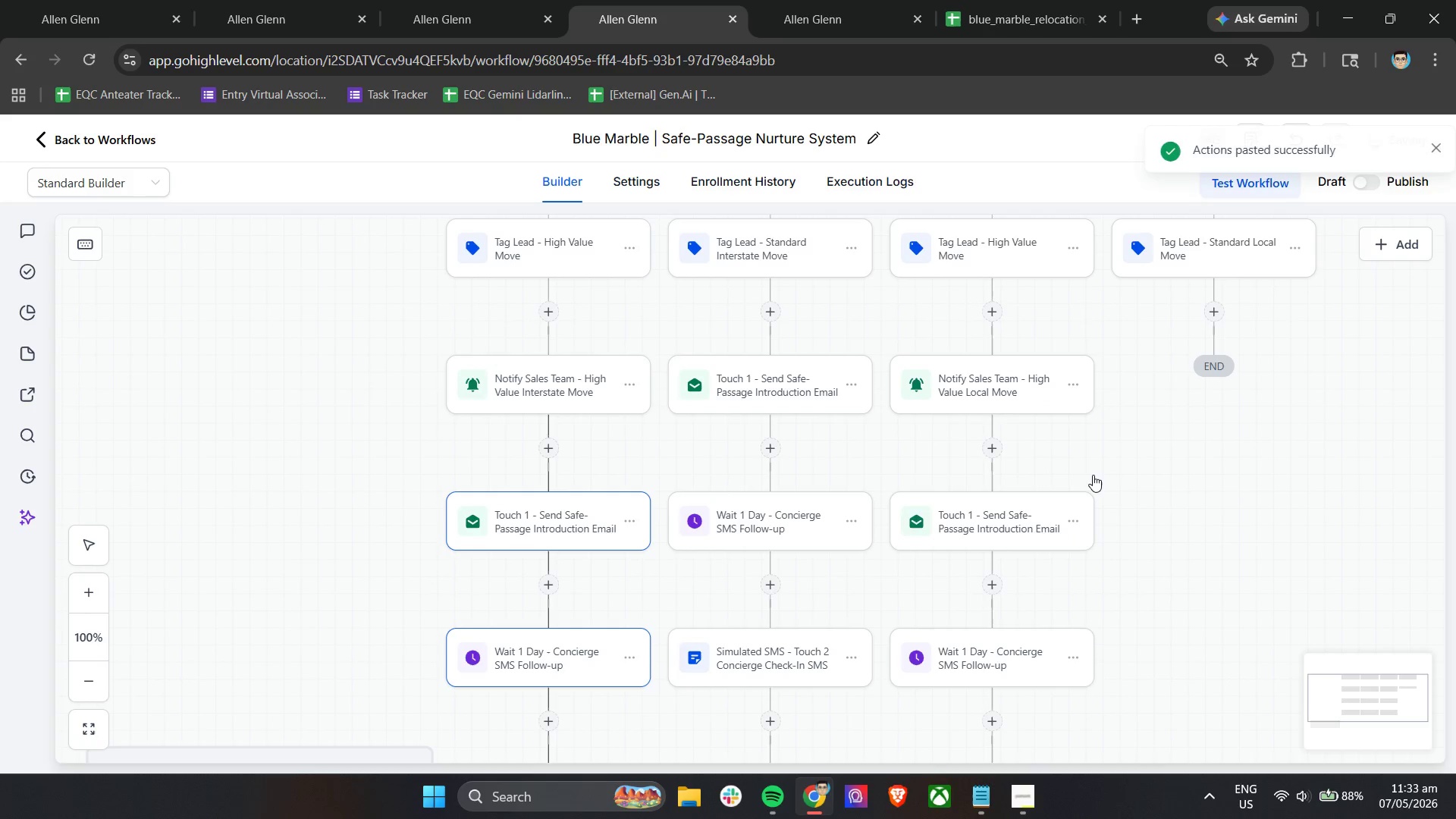 
hold_key(key=ControlLeft, duration=0.53)
scroll: coordinate [1088, 481], scroll_direction: down, amount: 31.0
 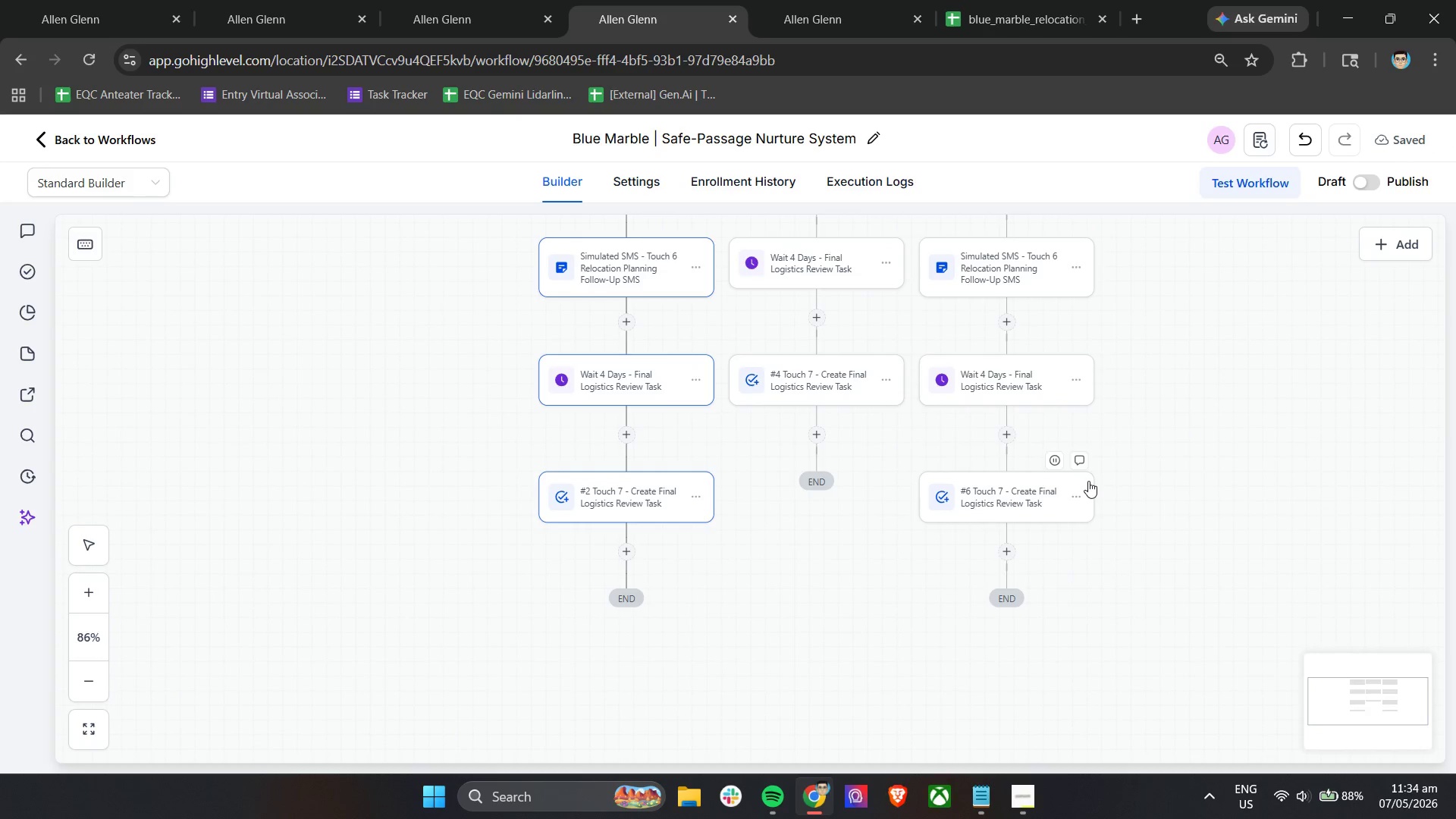 
hold_key(key=ShiftLeft, duration=0.64)
scroll: coordinate [1088, 481], scroll_direction: up, amount: 32.0
 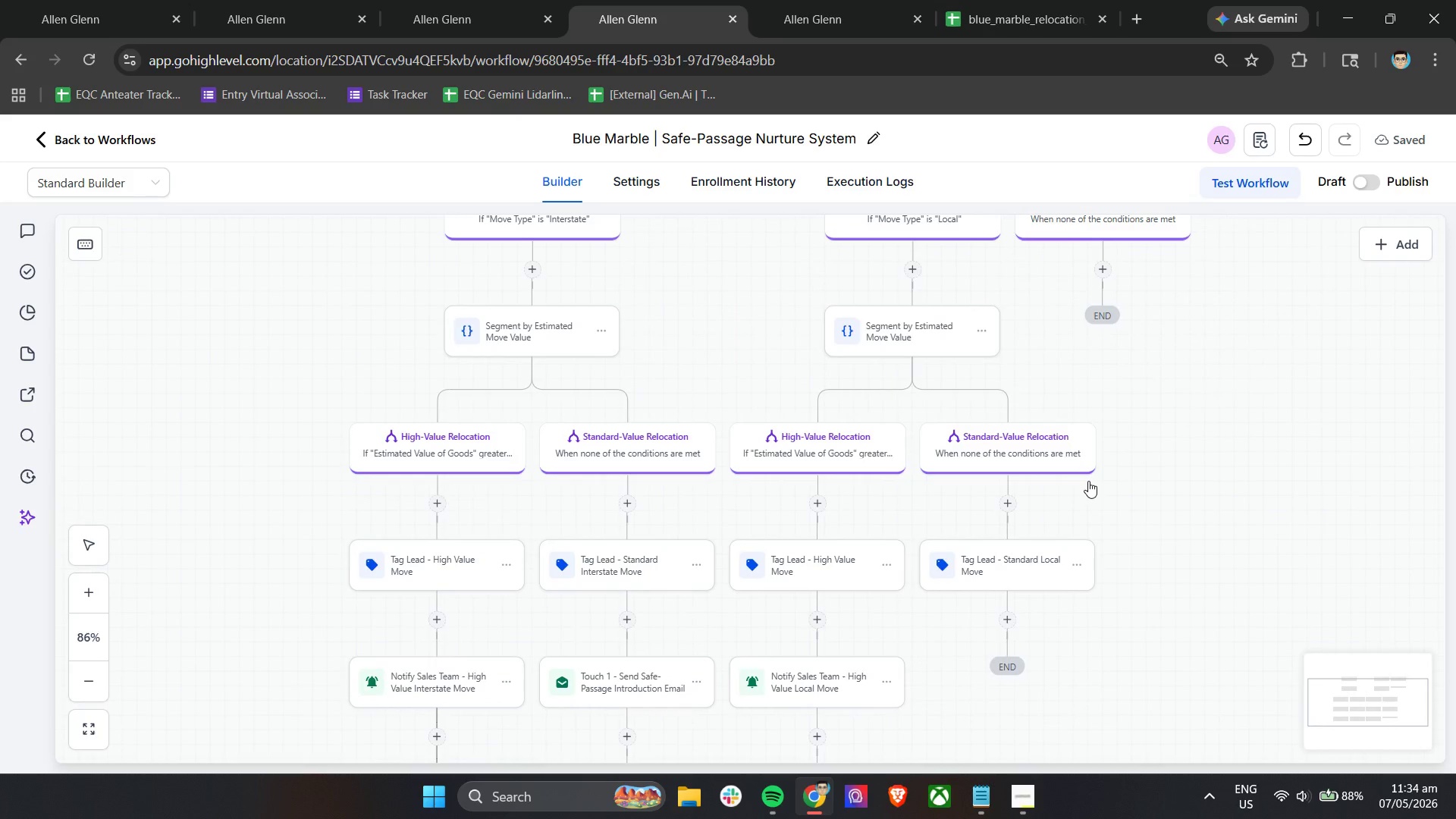 
scroll: coordinate [1088, 481], scroll_direction: down, amount: 3.0
 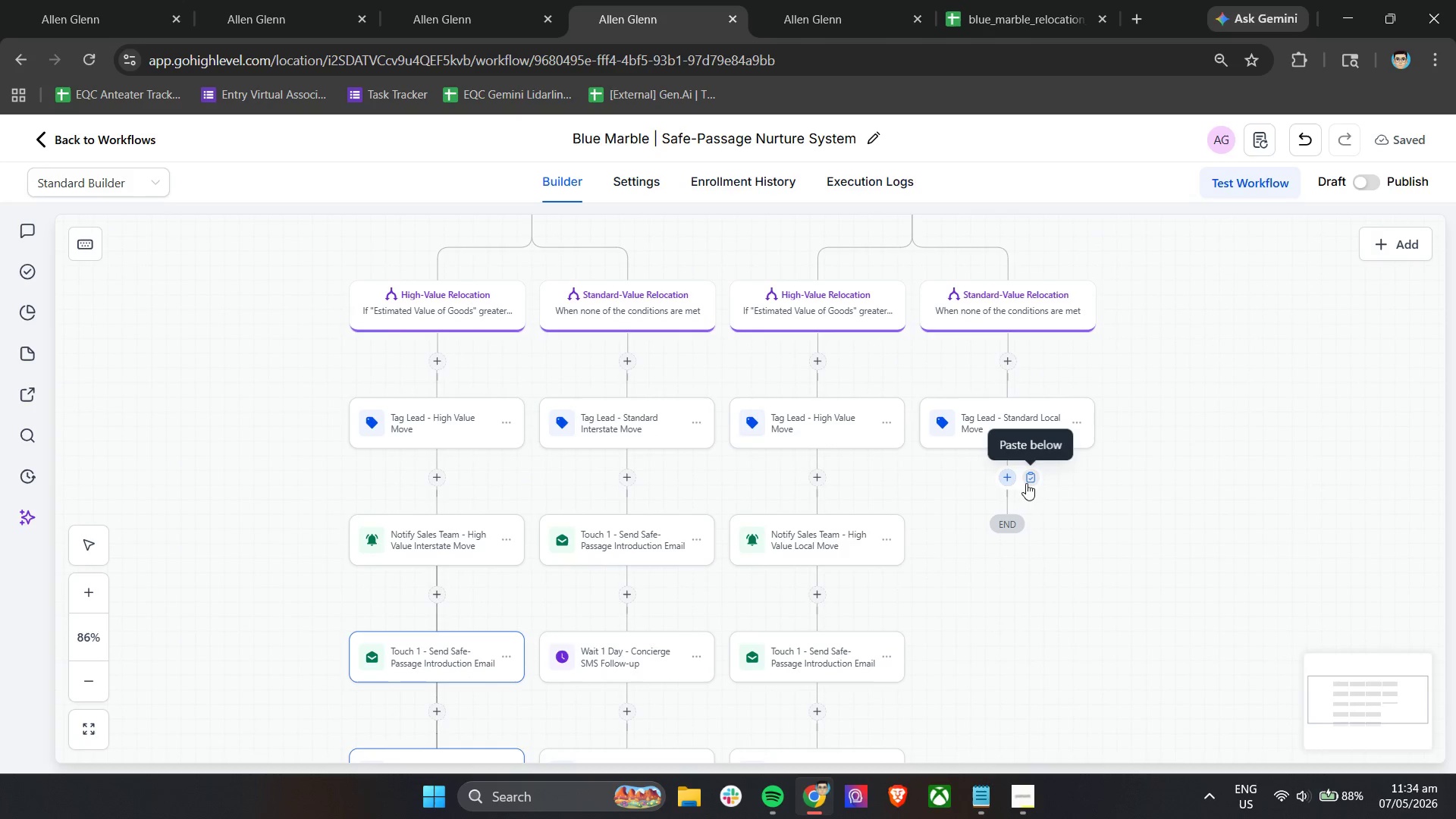 
left_click([1026, 483])
 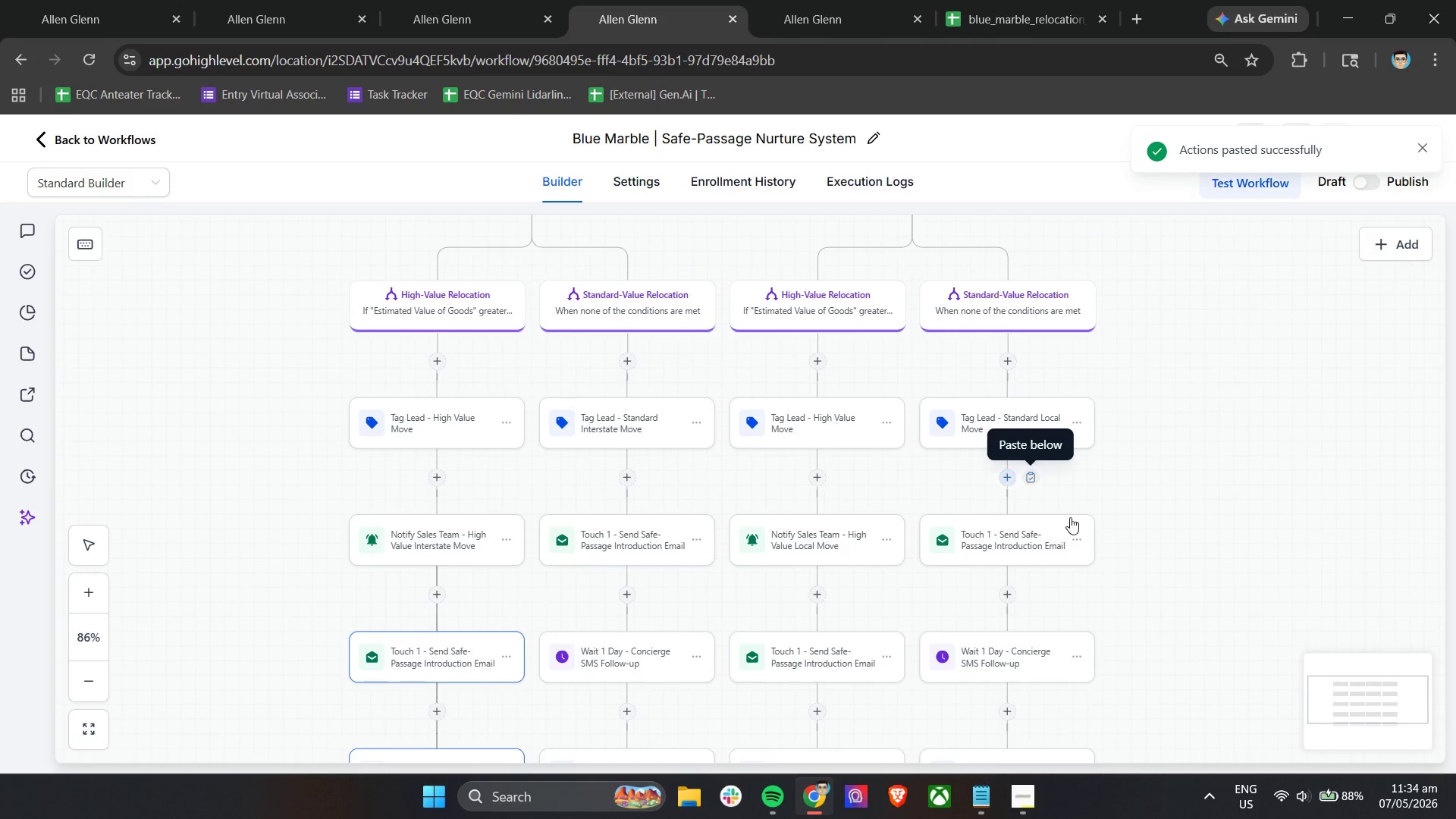 
scroll: coordinate [1258, 551], scroll_direction: up, amount: 4.0
 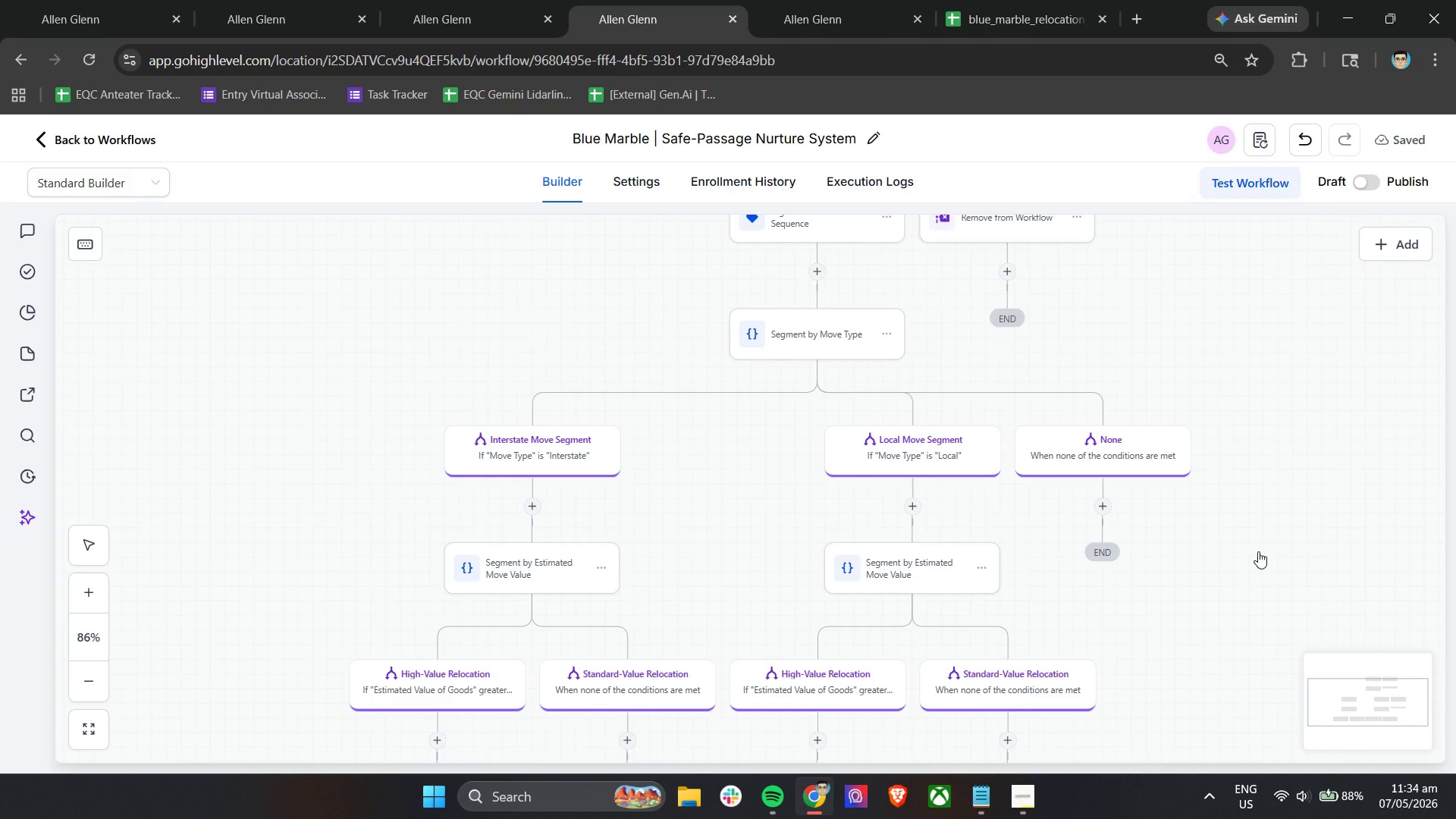 
wait(16.98)
 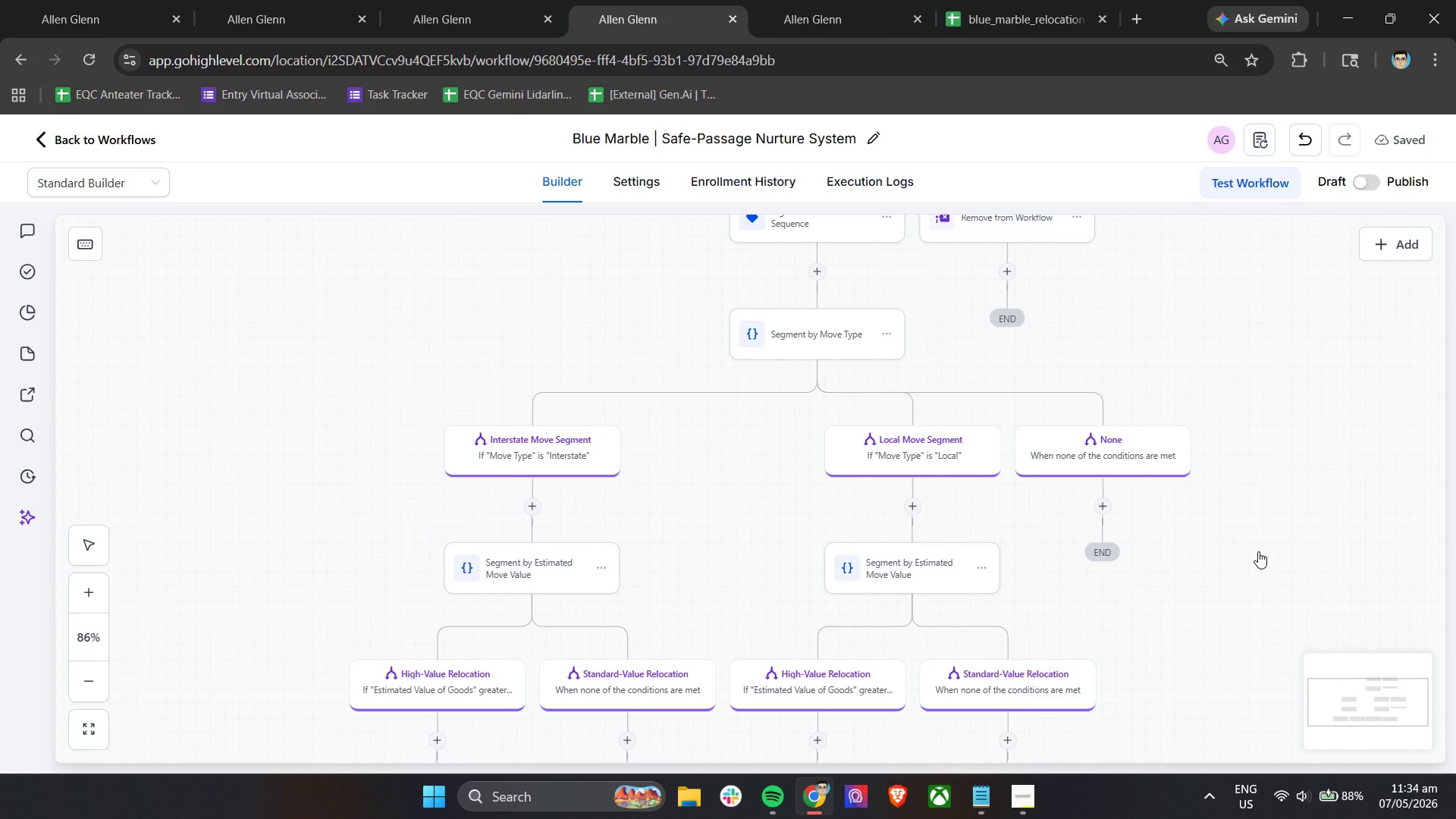 
scroll: coordinate [1258, 551], scroll_direction: down, amount: 1.0
 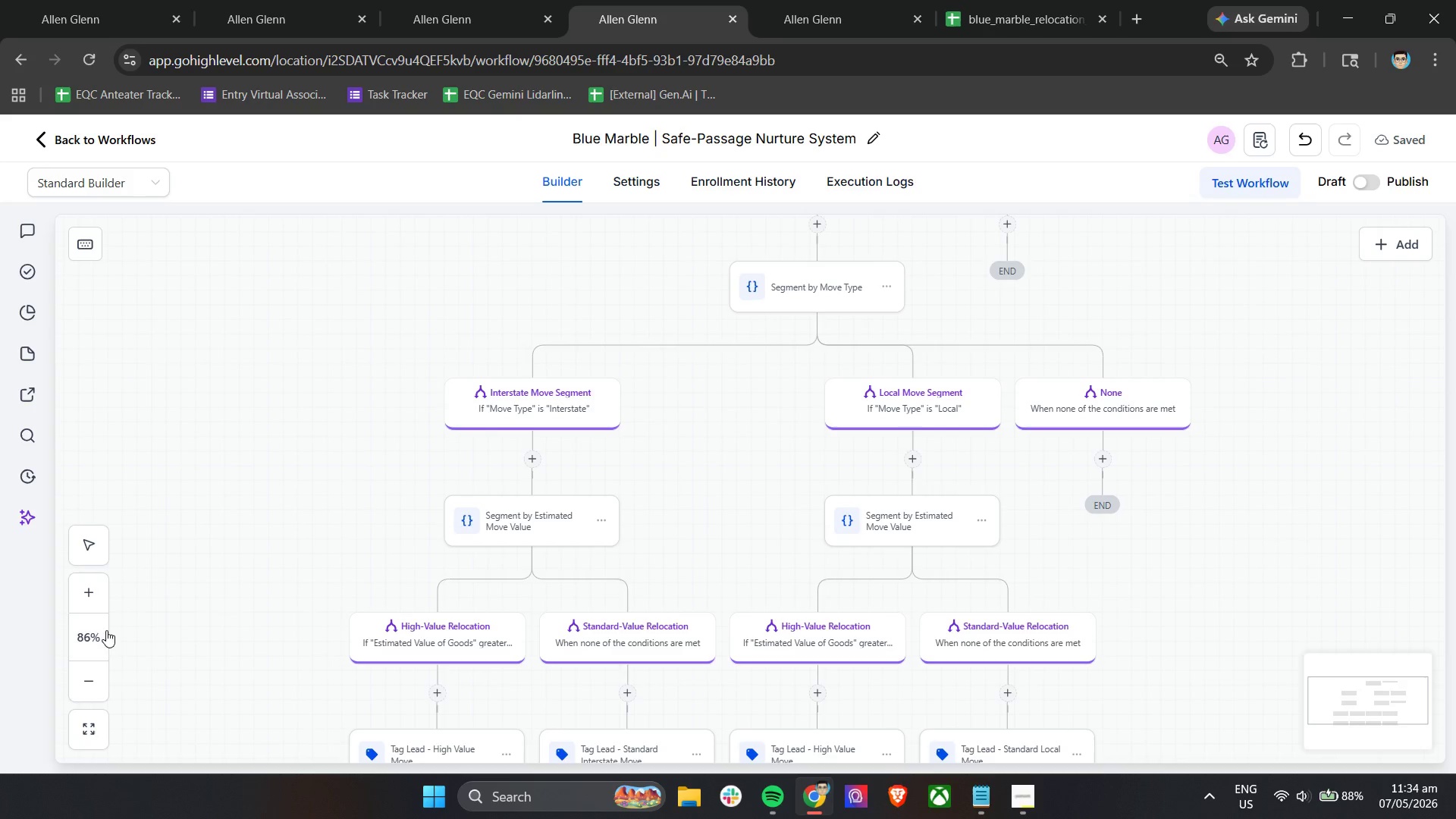 
left_click([92, 595])
 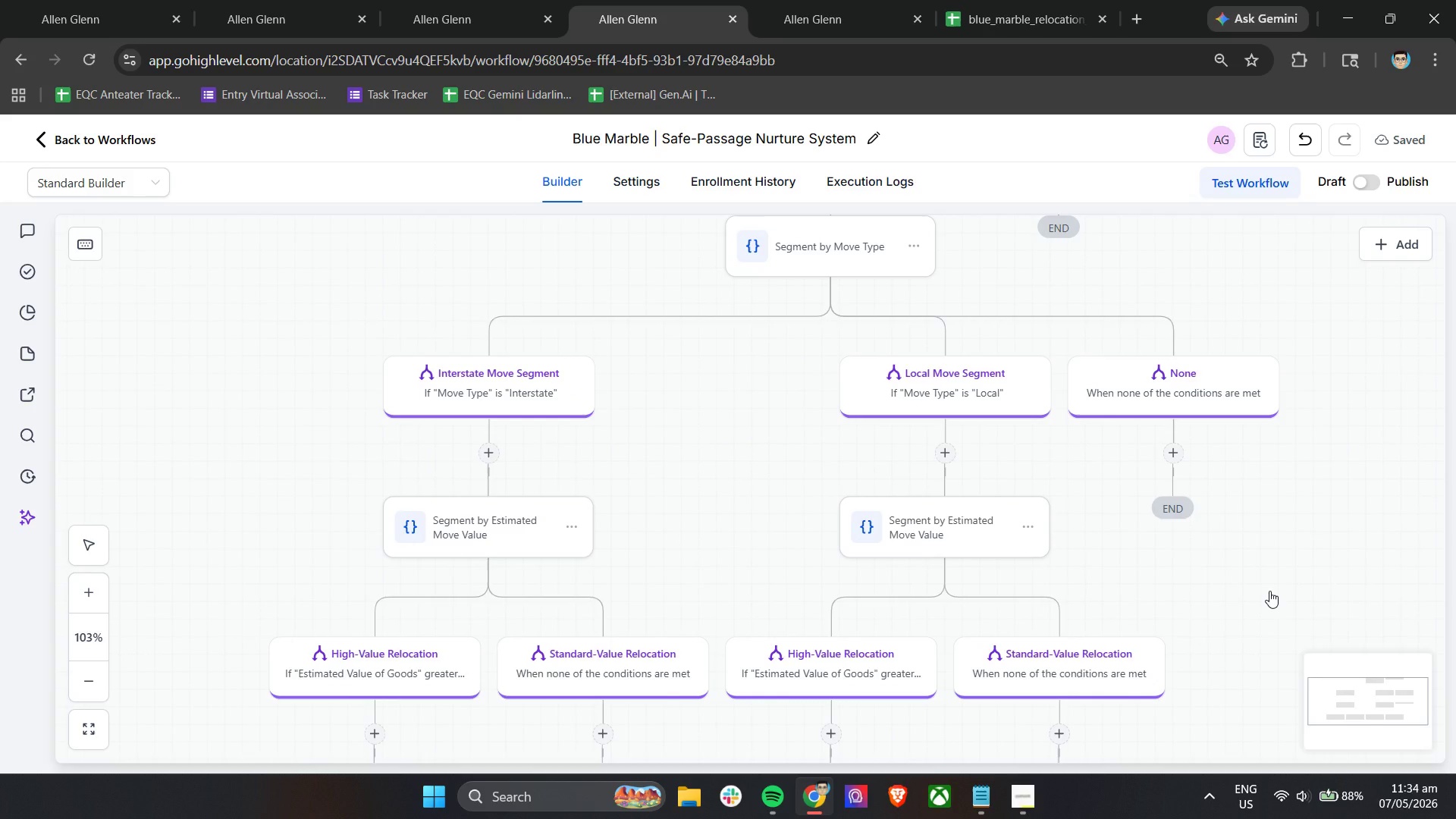 
wait(17.72)
 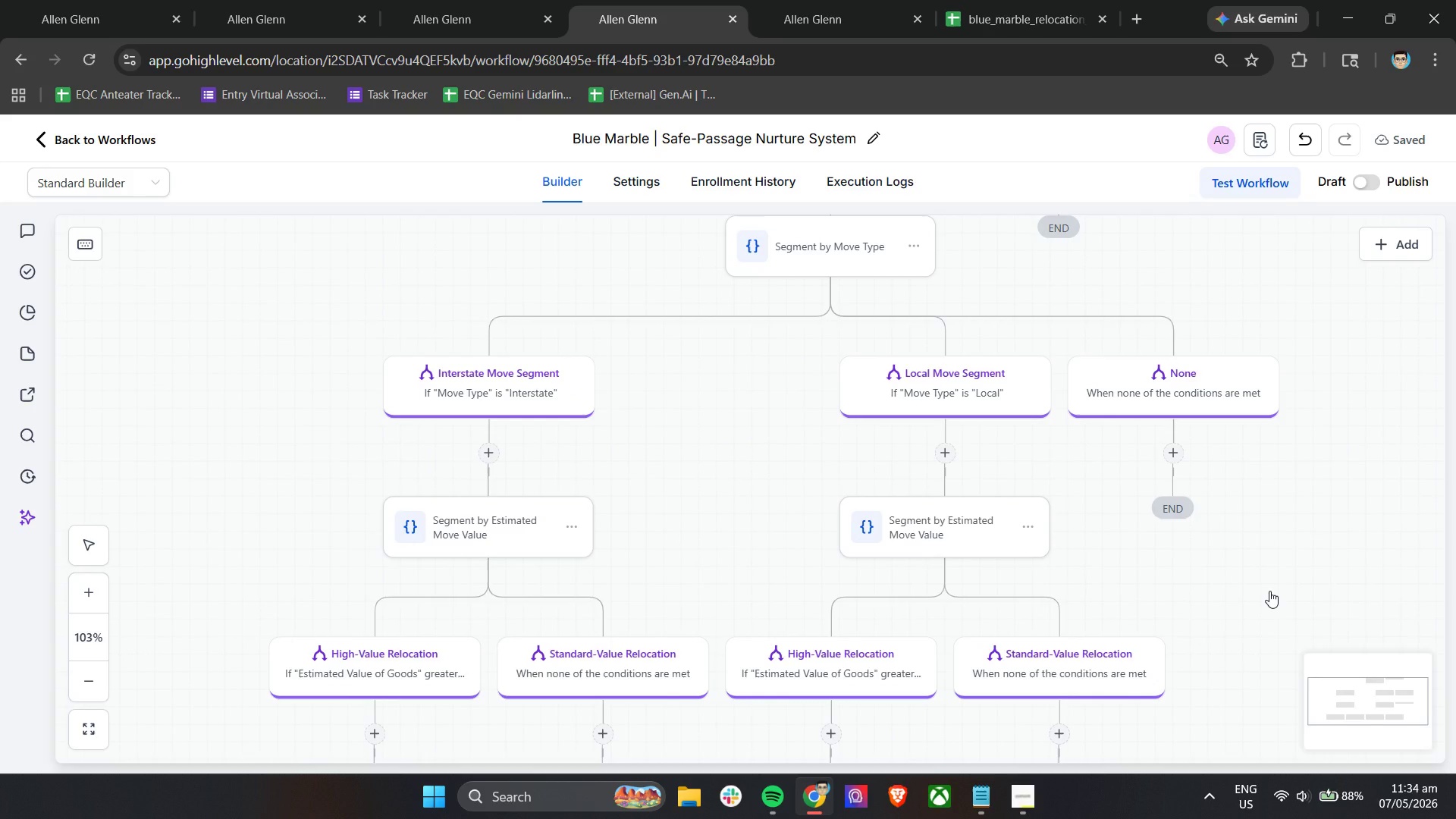 
scroll: coordinate [1269, 591], scroll_direction: down, amount: 7.0
 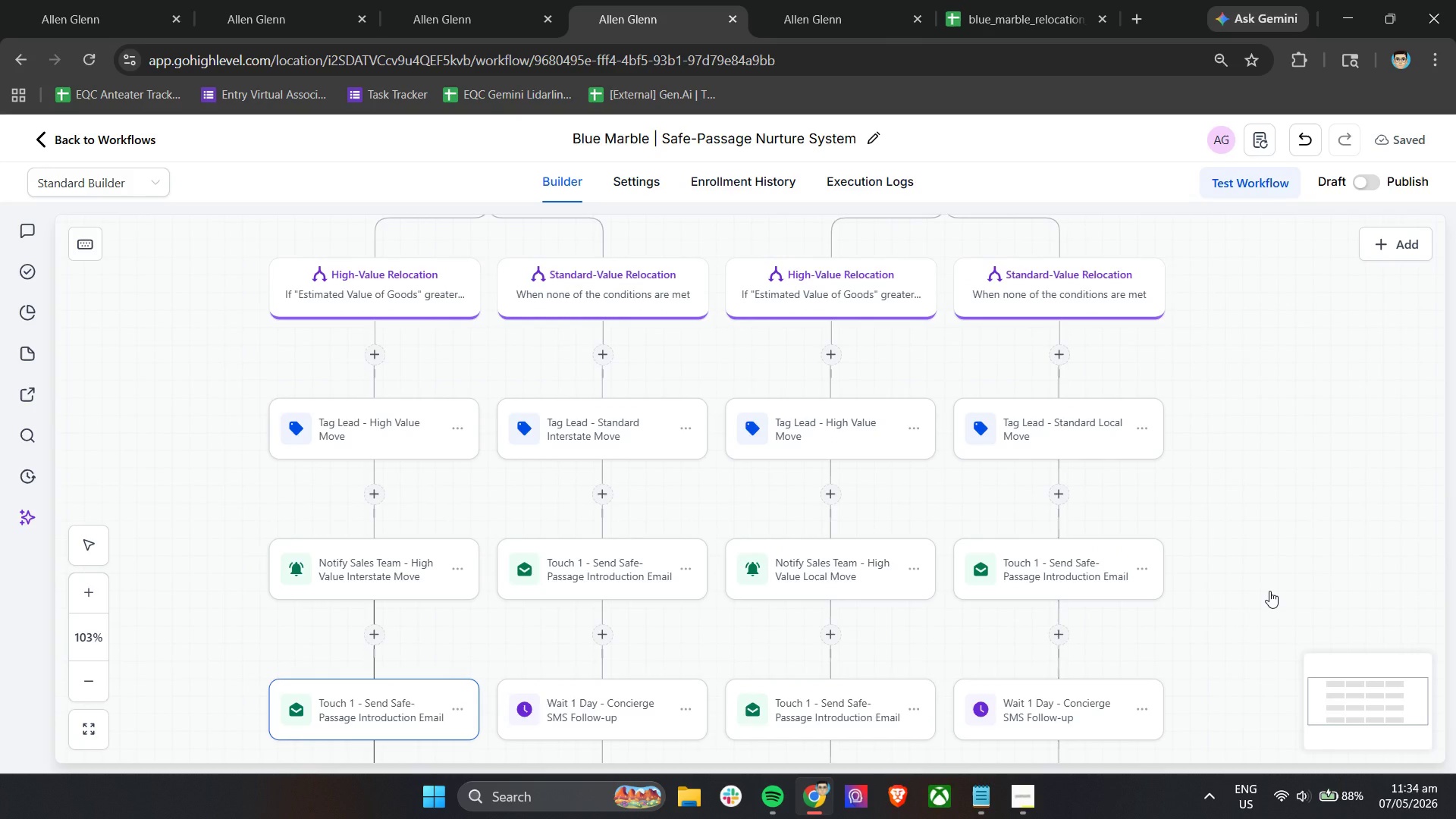 
wait(10.45)
 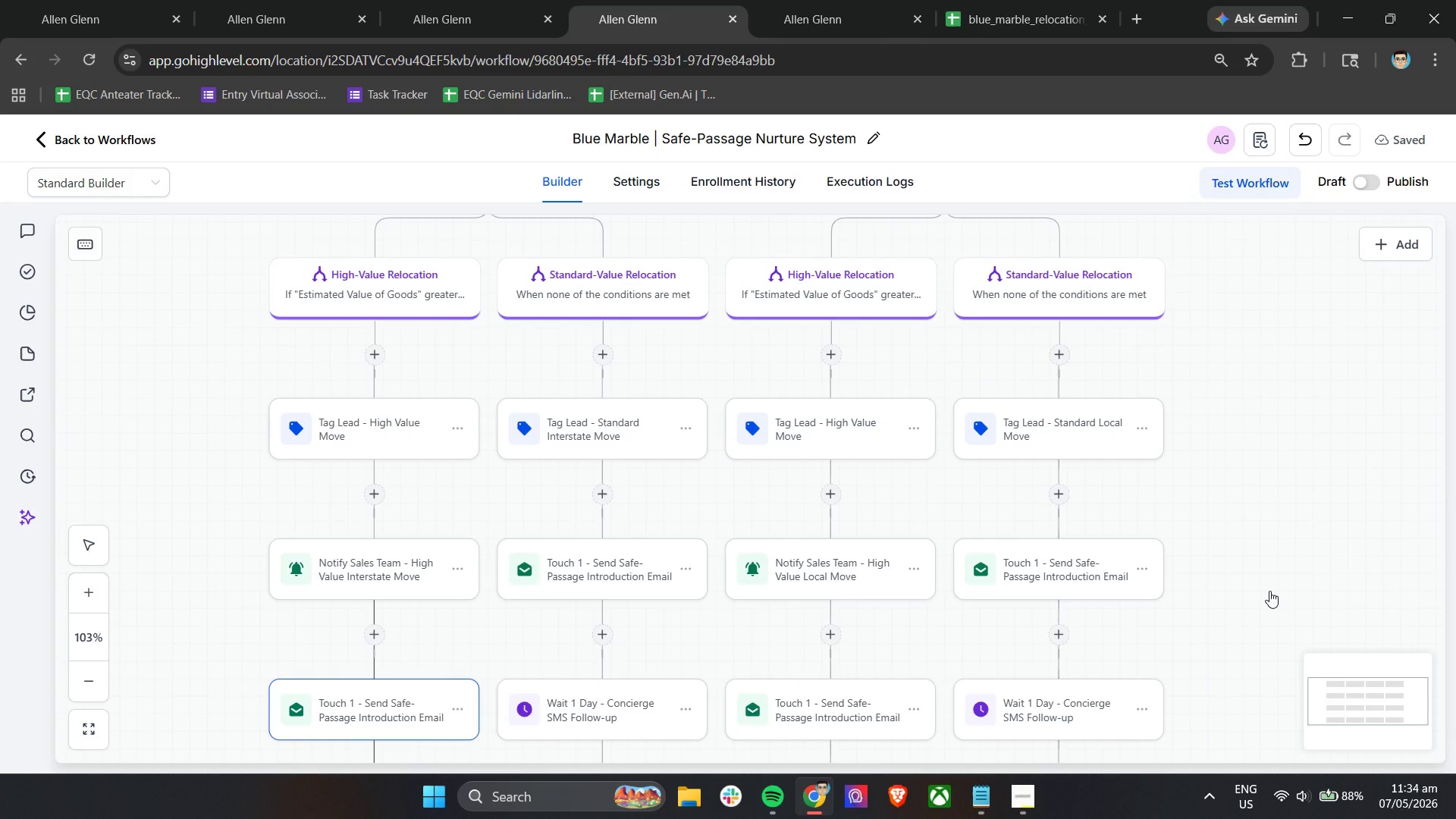 
scroll: coordinate [1269, 591], scroll_direction: down, amount: 10.0
 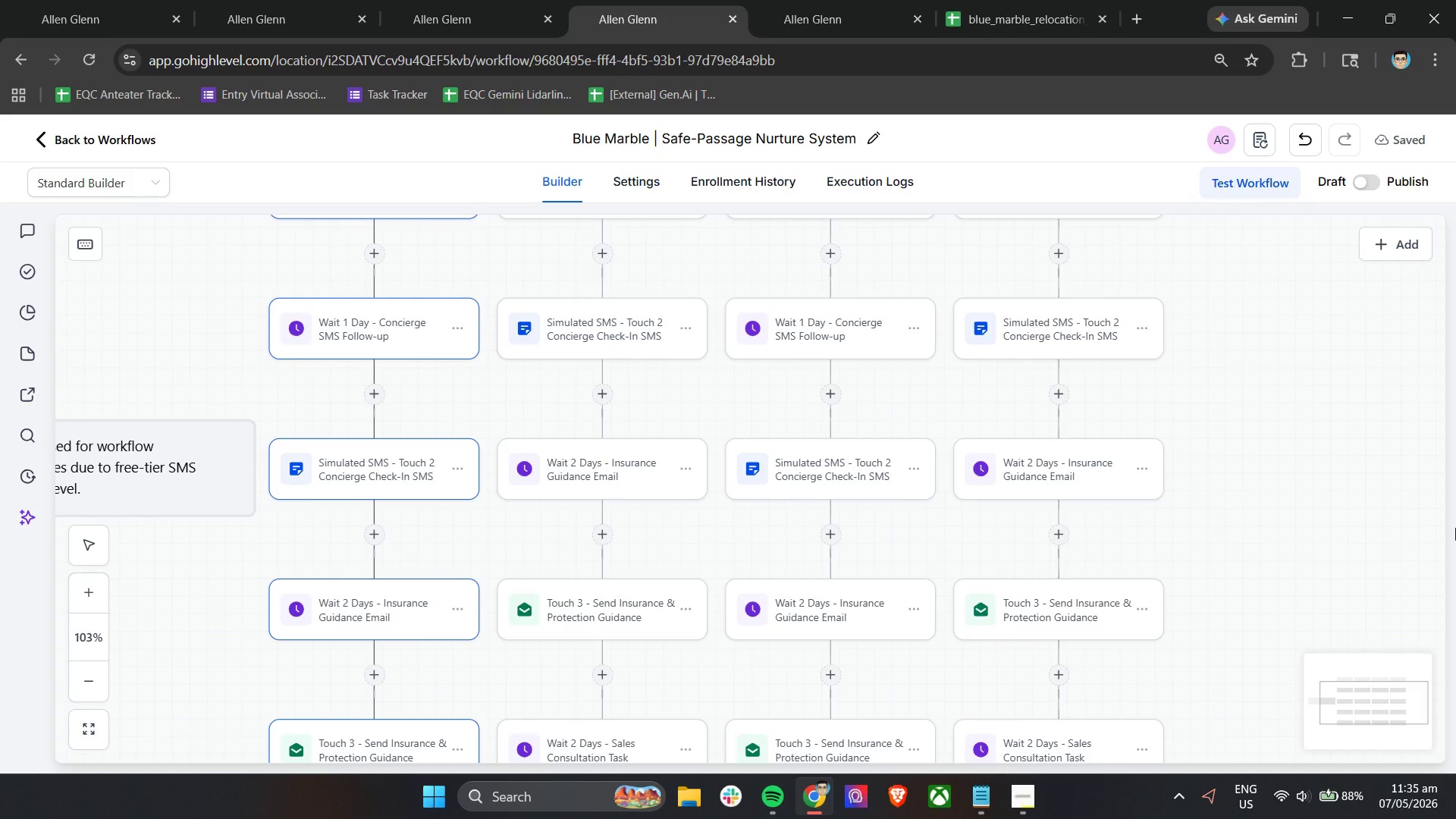 
wait(24.77)
 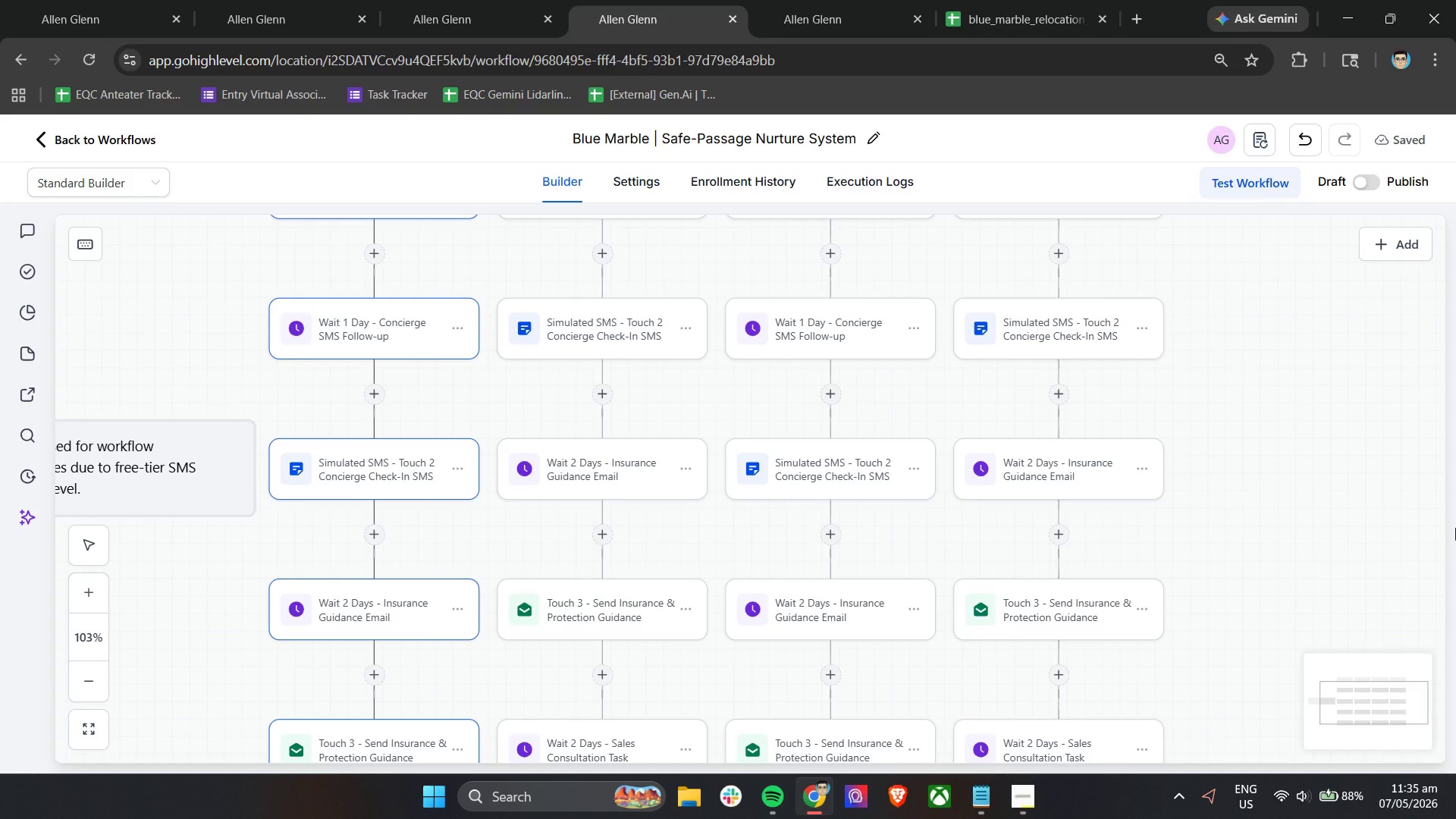 
scroll: coordinate [1295, 538], scroll_direction: down, amount: 15.0
 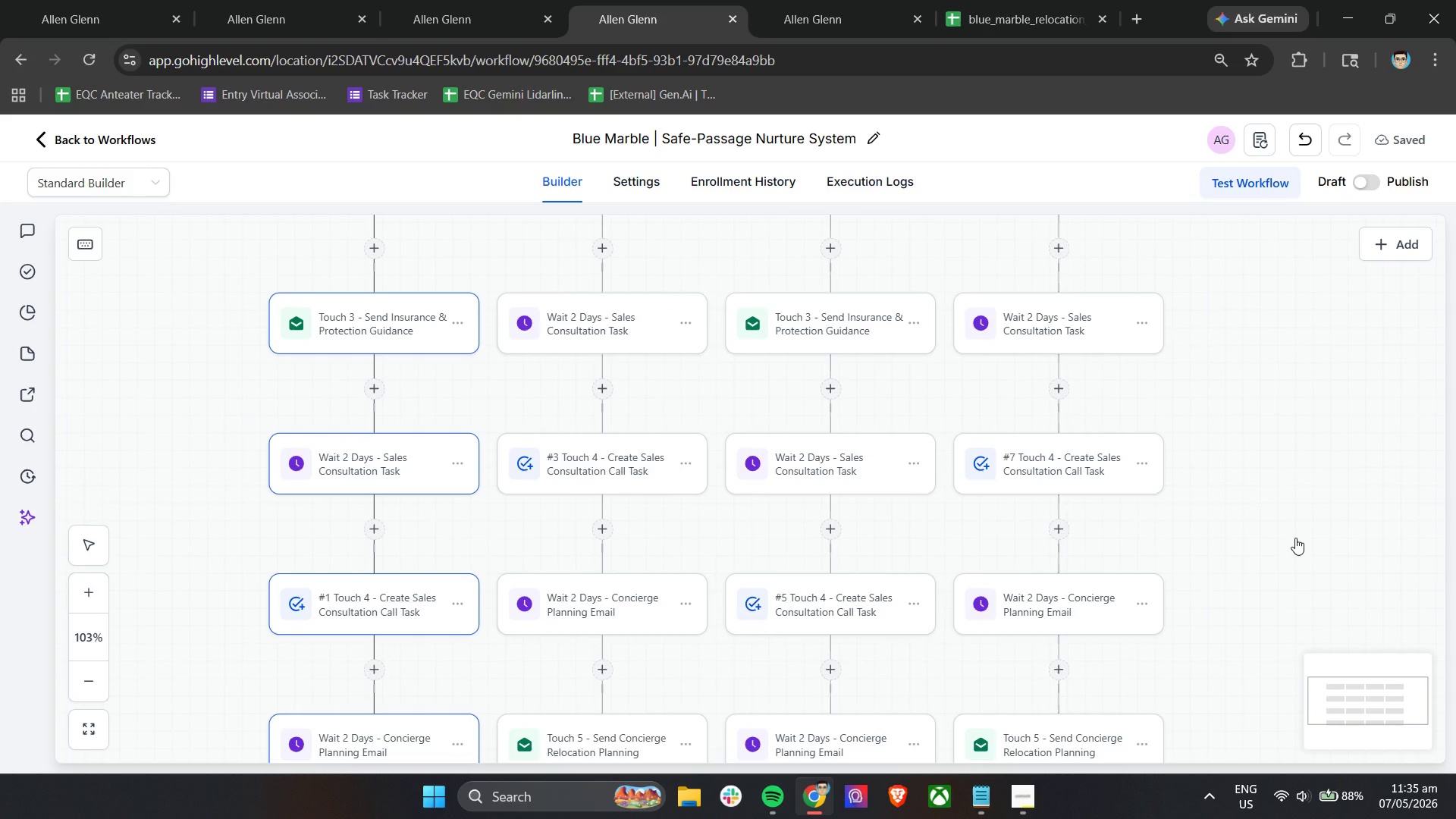 
wait(7.02)
 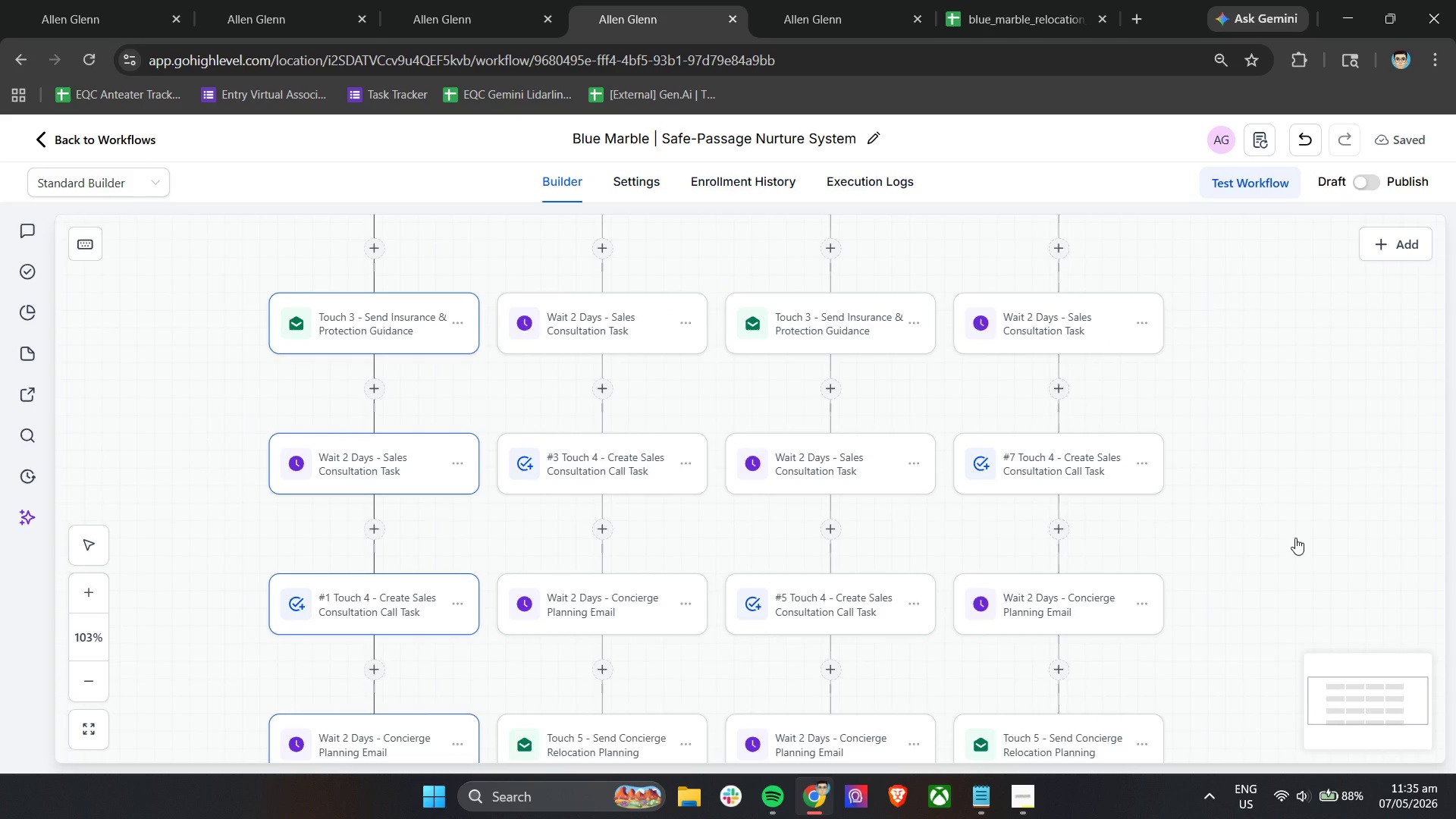 
scroll: coordinate [1295, 538], scroll_direction: down, amount: 10.0
 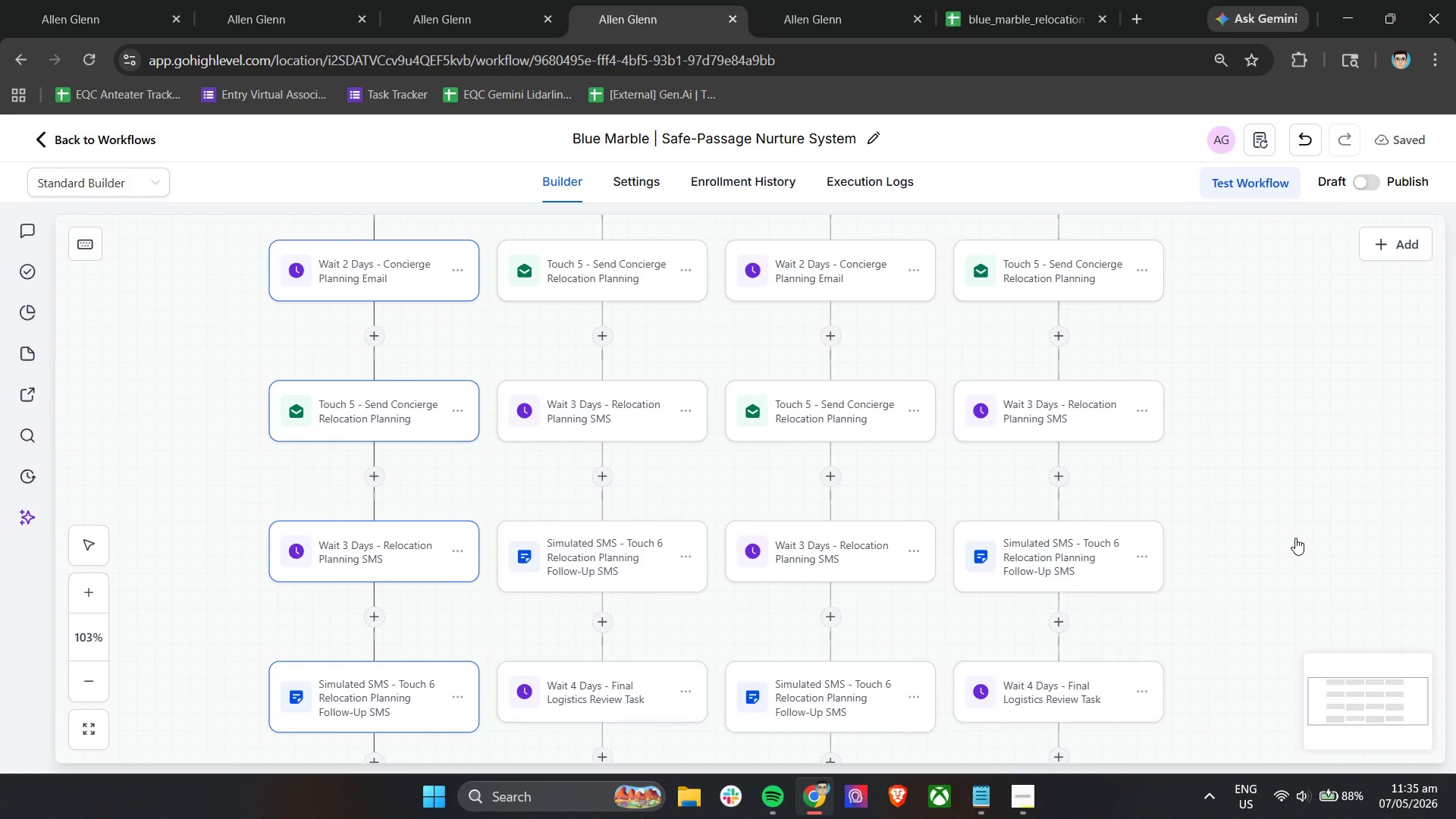 
wait(7.91)
 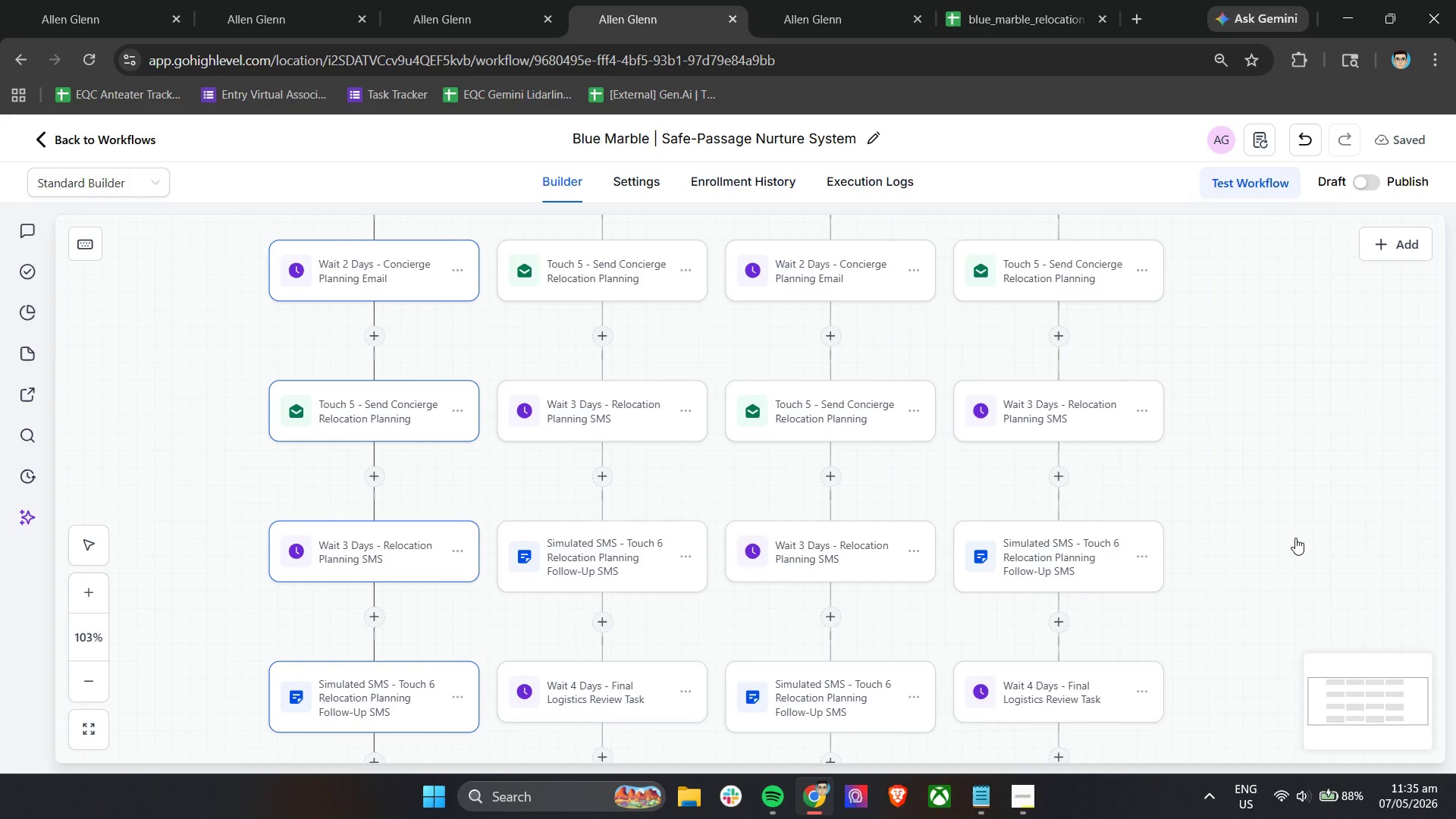 
scroll: coordinate [1295, 538], scroll_direction: down, amount: 9.0
 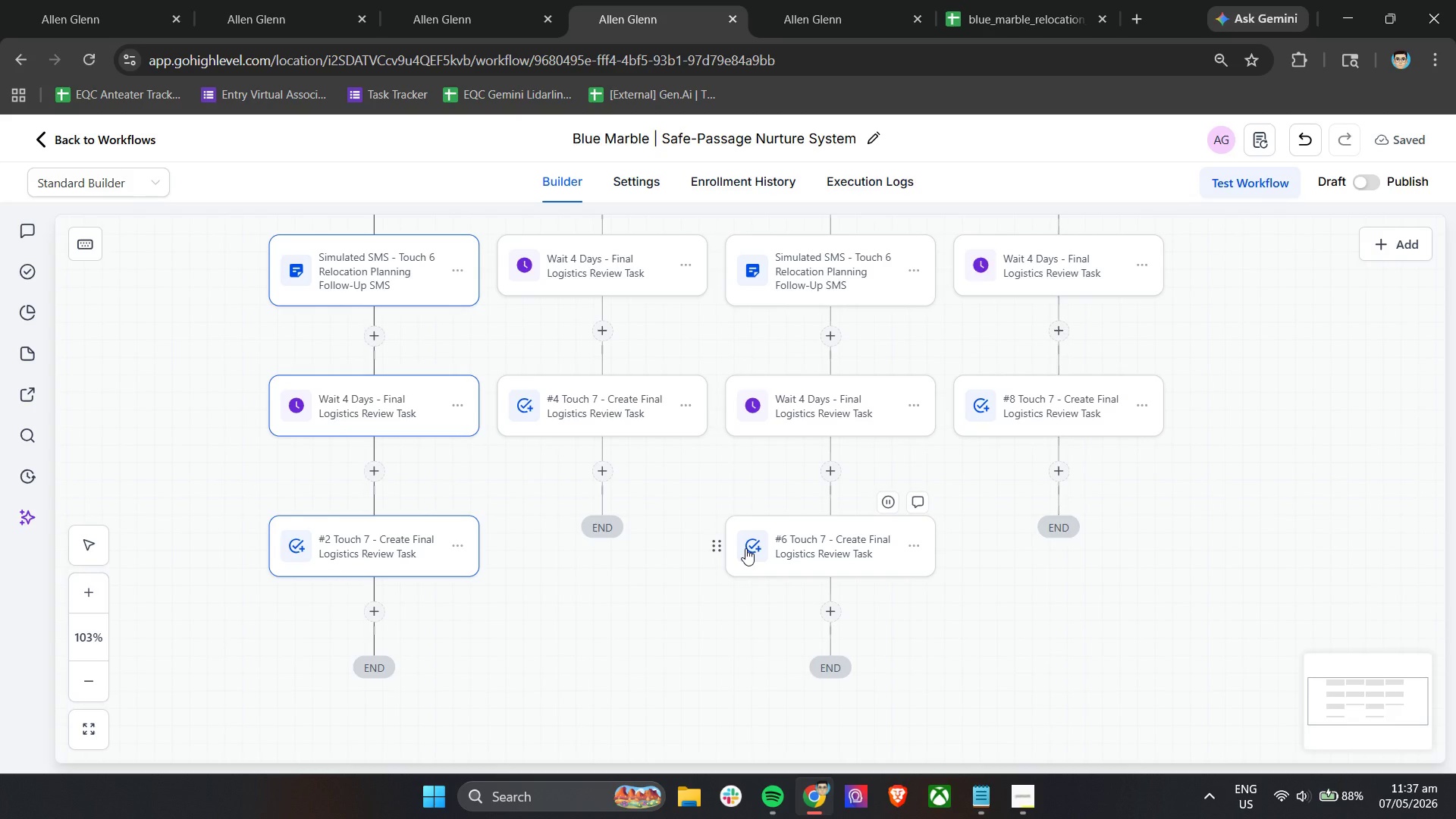 
wait(82.95)
 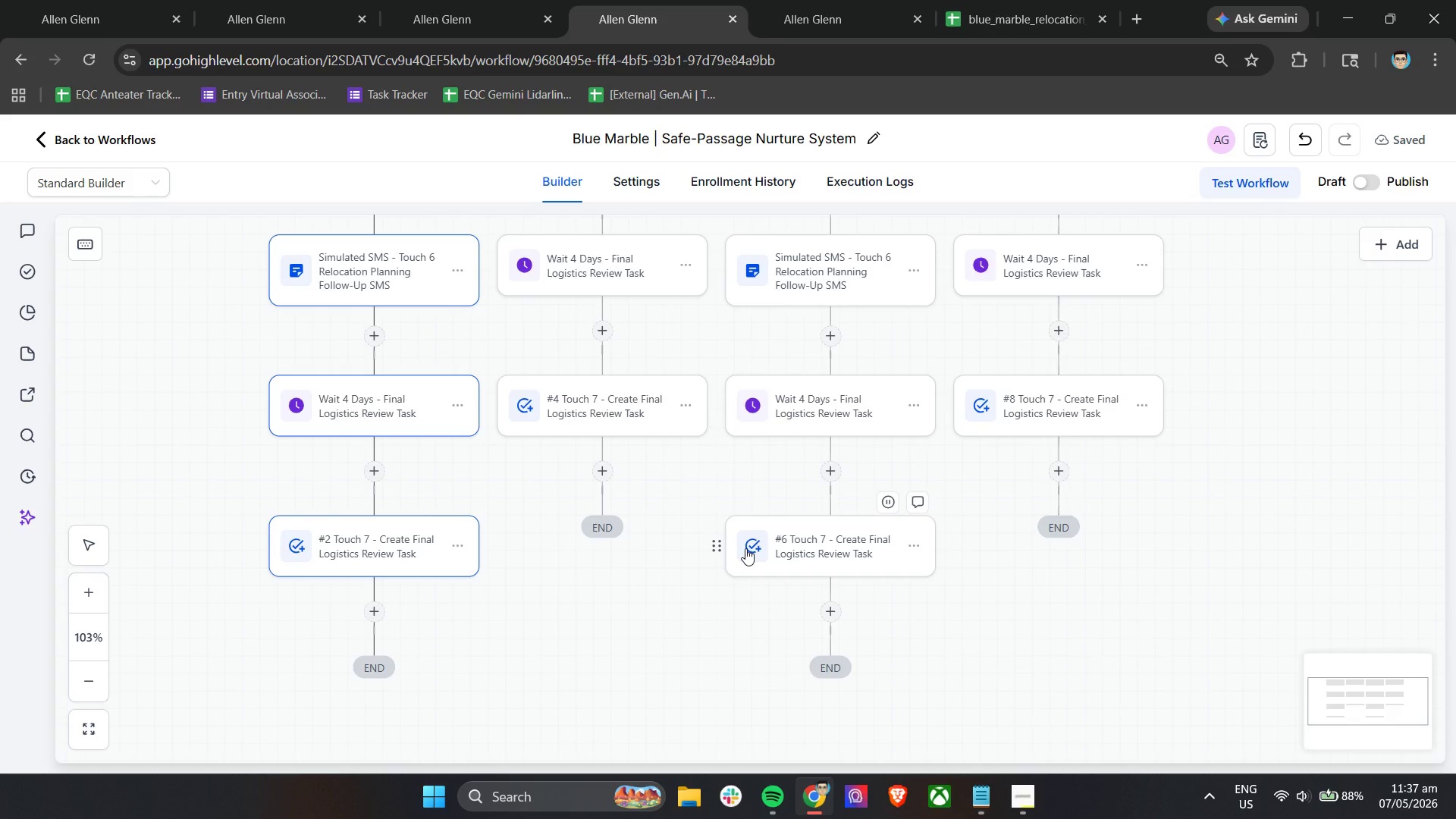 
scroll: coordinate [542, 612], scroll_direction: up, amount: 1.0
 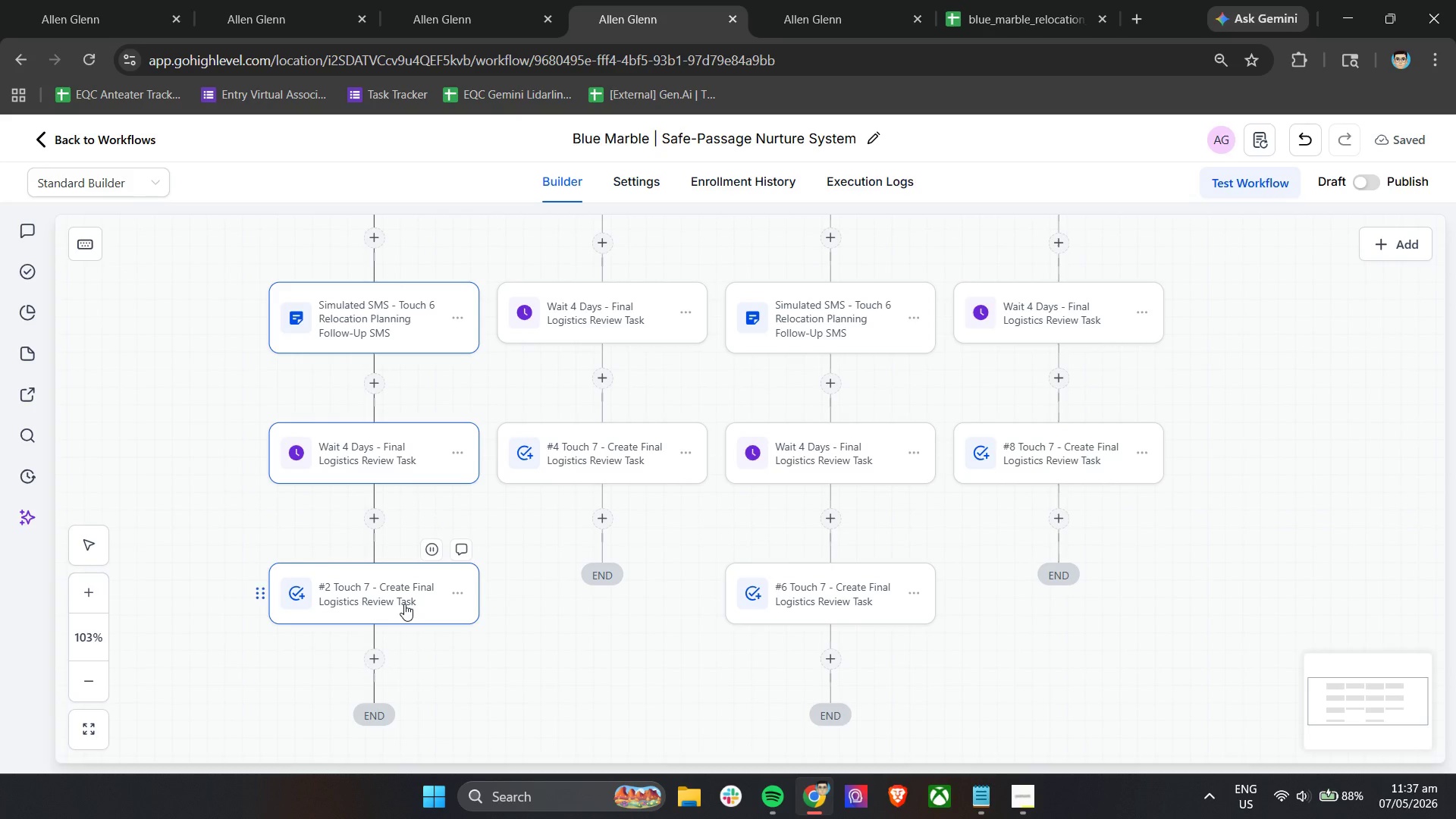 
double_click([404, 604])
 